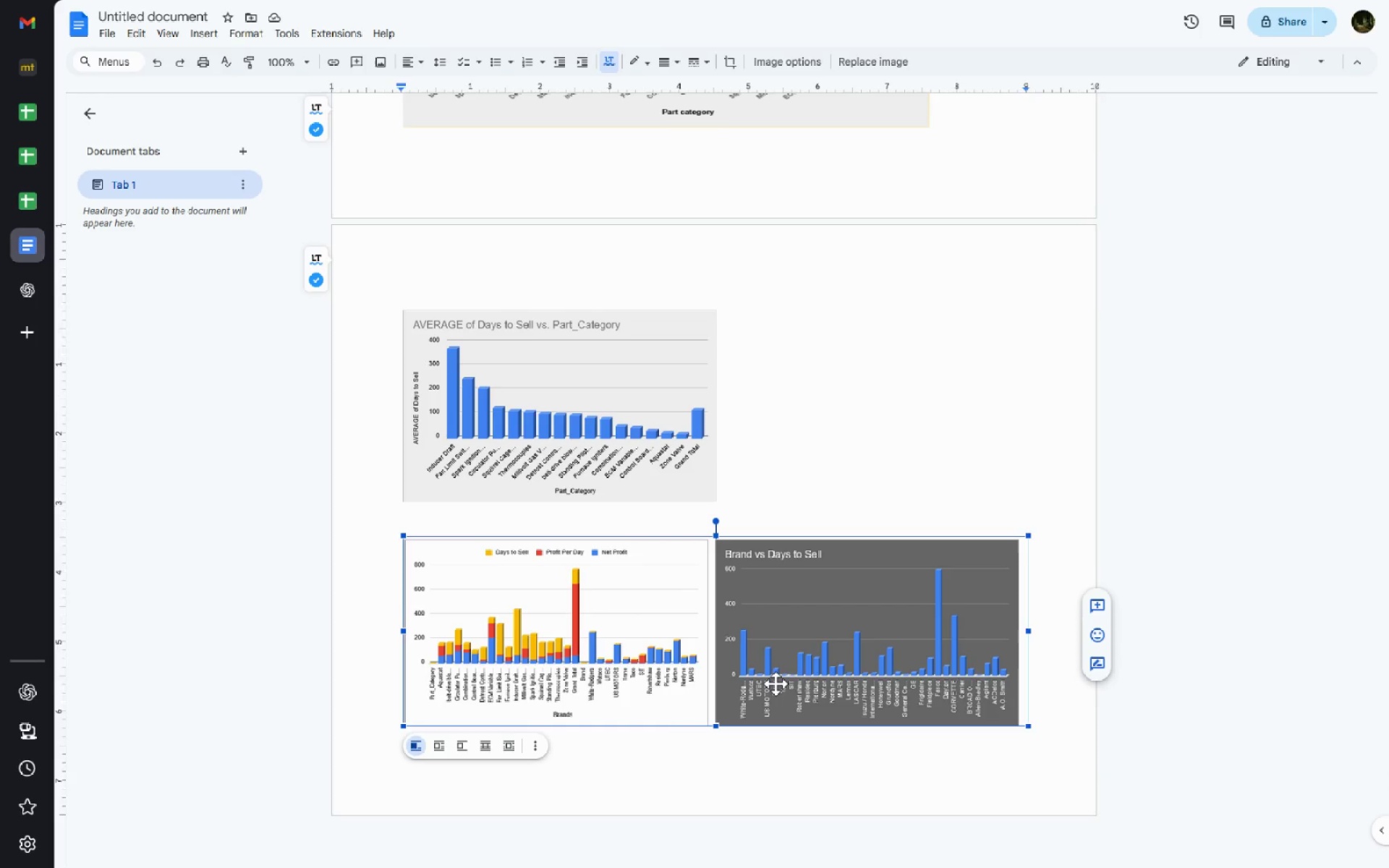 
left_click([1058, 726])
 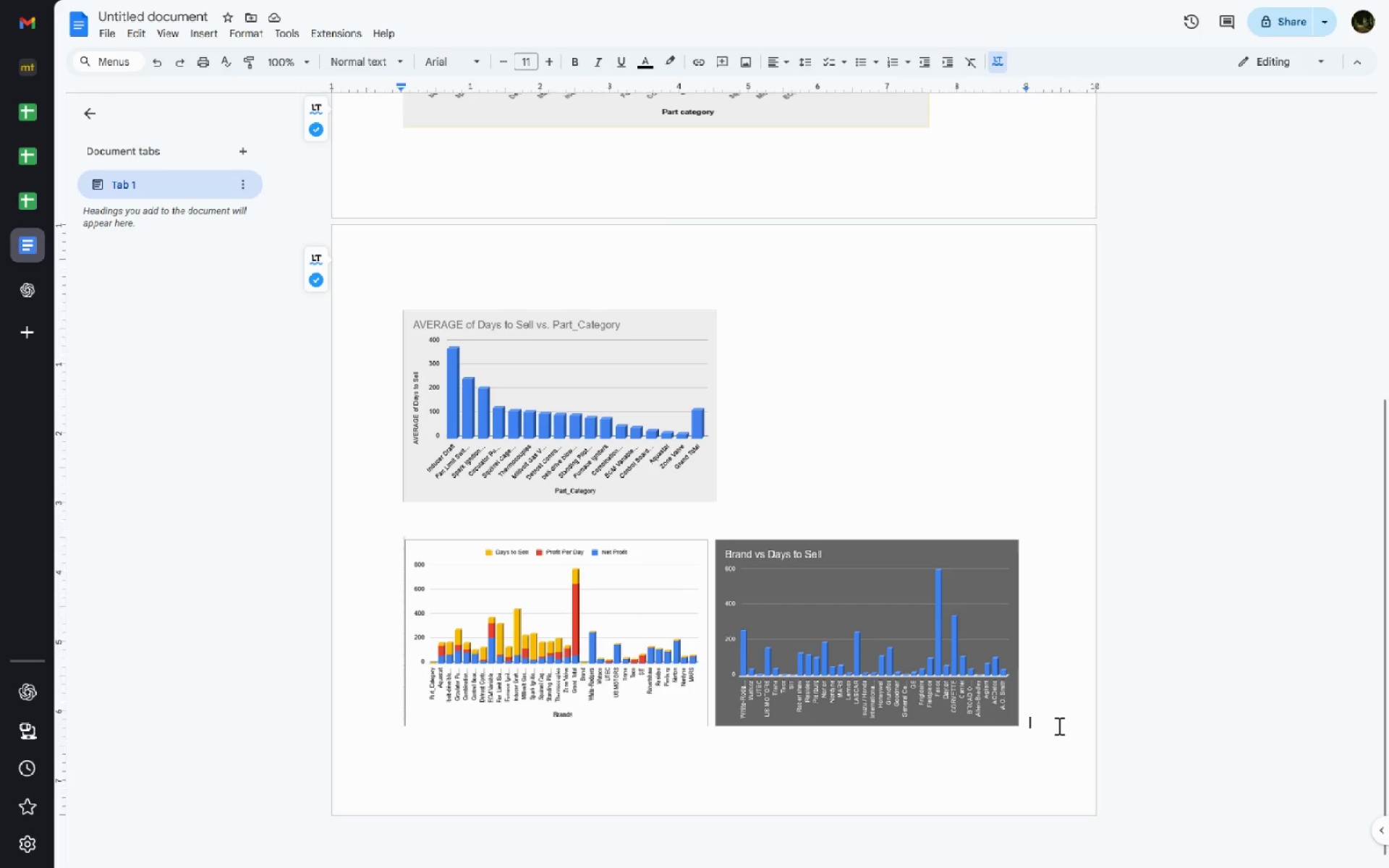 
key(Enter)
 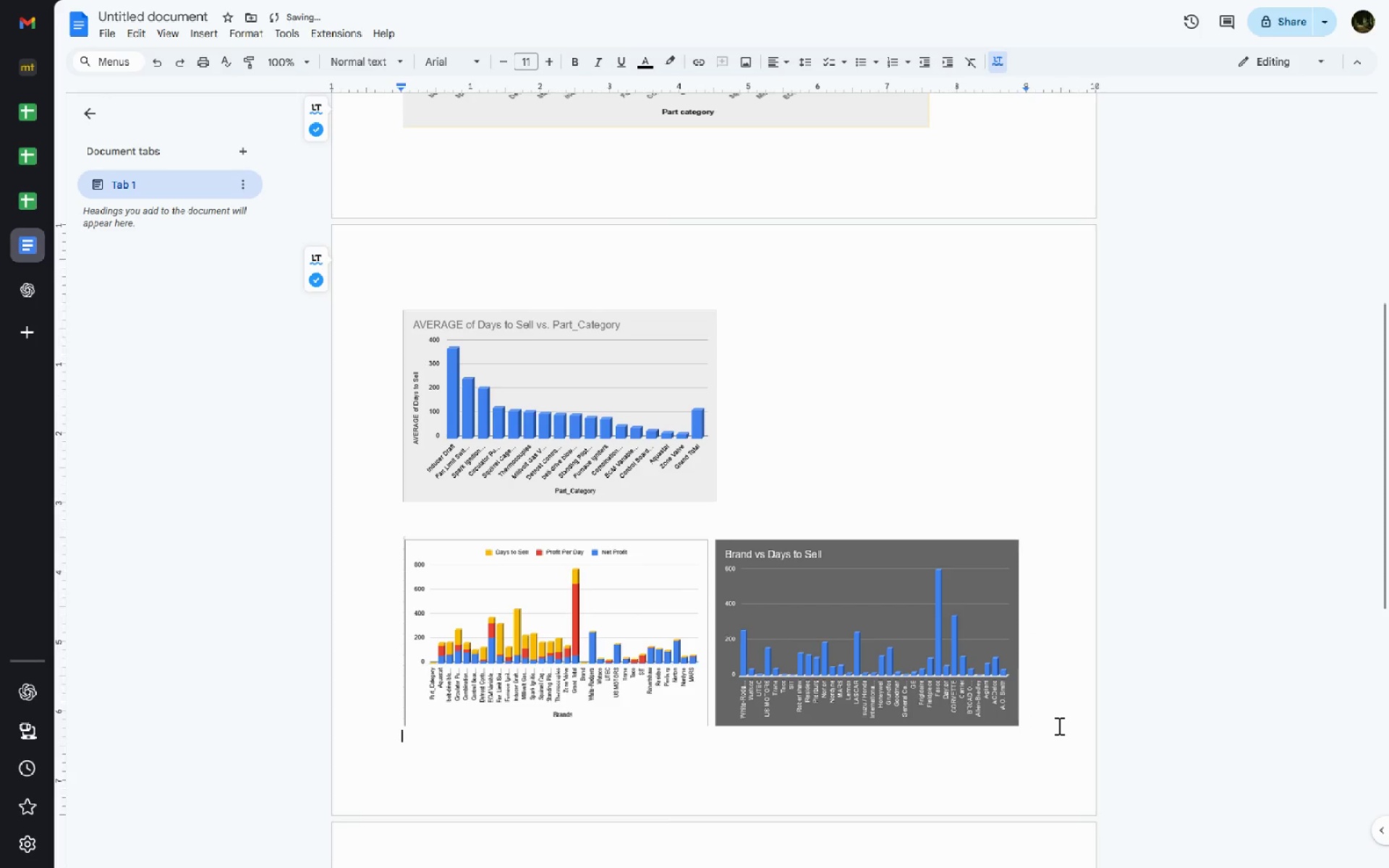 
key(Enter)
 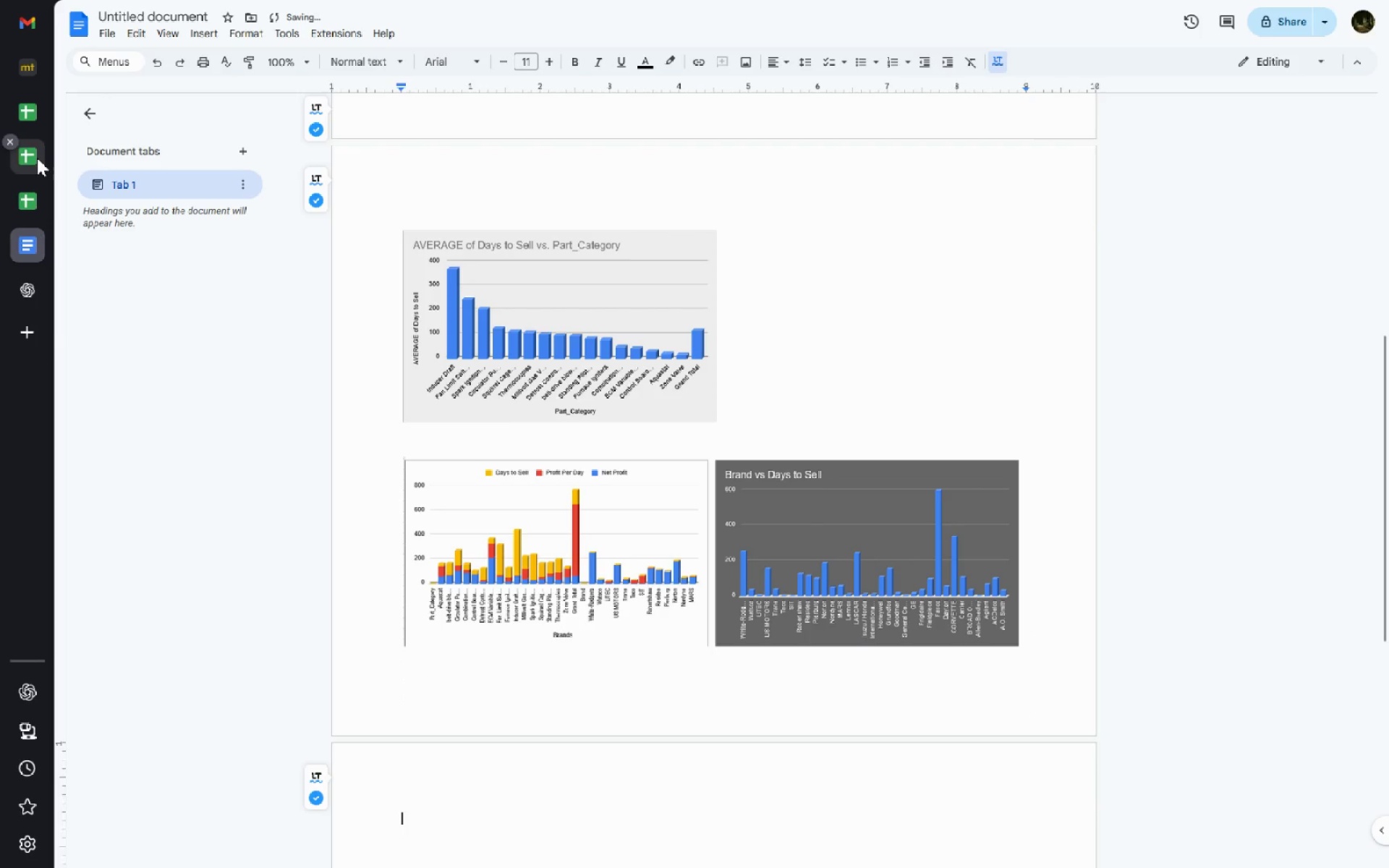 
left_click([35, 163])
 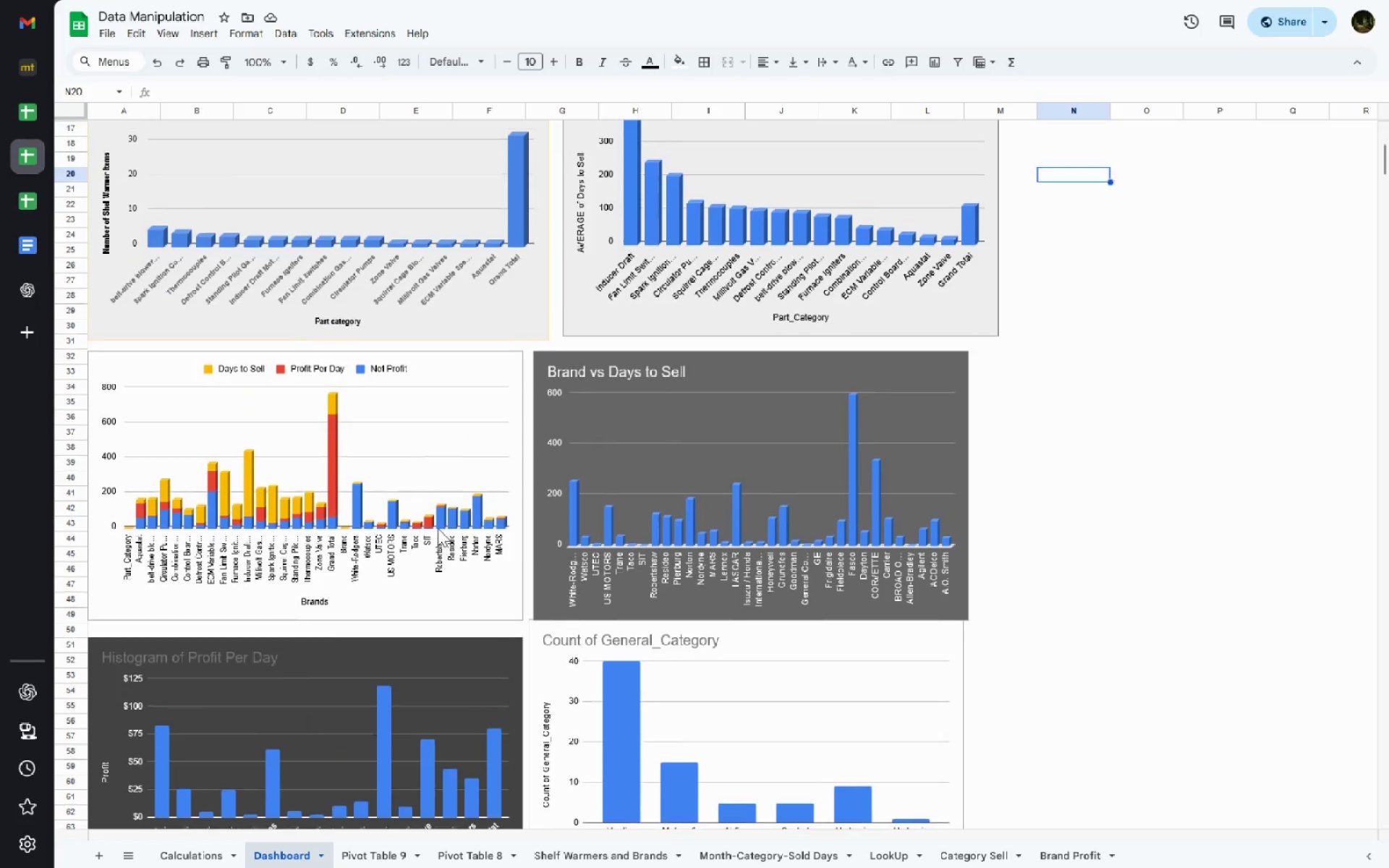 
left_click([32, 242])
 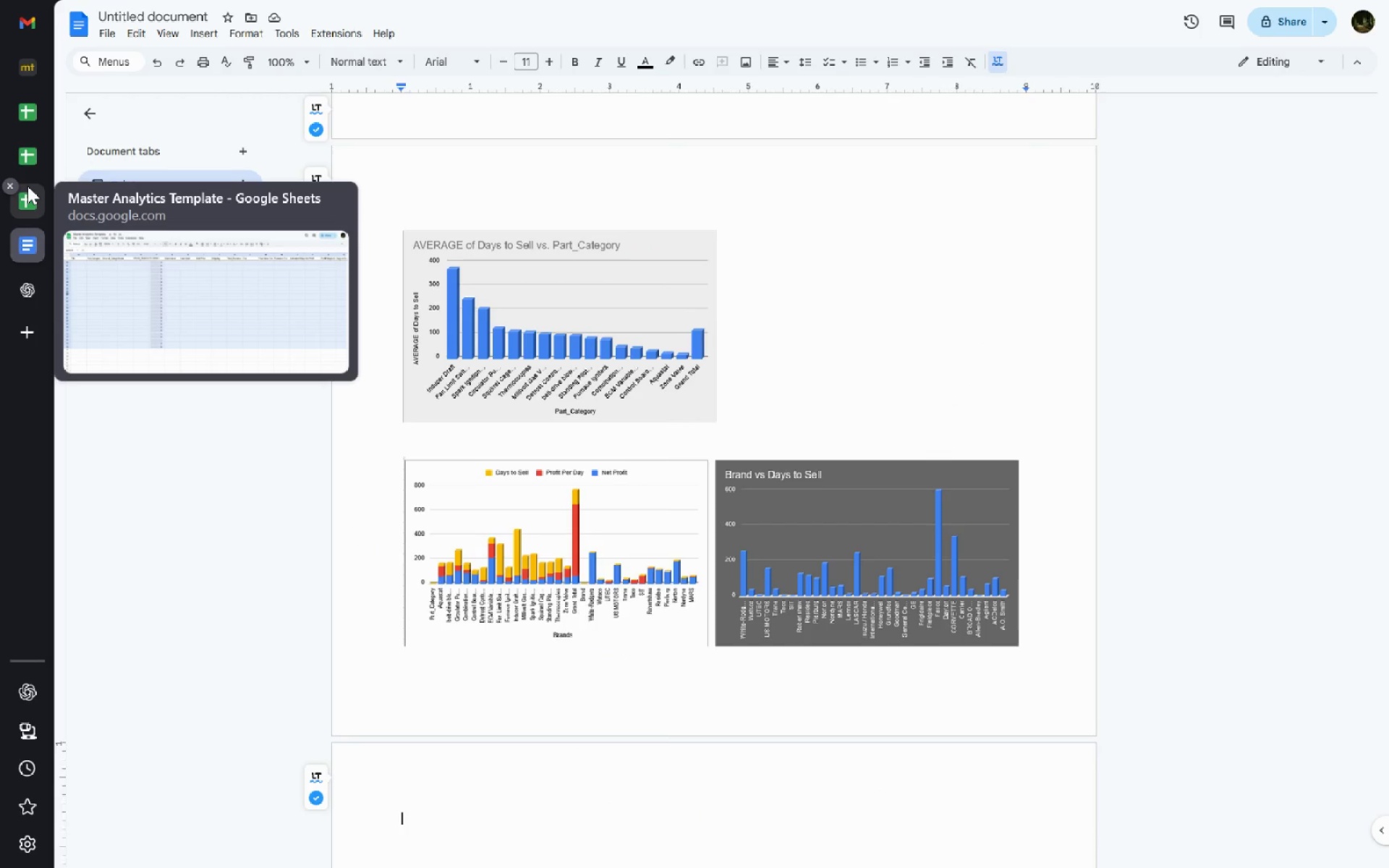 
left_click([30, 145])
 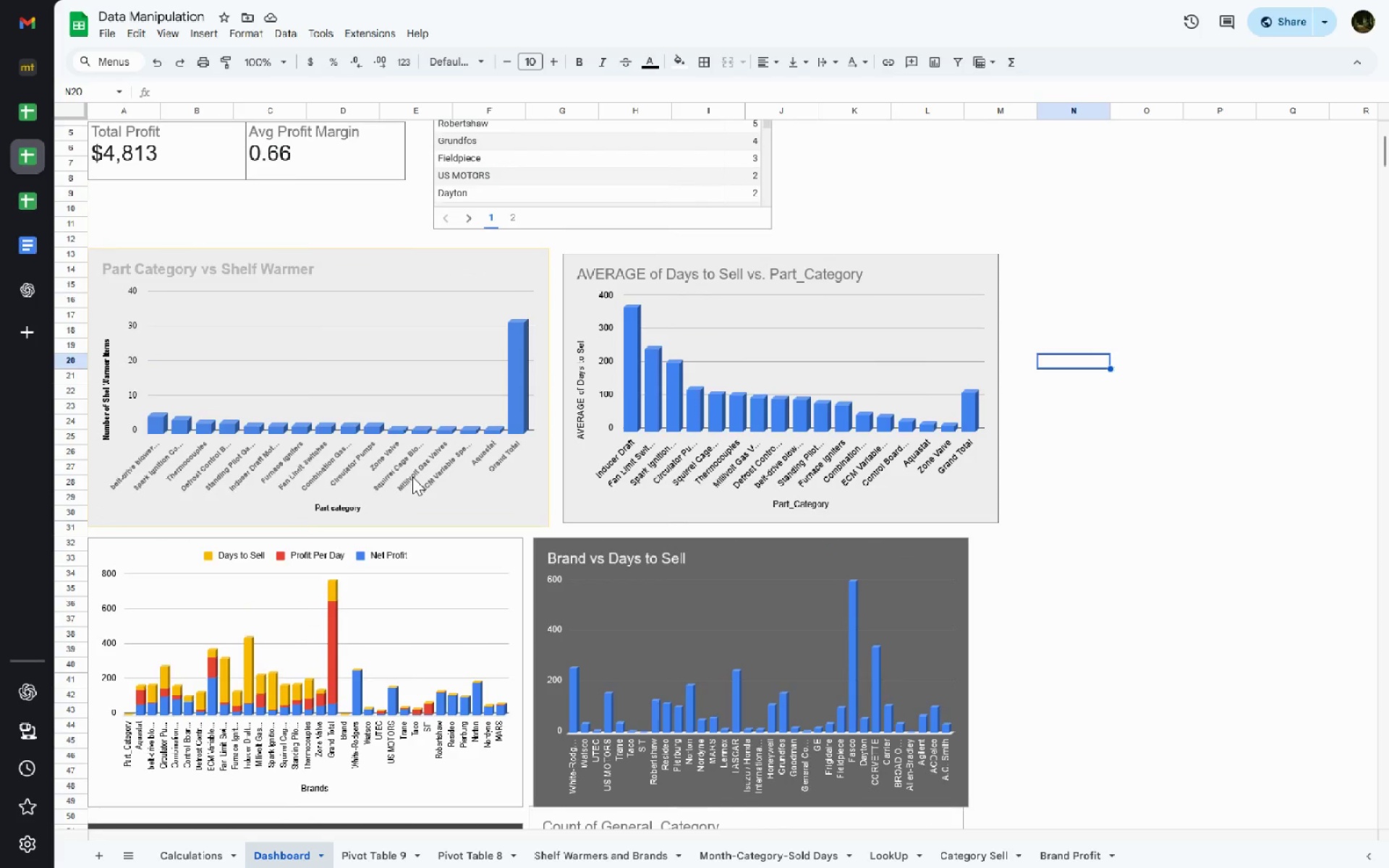 
wait(5.03)
 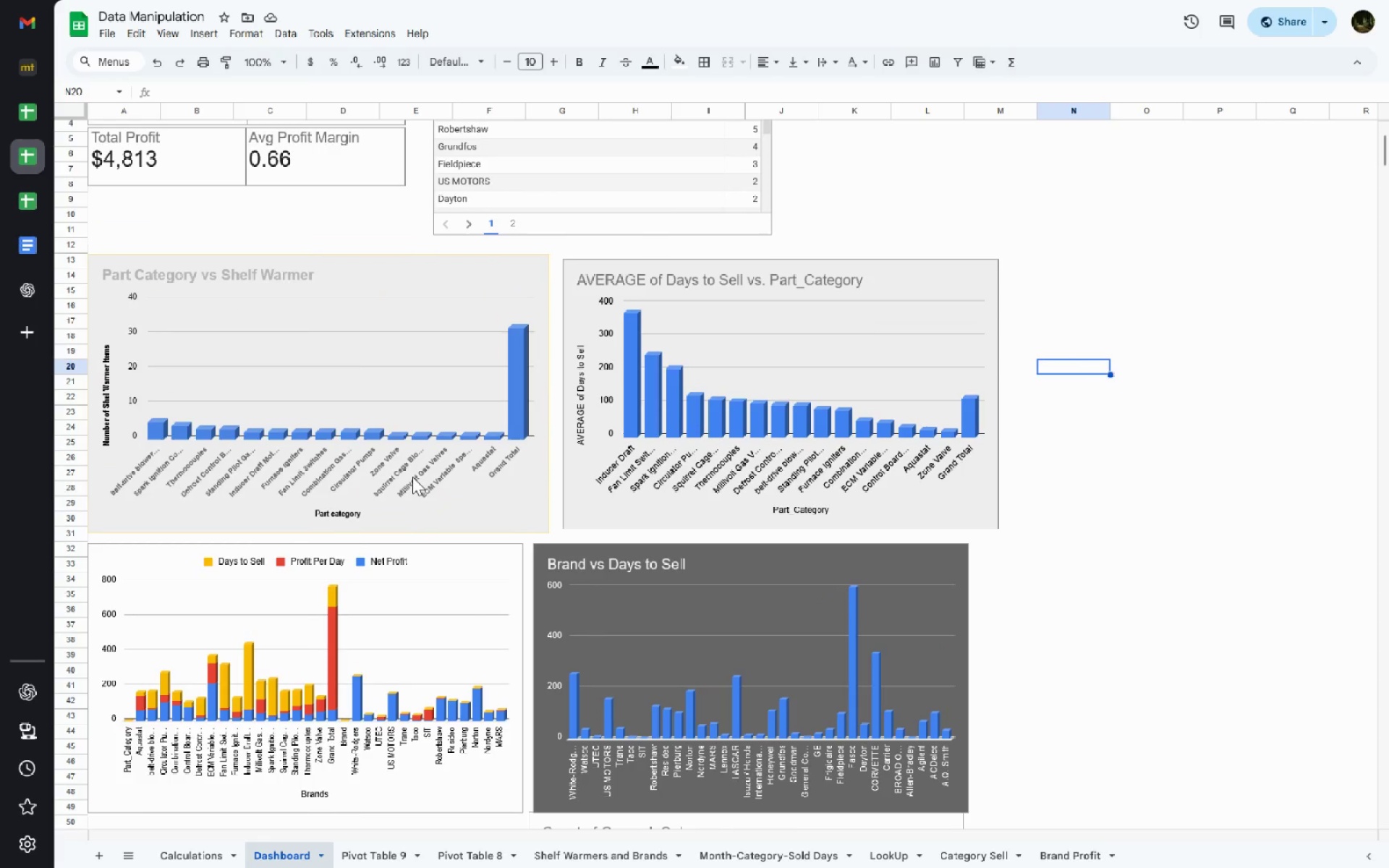 
left_click([30, 253])
 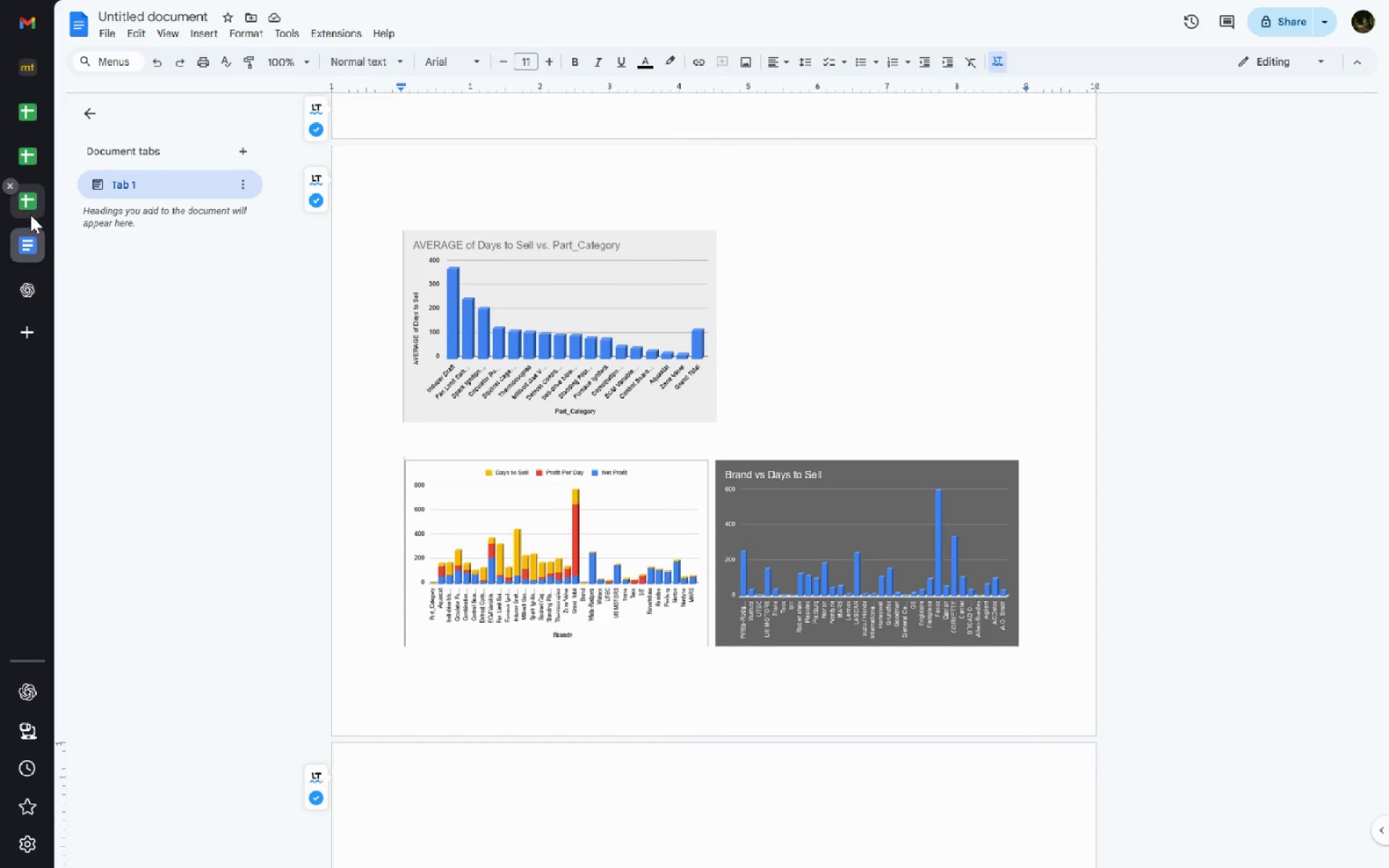 
left_click([30, 215])
 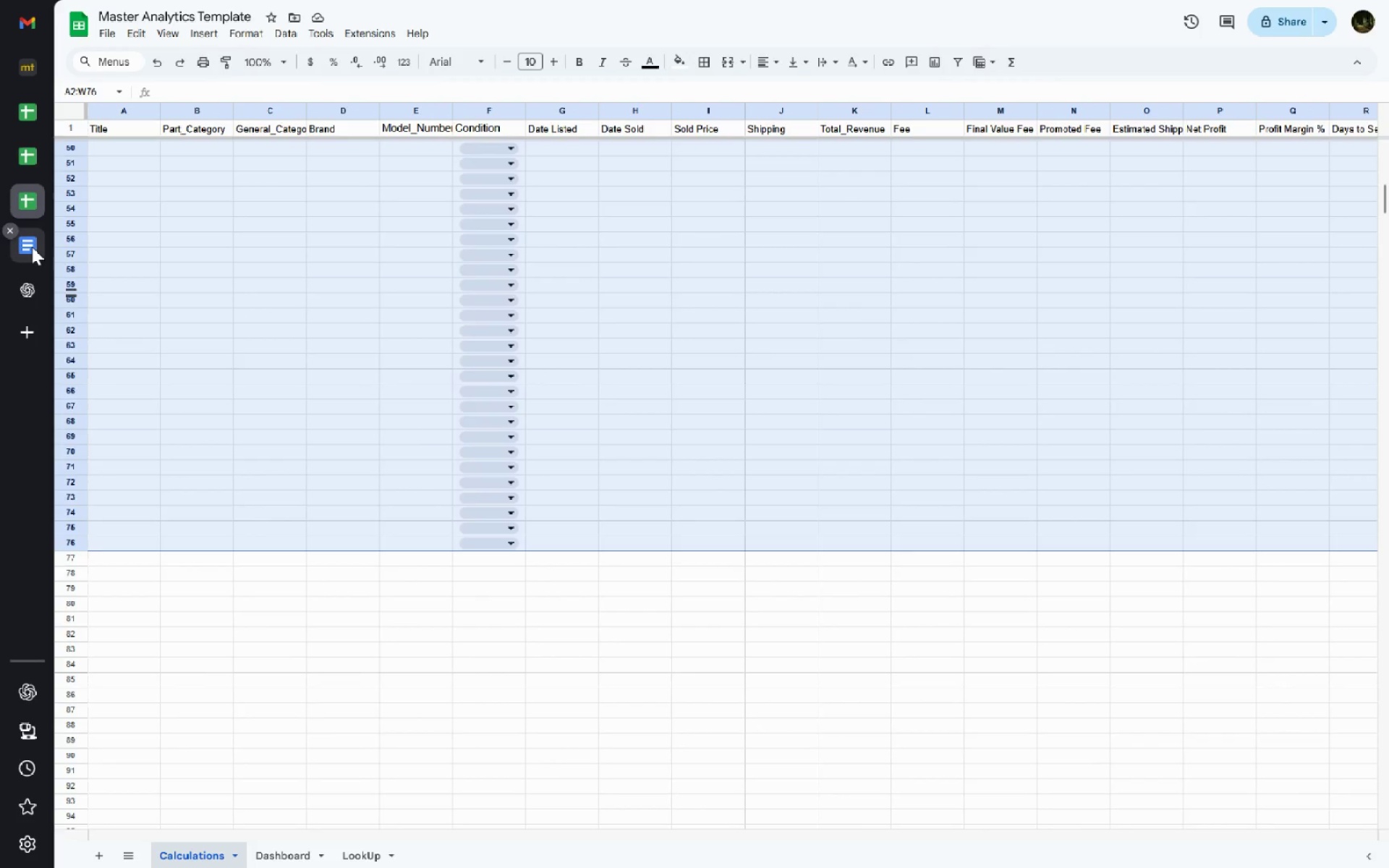 
left_click([32, 247])
 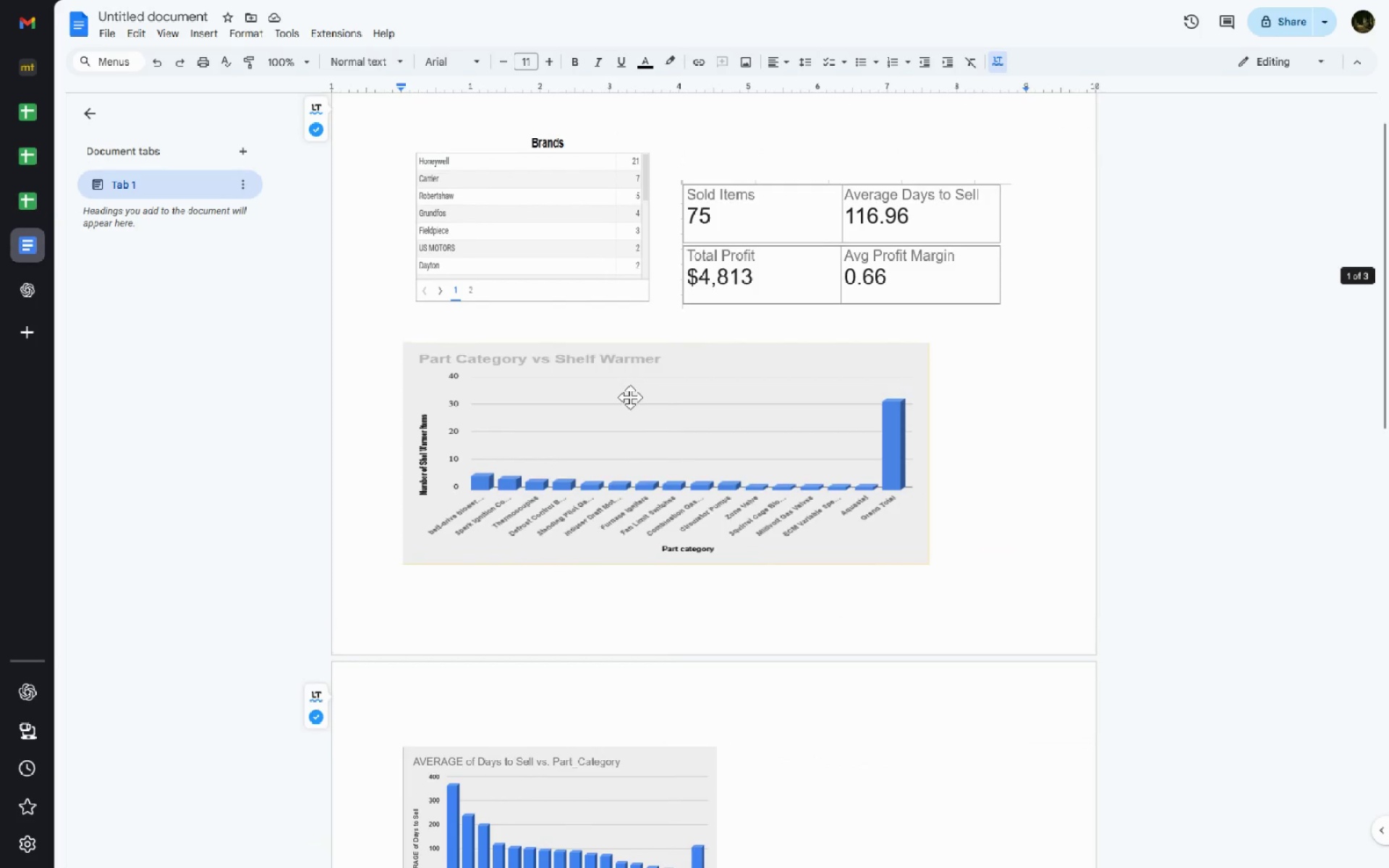 
left_click([680, 469])
 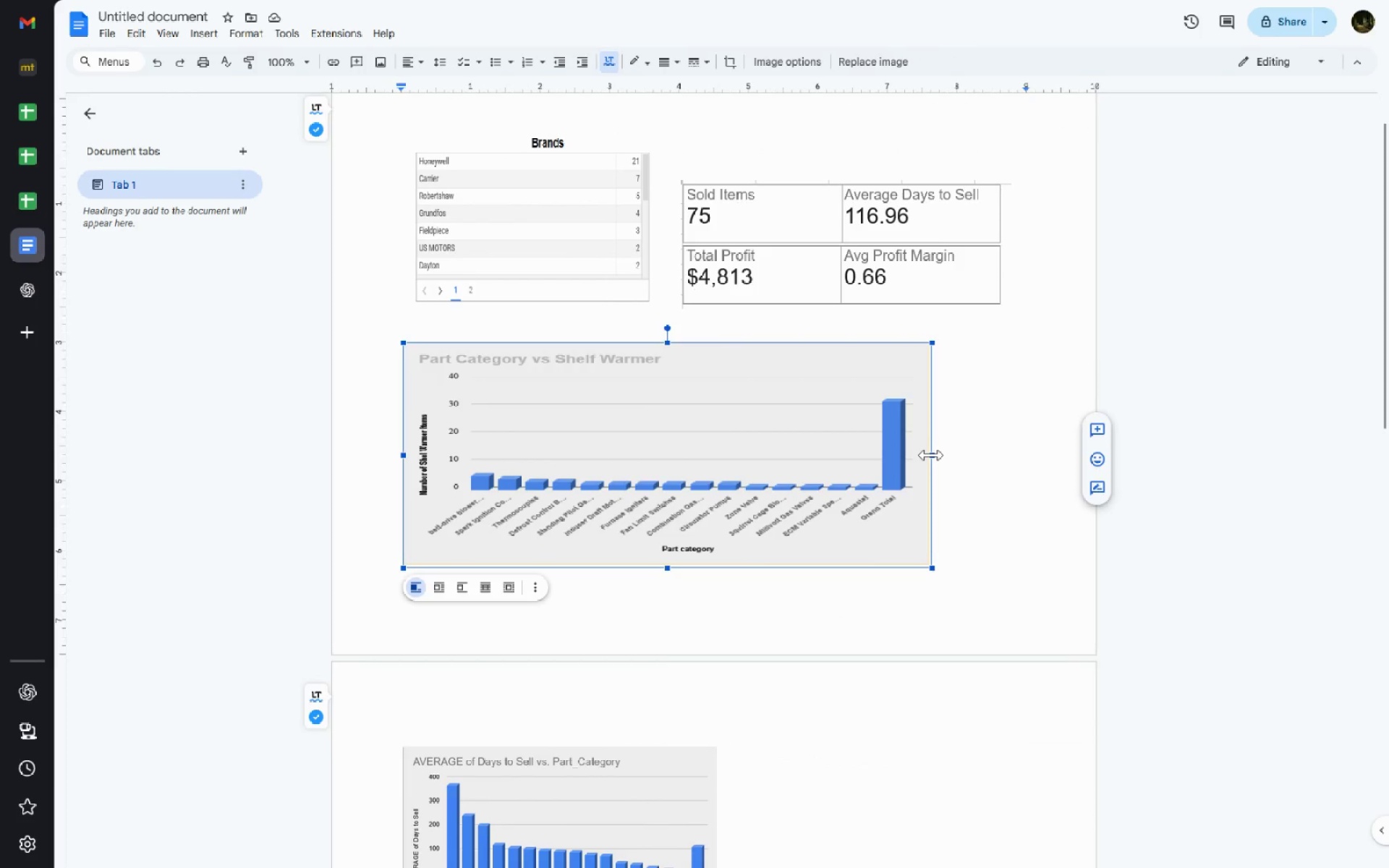 
left_click_drag(start_coordinate=[935, 454], to_coordinate=[919, 455])
 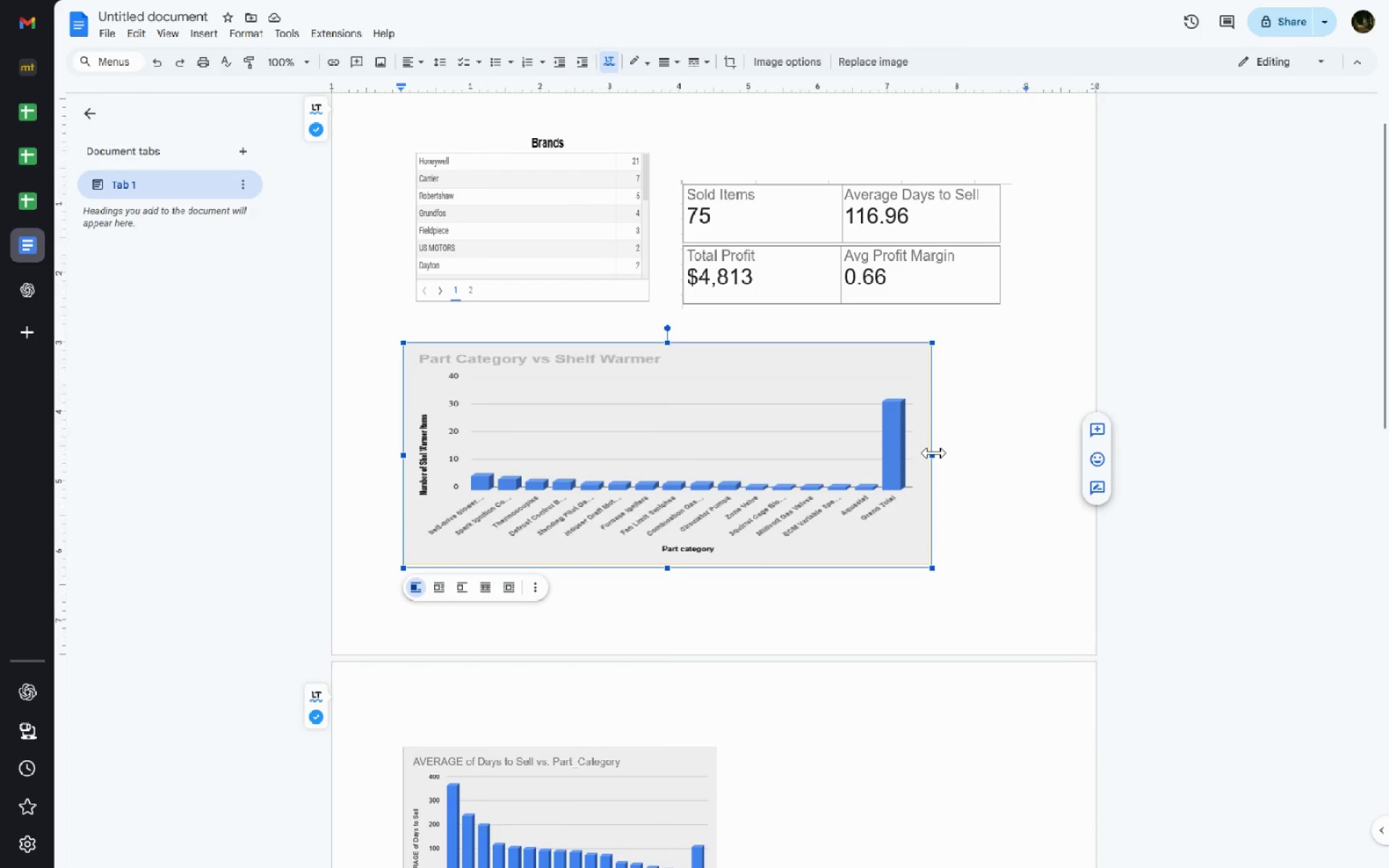 
left_click_drag(start_coordinate=[933, 454], to_coordinate=[721, 474])
 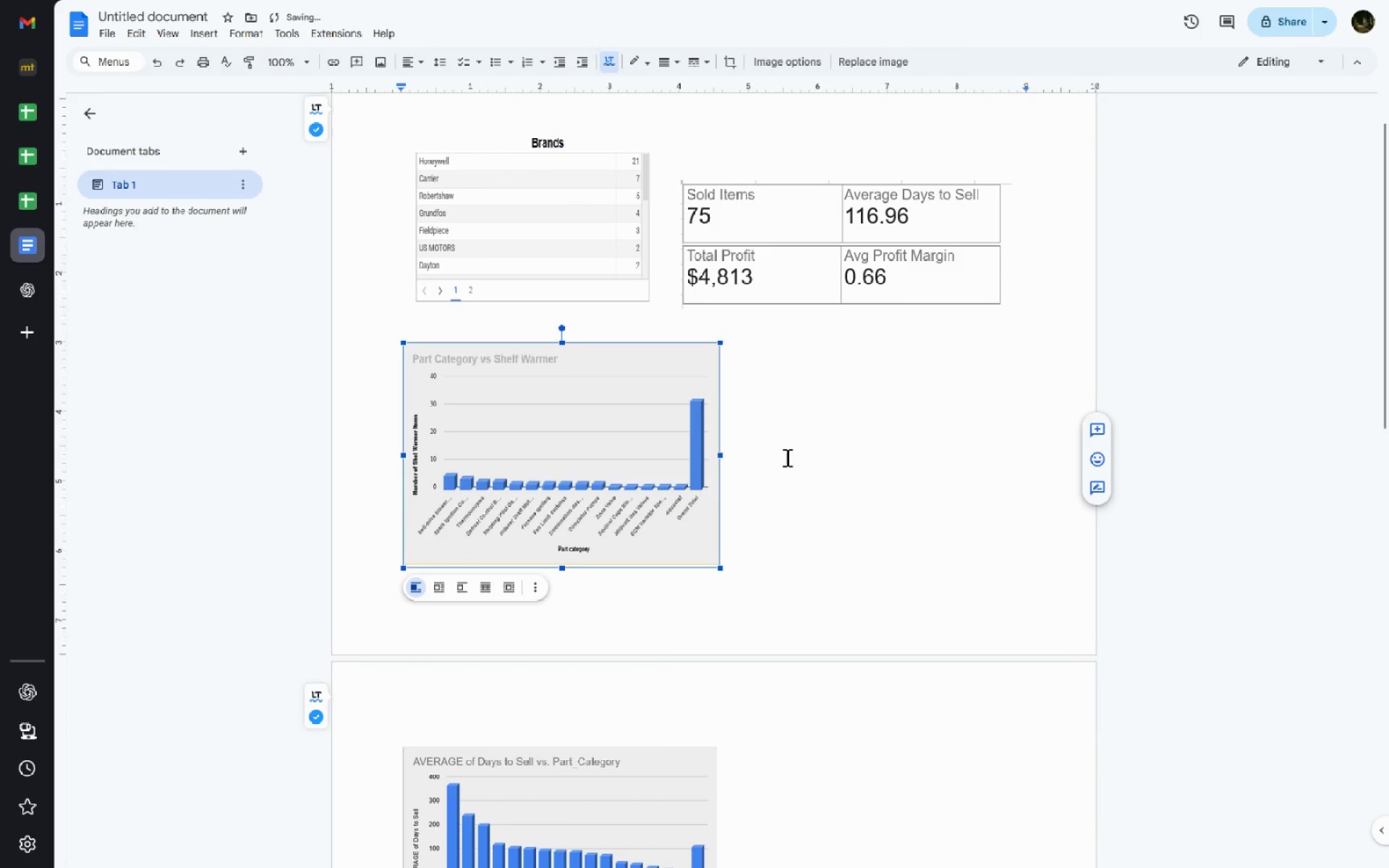 
left_click([786, 457])
 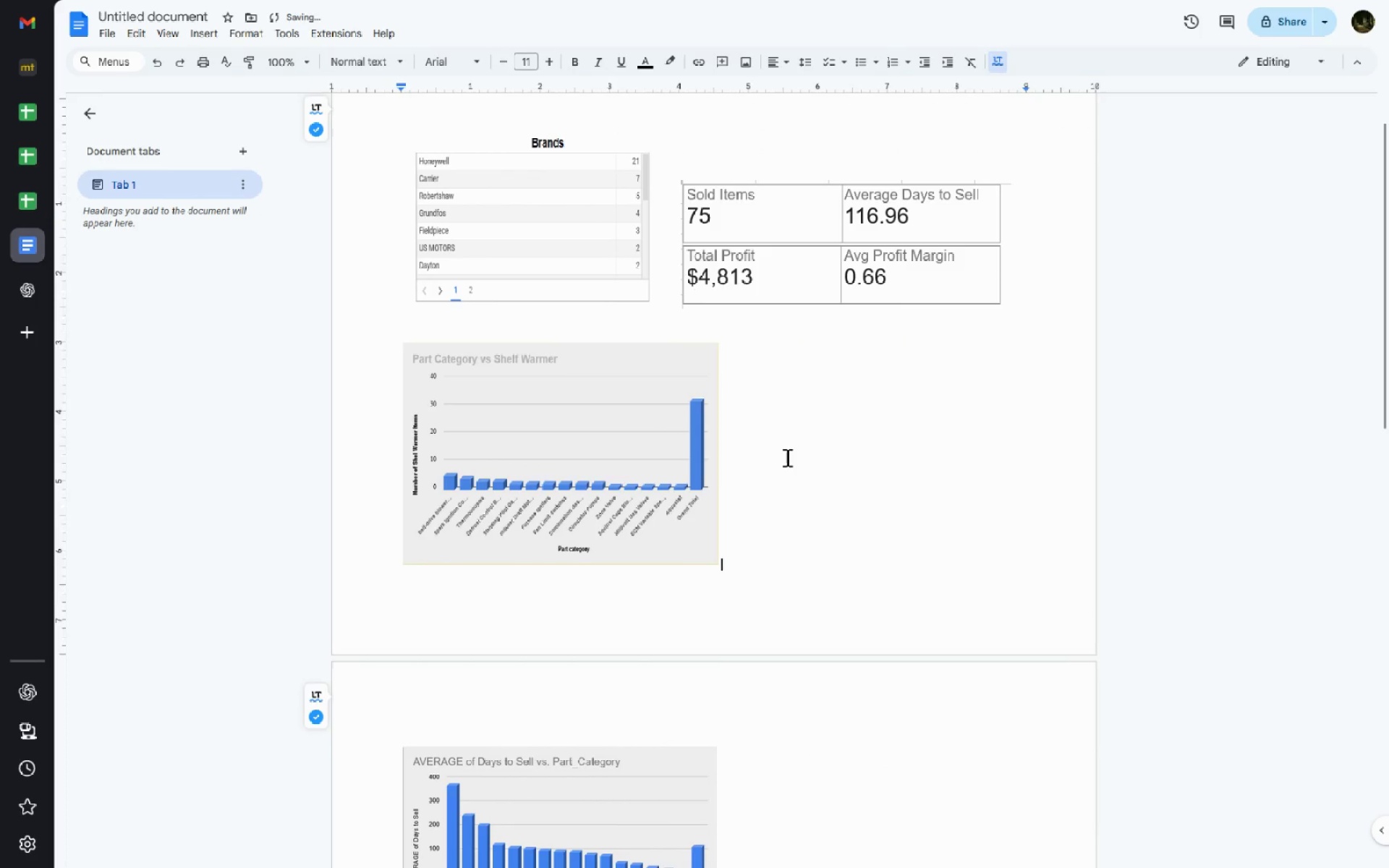 
key(Delete)
 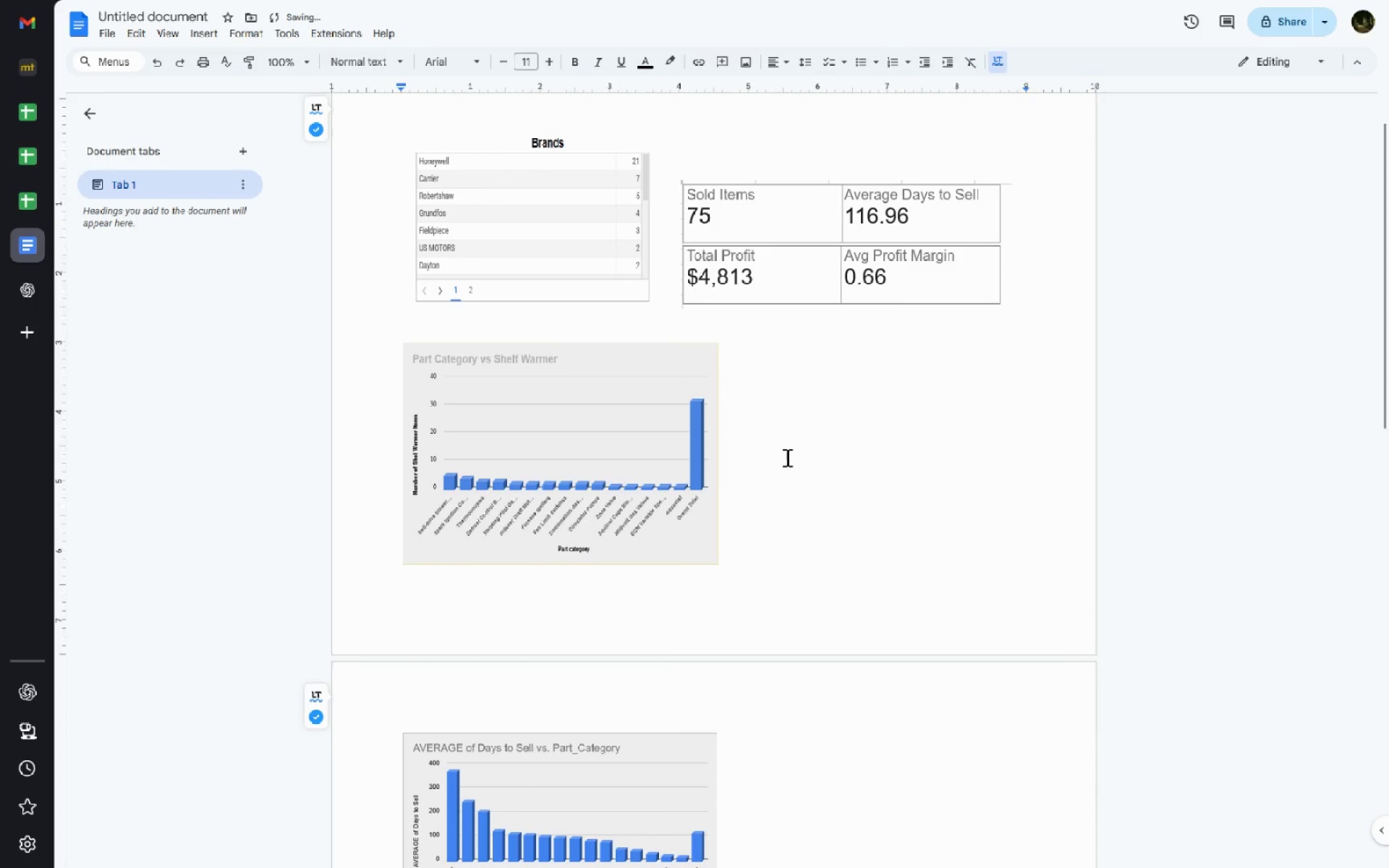 
key(Delete)
 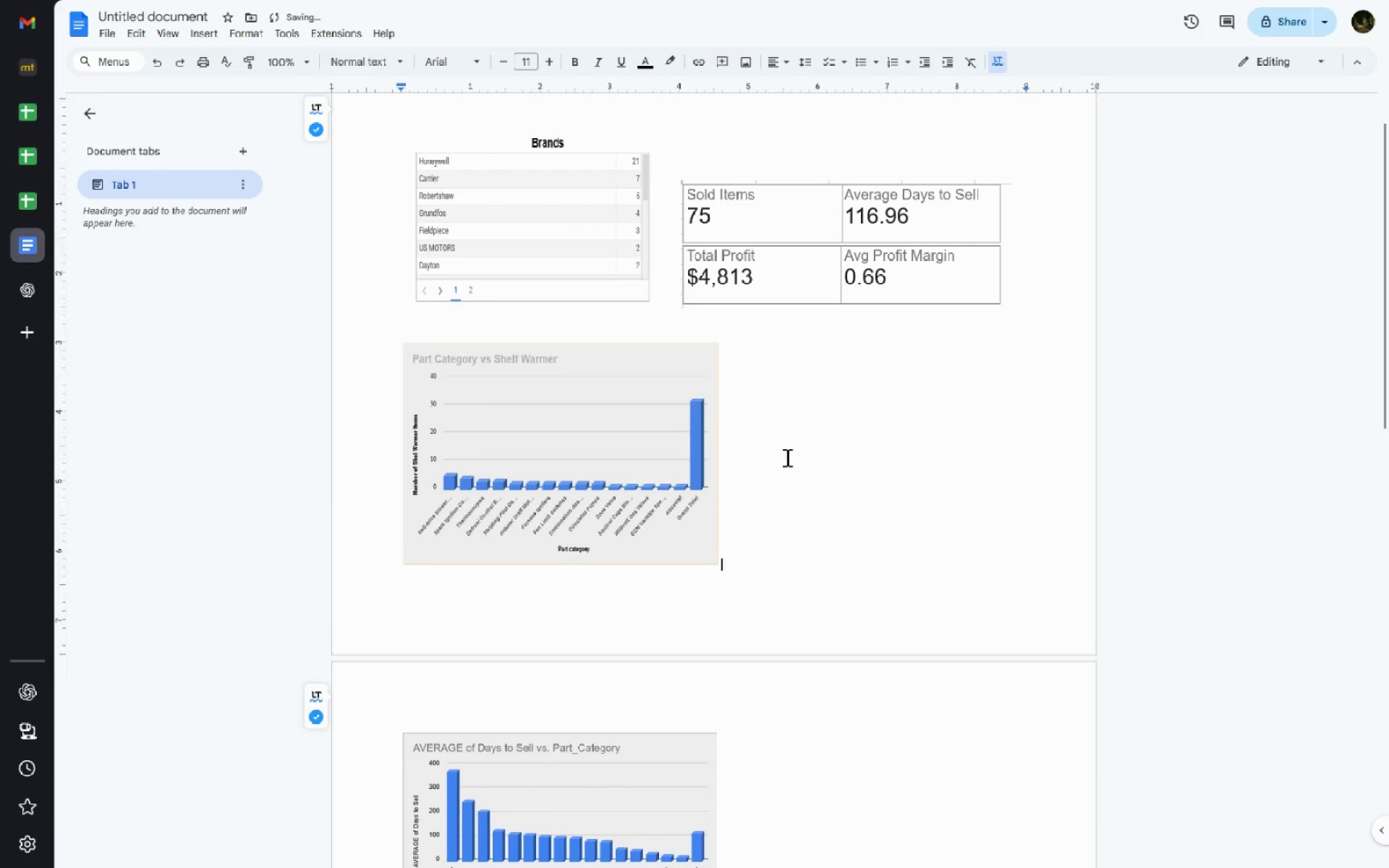 
key(Delete)
 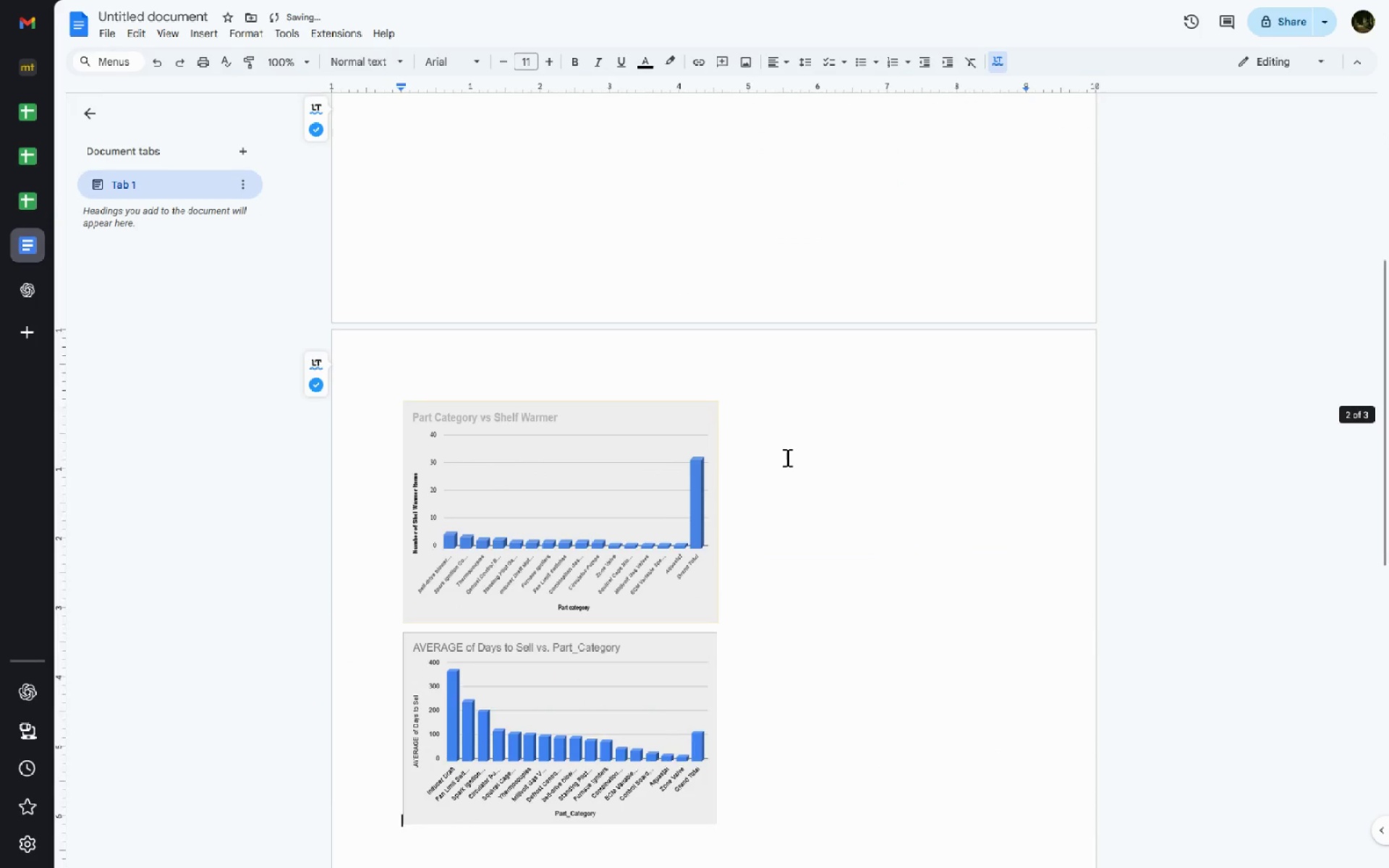 
key(Control+Z)
 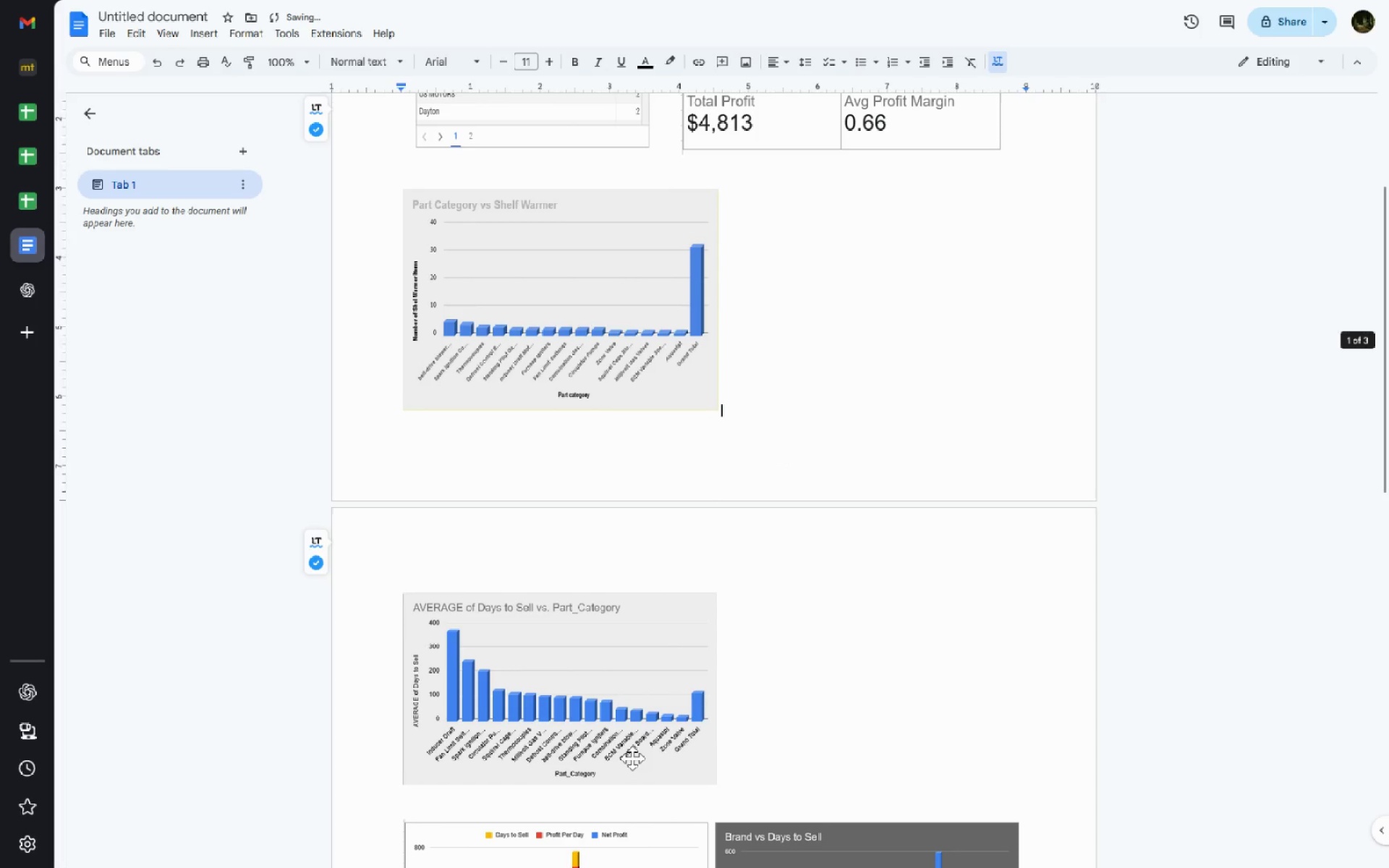 
left_click_drag(start_coordinate=[616, 745], to_coordinate=[896, 268])
 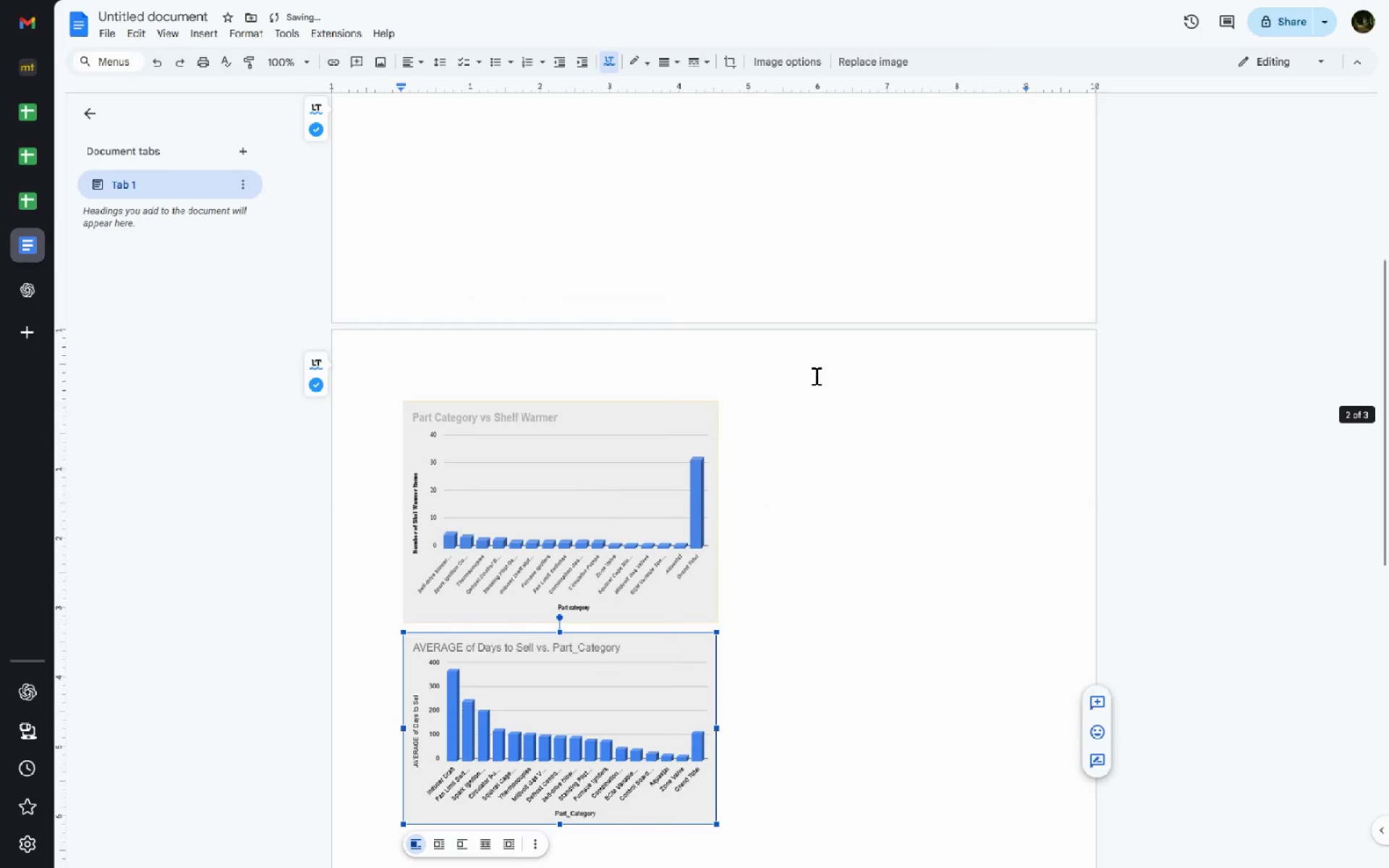 
key(Control+Z)
 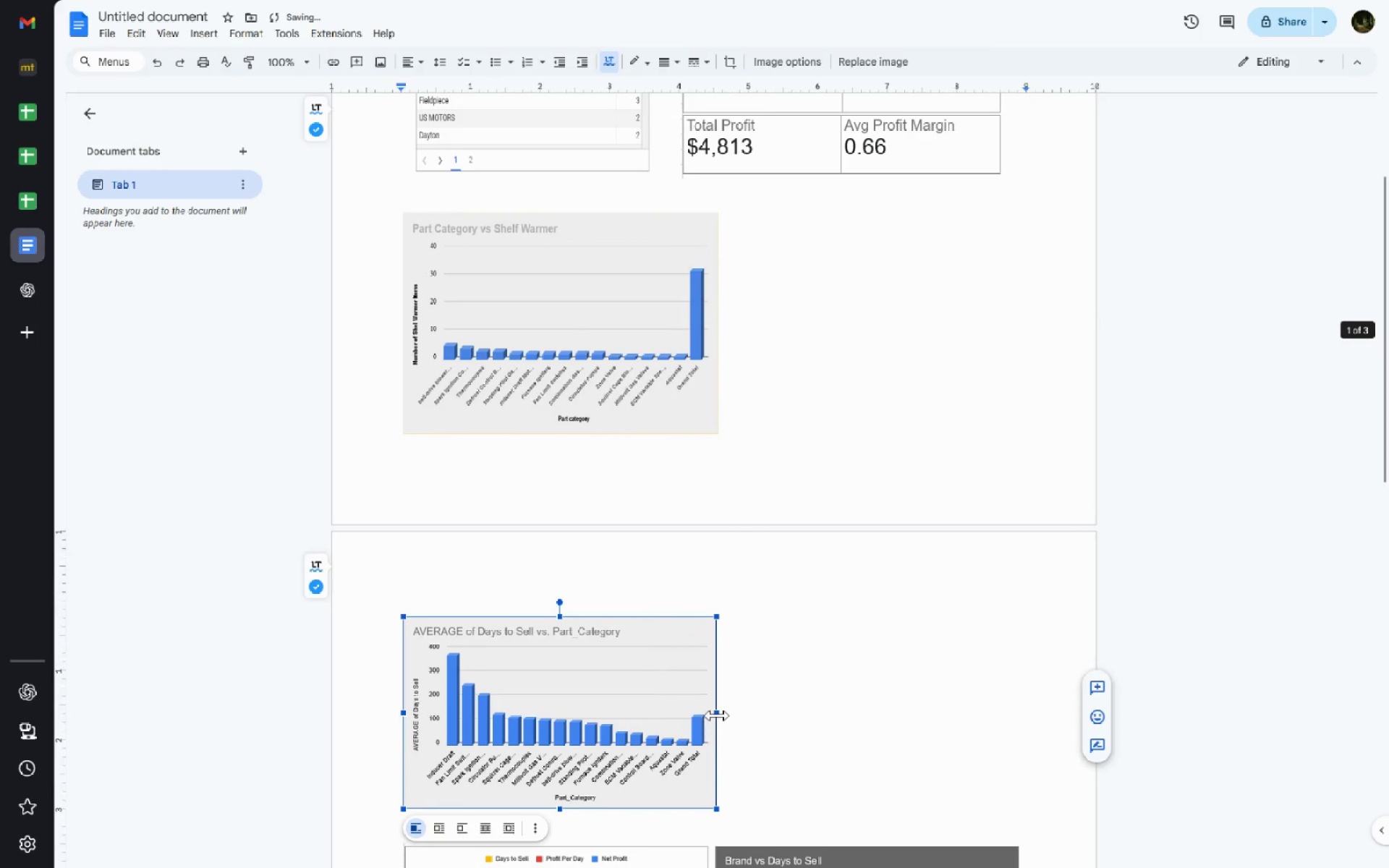 
left_click_drag(start_coordinate=[717, 714], to_coordinate=[635, 708])
 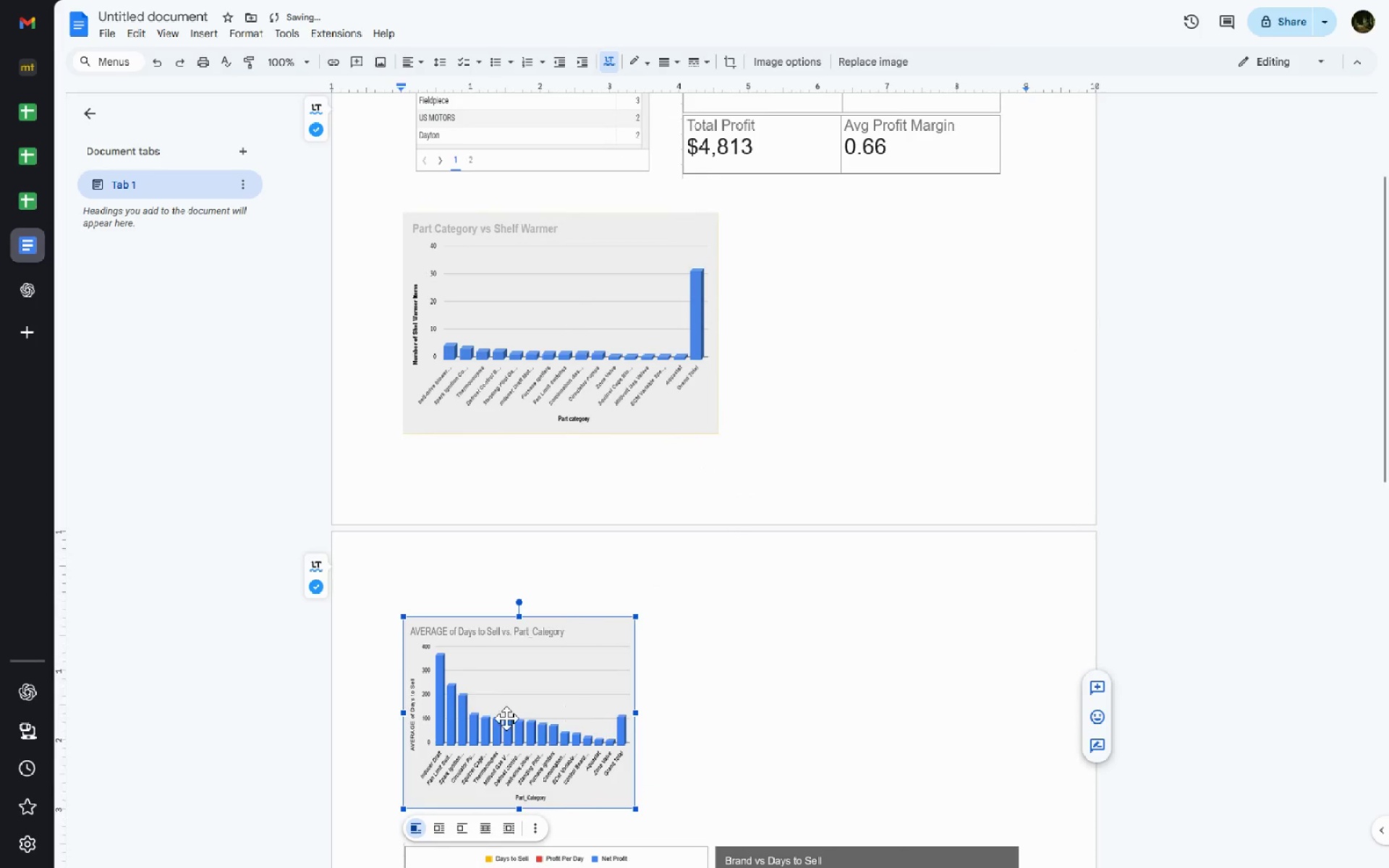 
left_click_drag(start_coordinate=[506, 718], to_coordinate=[823, 281])
 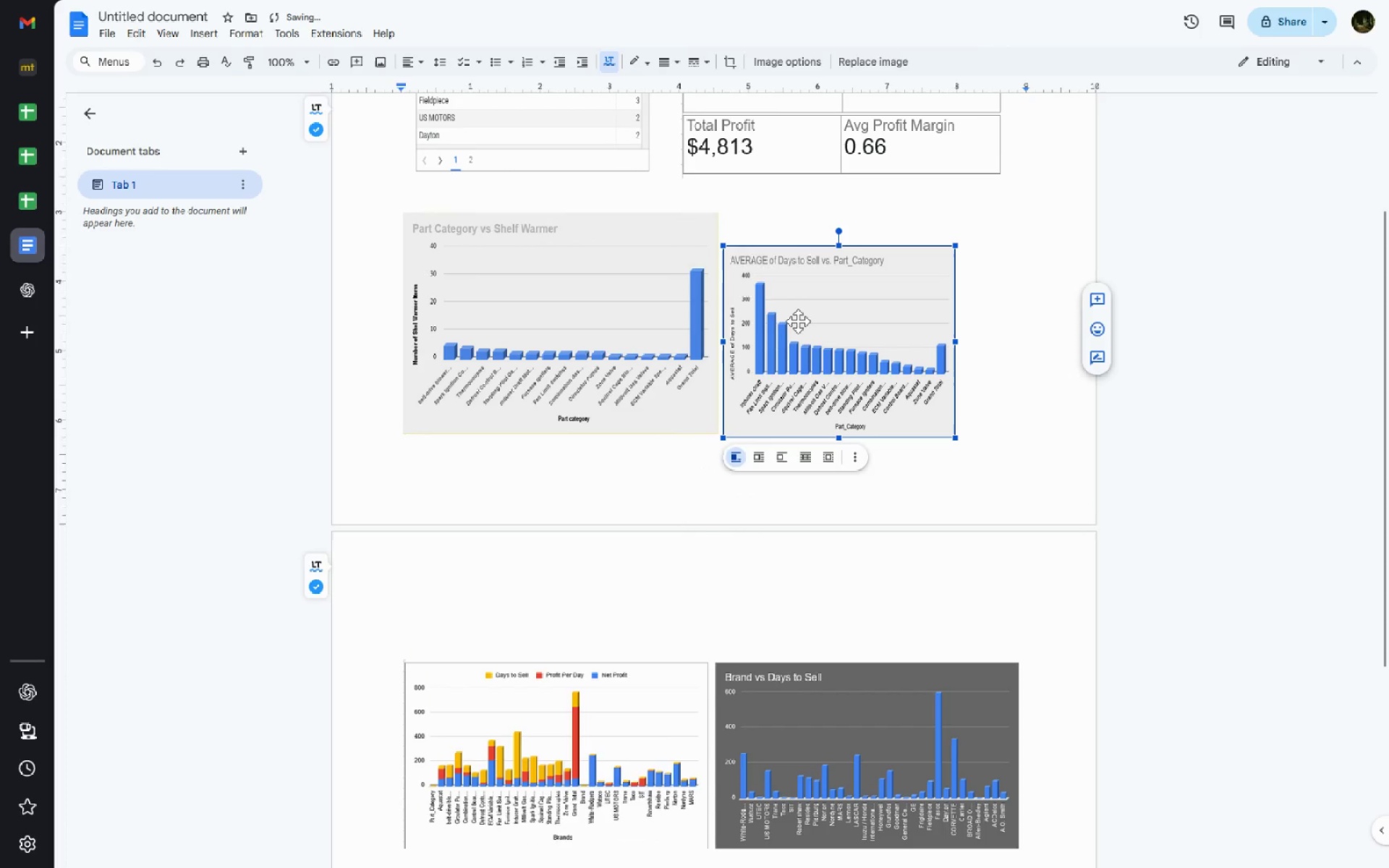 
left_click([798, 322])
 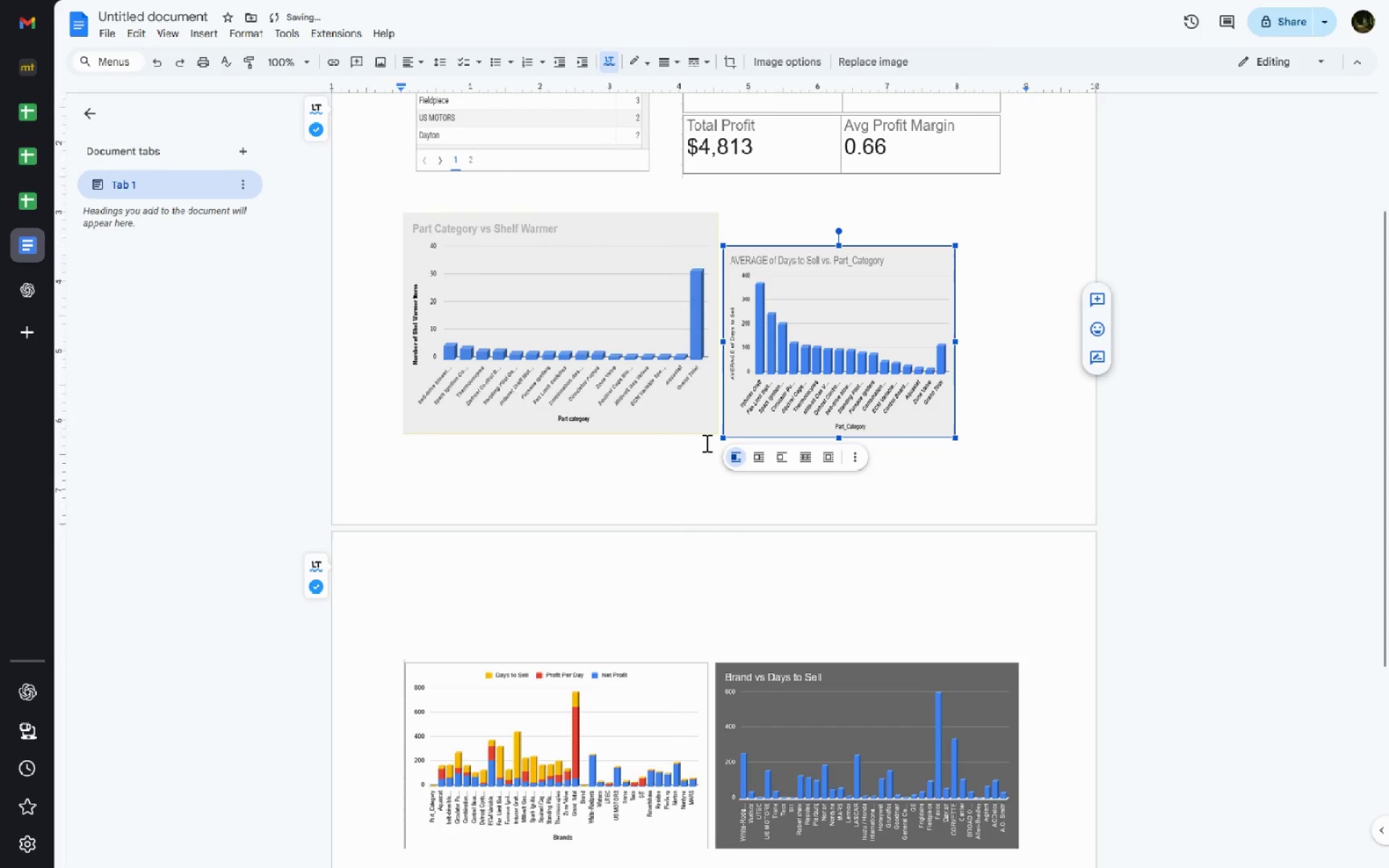 
left_click([705, 443])
 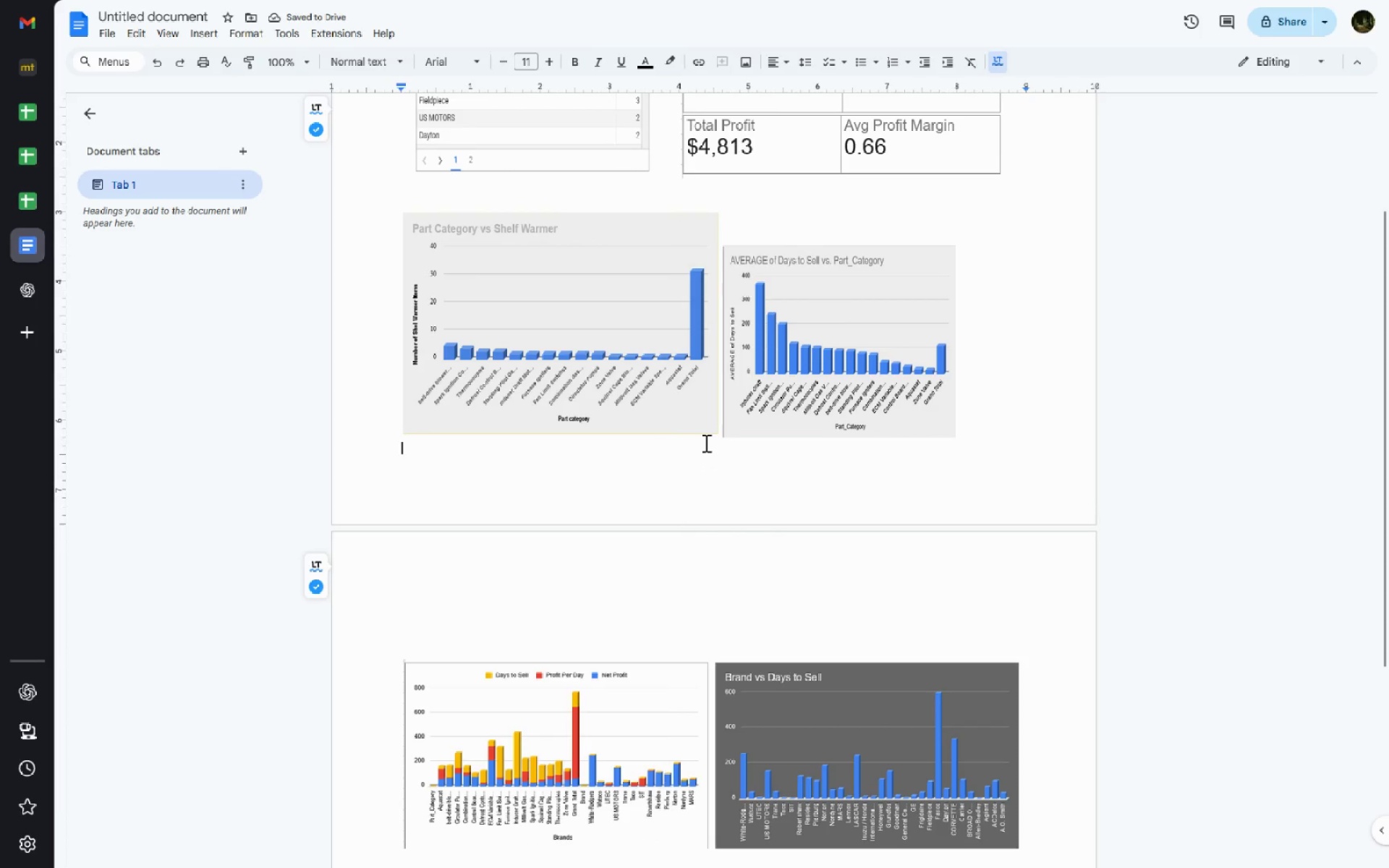 
key(ArrowRight)
 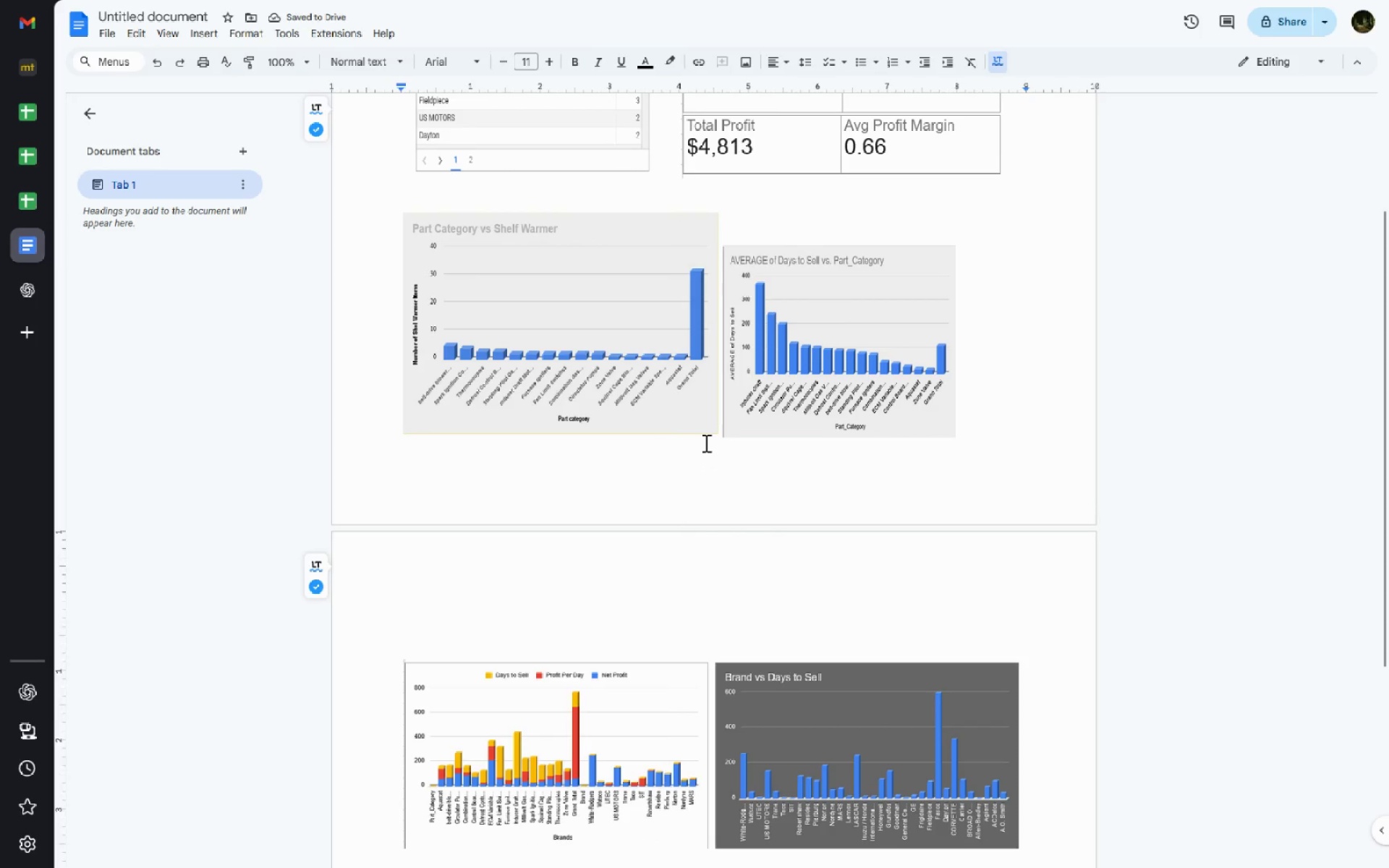 
key(Control+ControlLeft)
 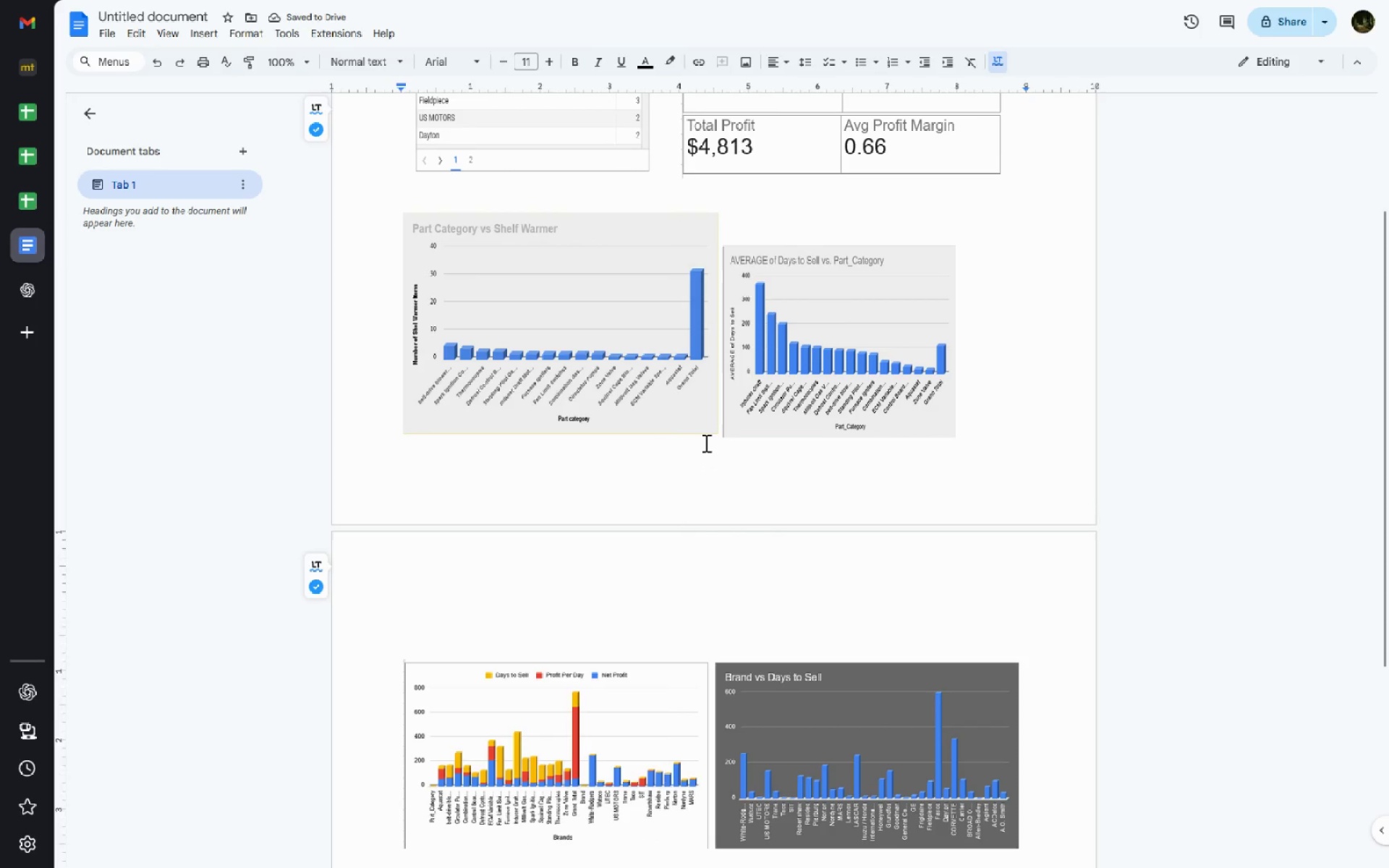 
key(Control+ArrowRight)
 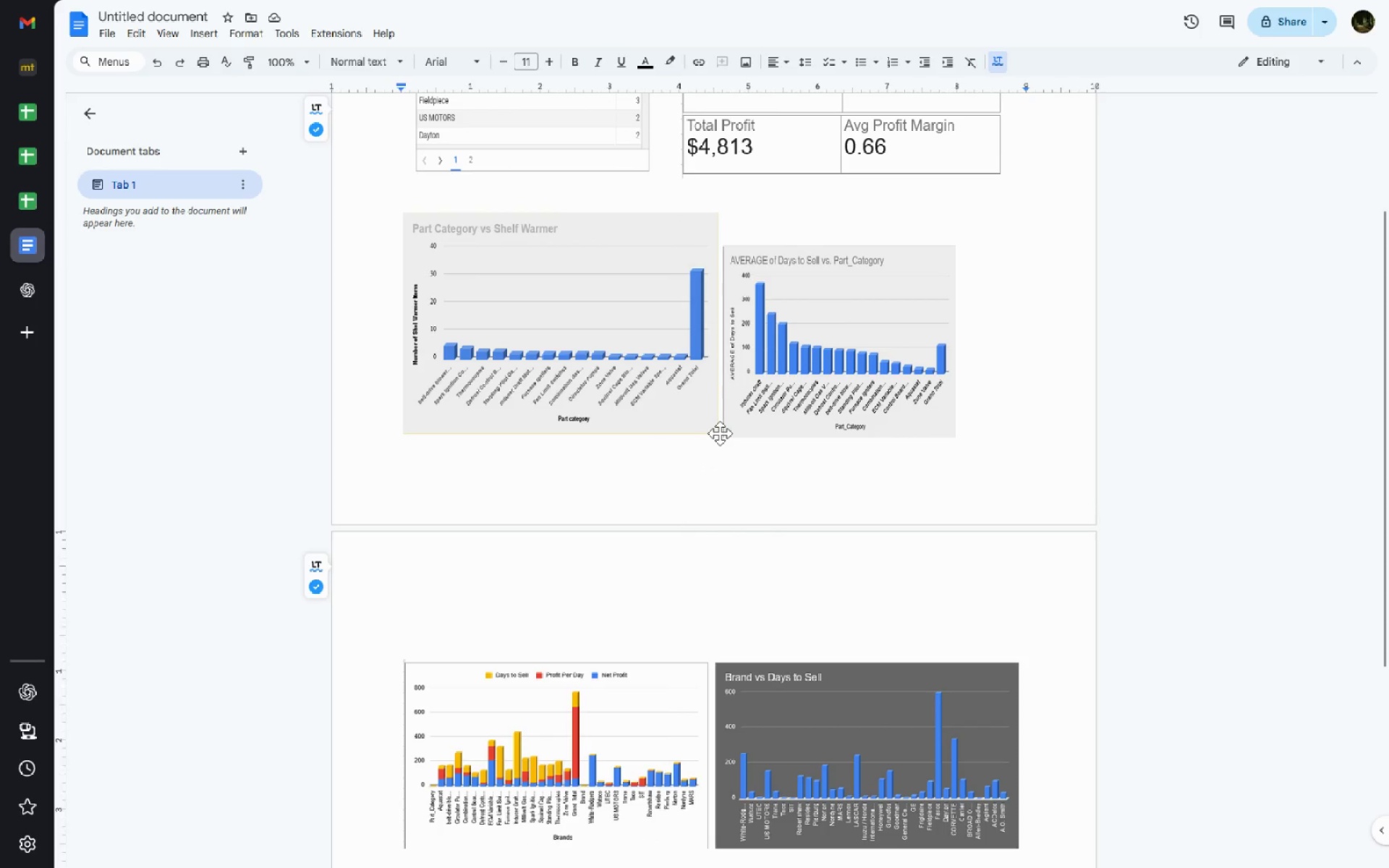 
left_click([574, 361])
 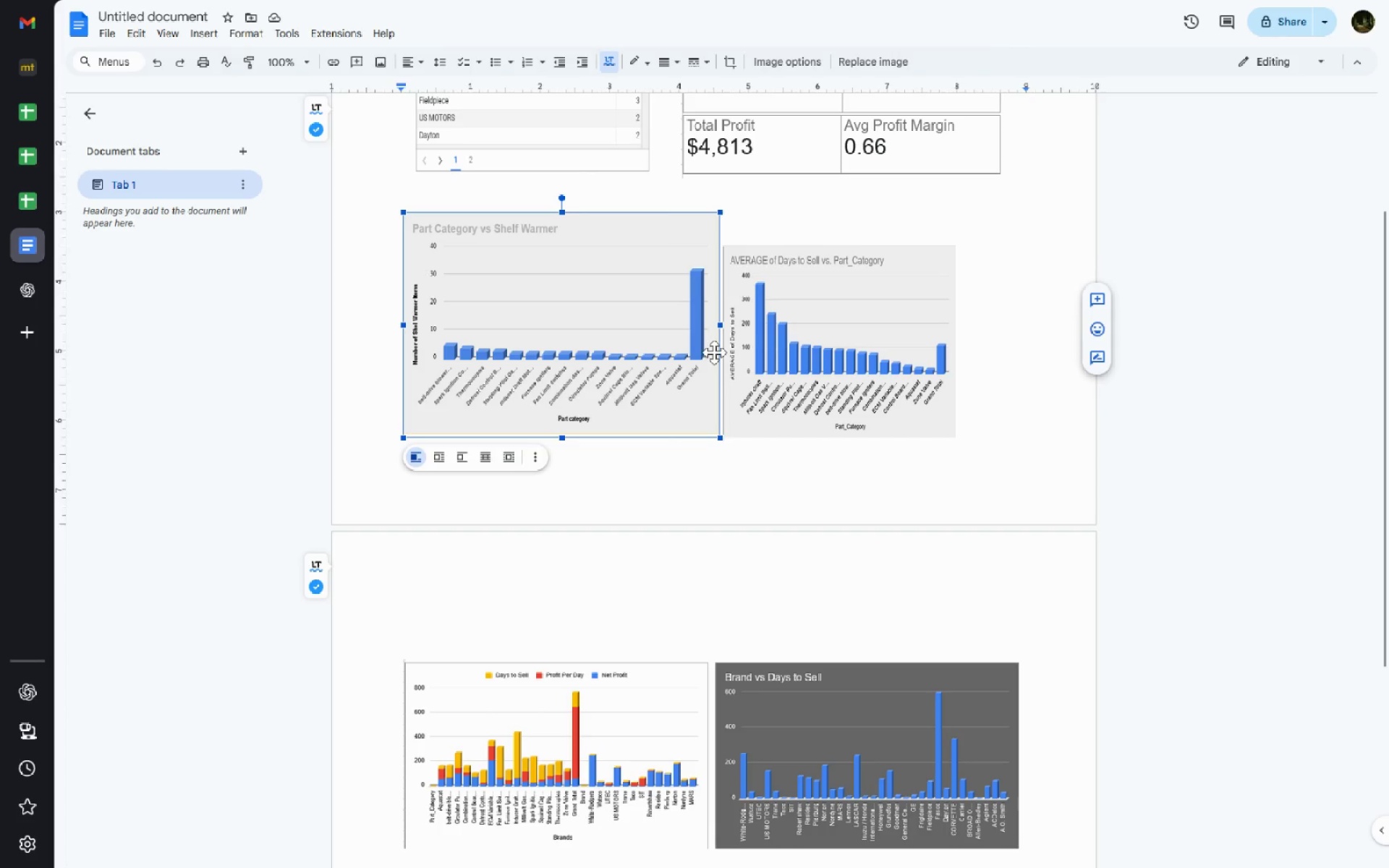 
hold_key(key=ShiftLeft, duration=0.67)
 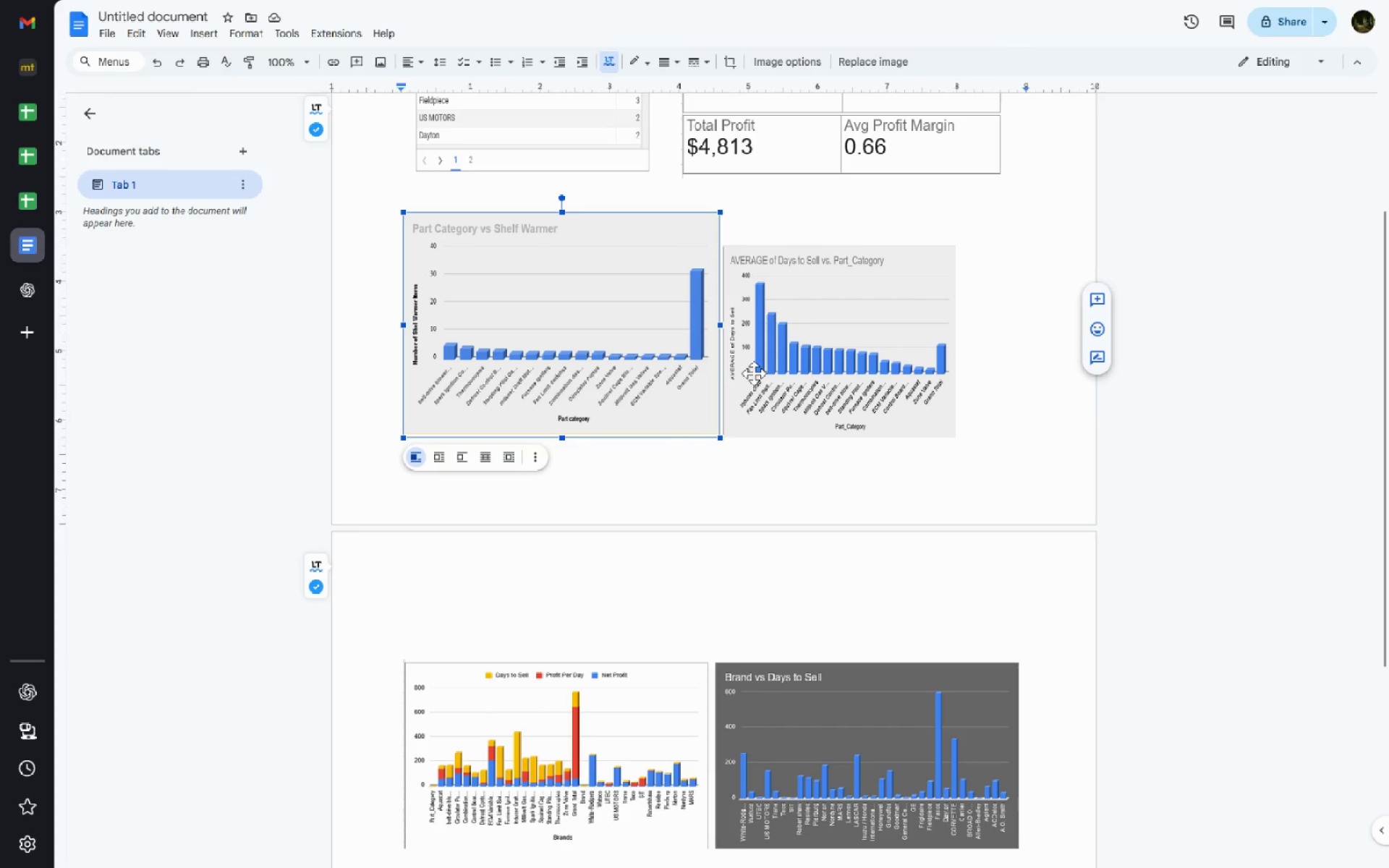 
hold_key(key=ShiftLeft, duration=0.66)
left_click([798, 325])
 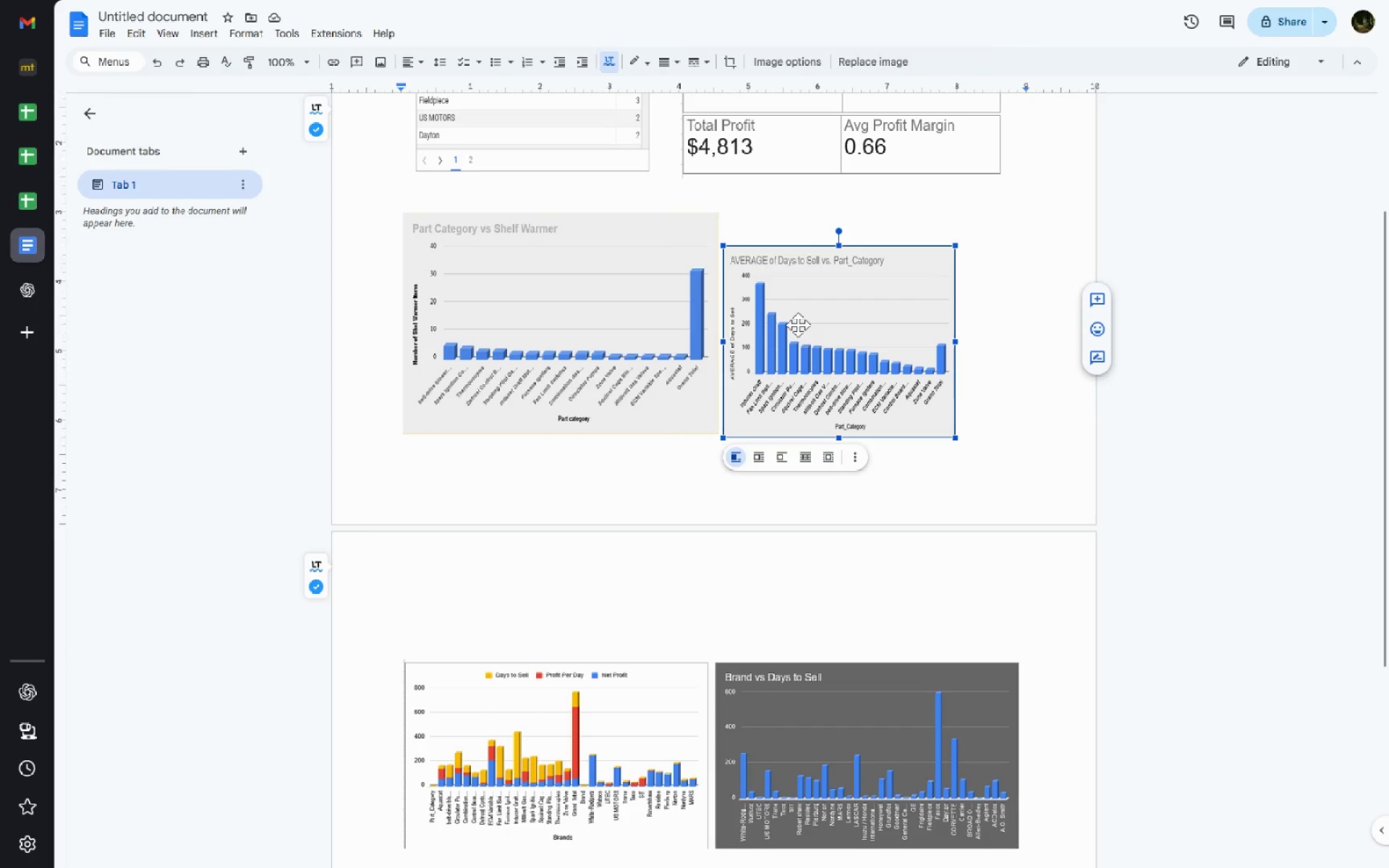 
hold_key(key=ControlLeft, duration=0.66)
left_click([659, 331])
 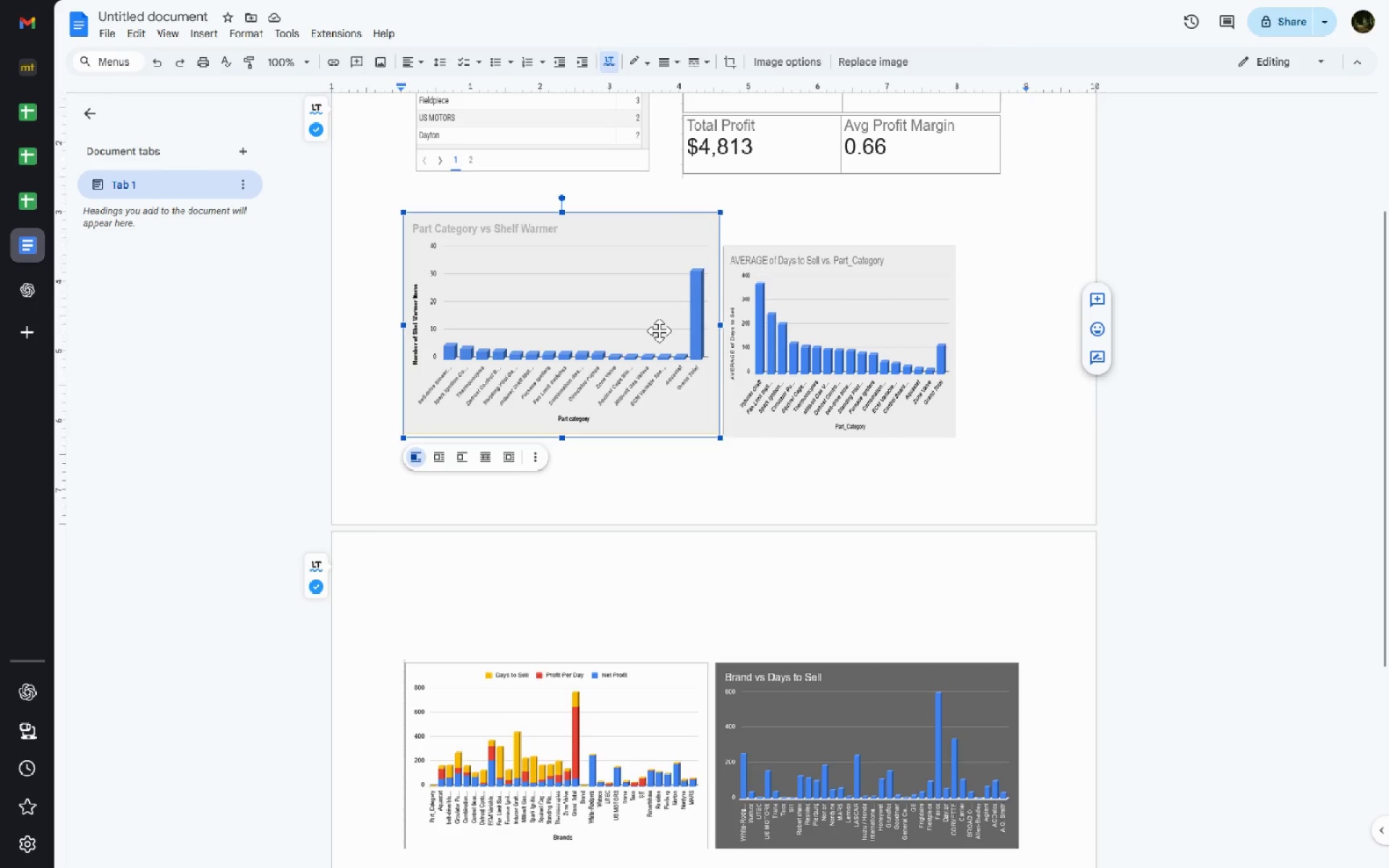 
key(Delete)
 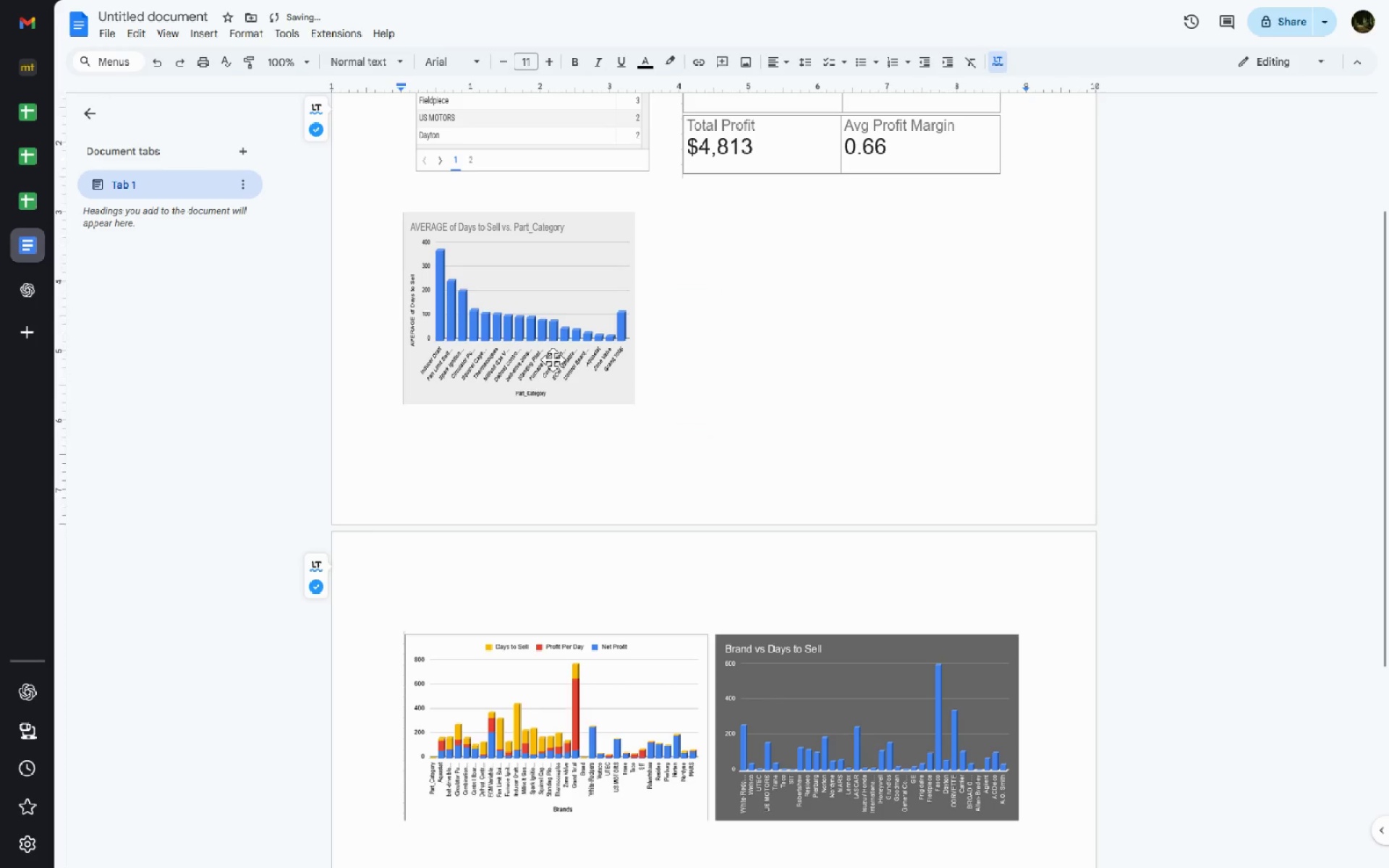 
left_click([553, 359])
 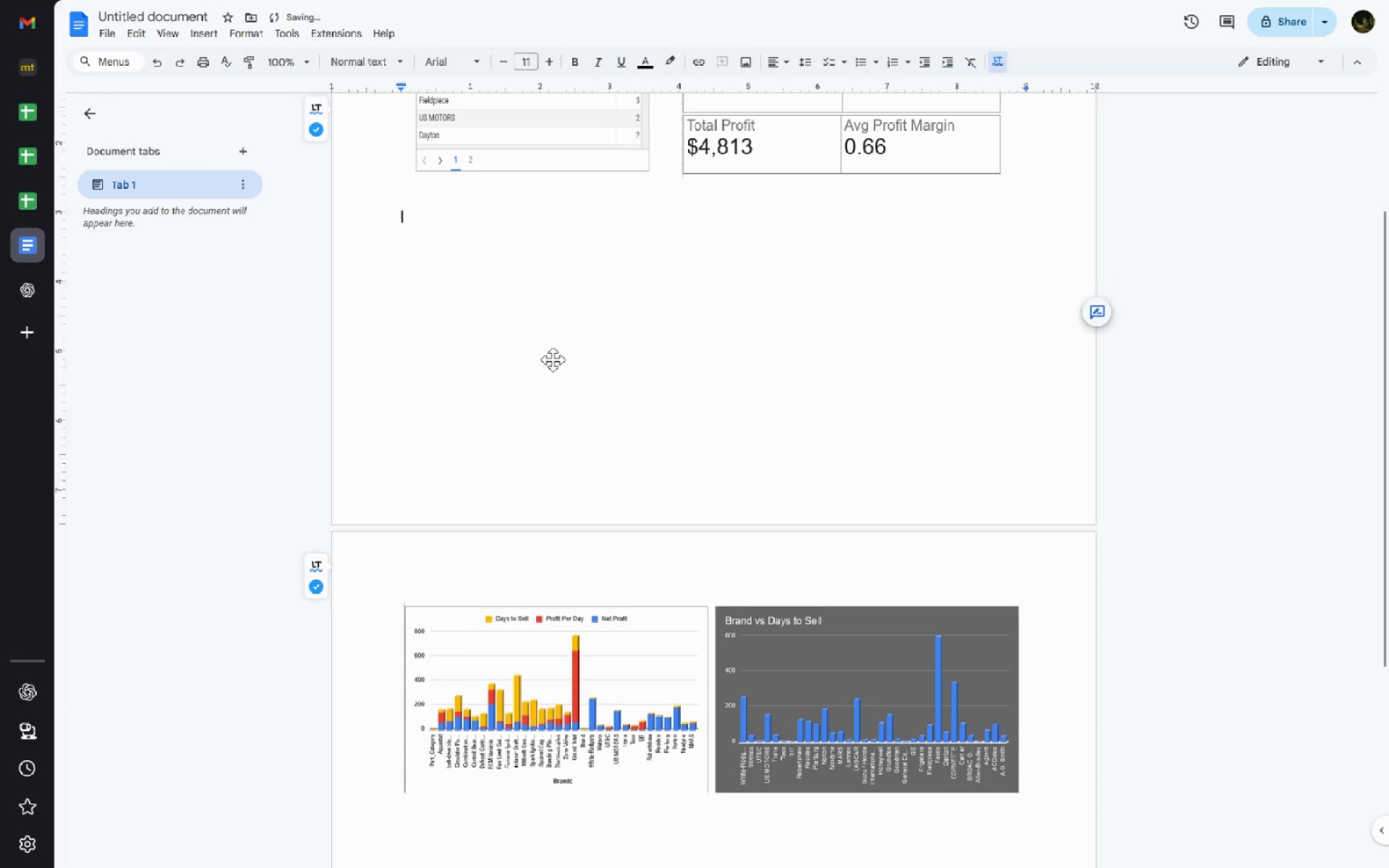 
key(Delete)
 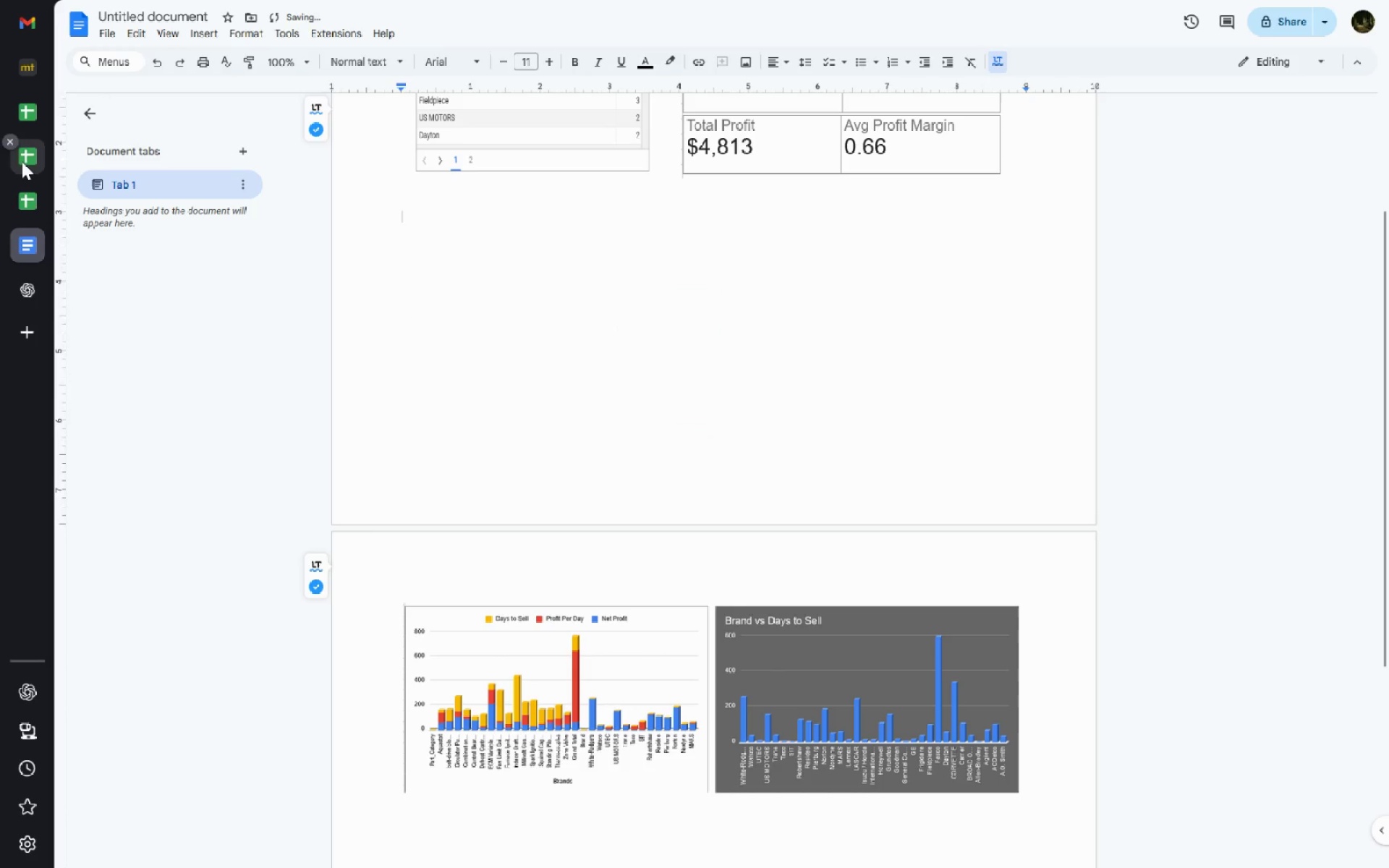 
left_click([24, 161])
 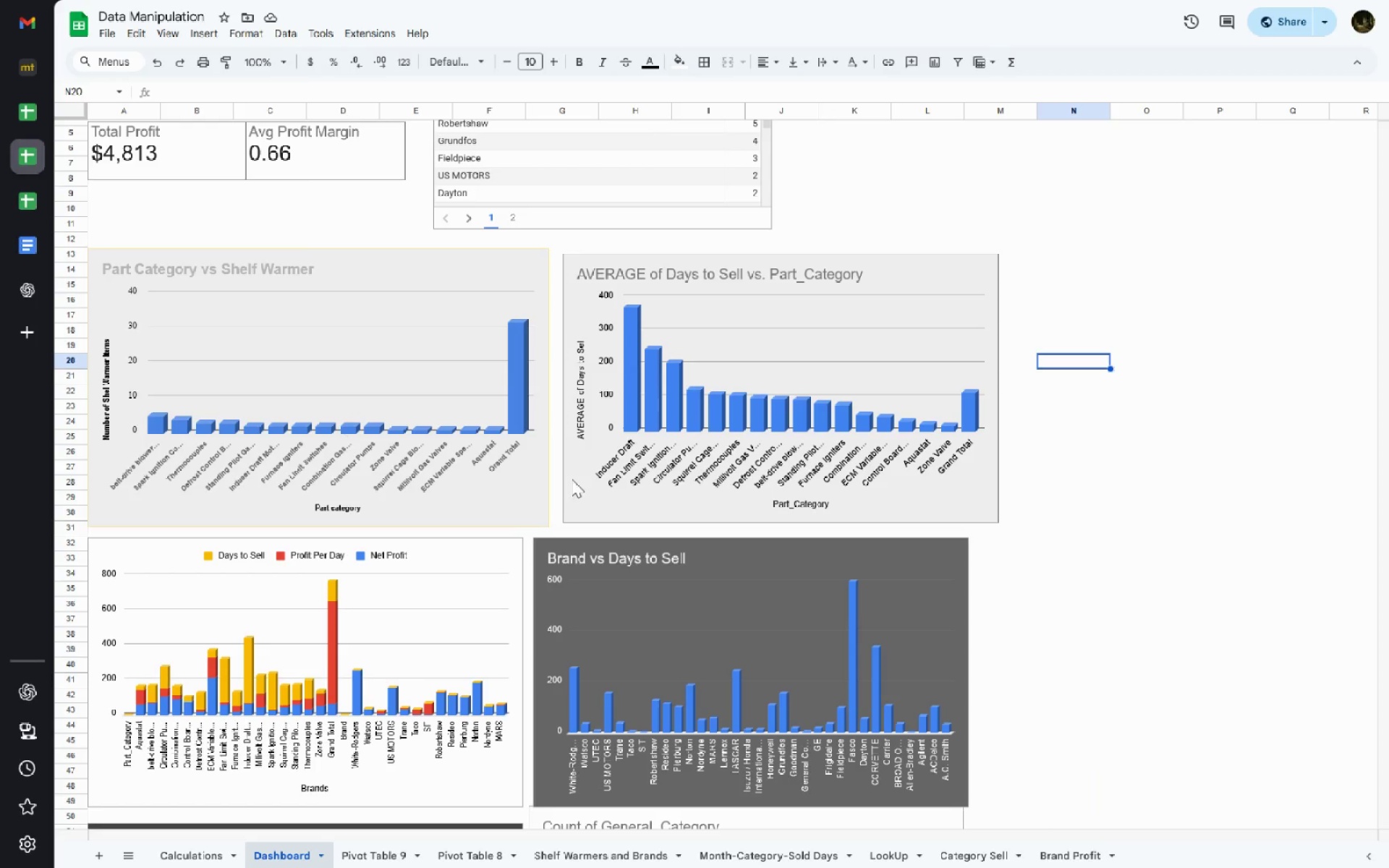 
left_click([1055, 594])
 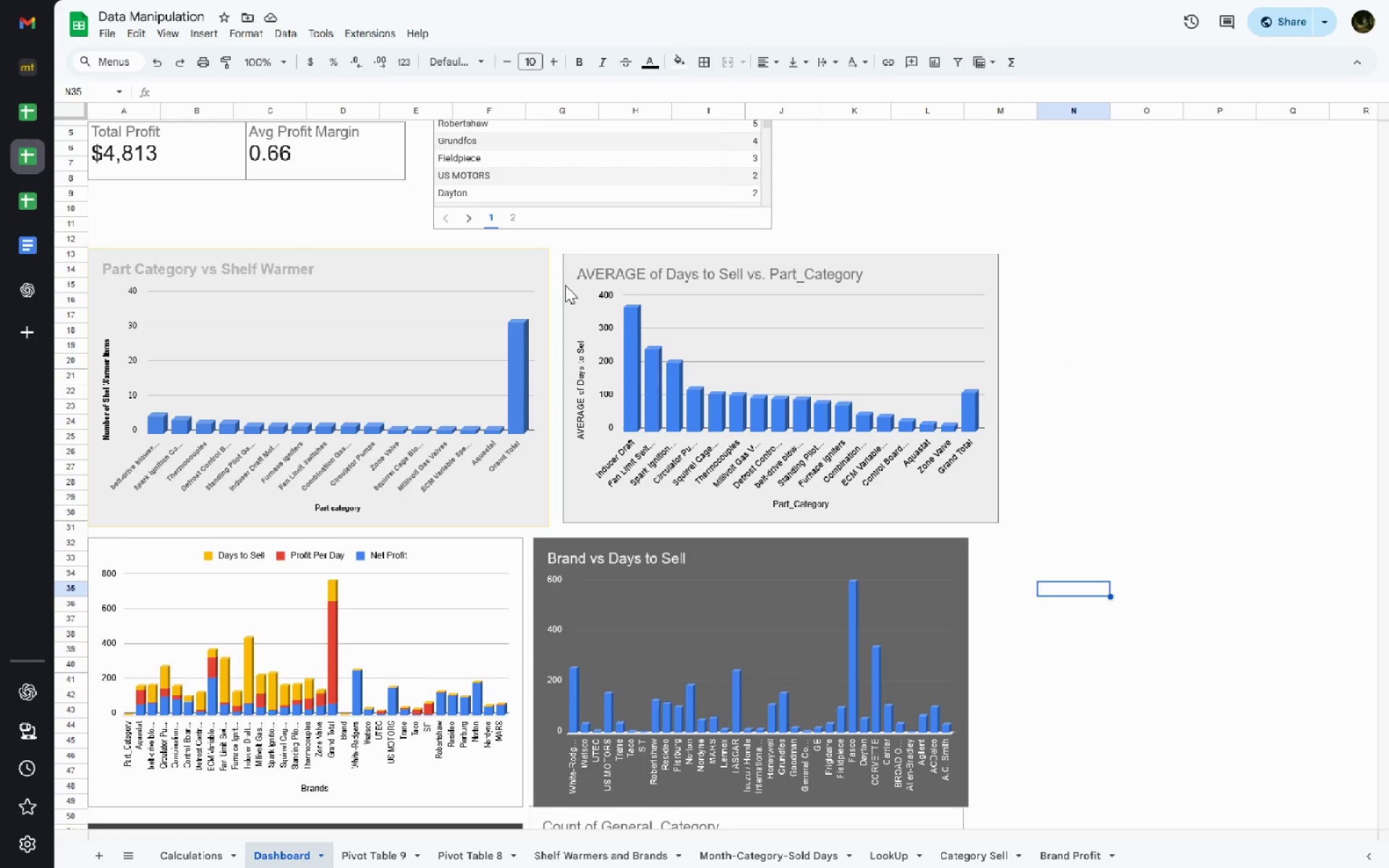 
left_click([568, 304])
 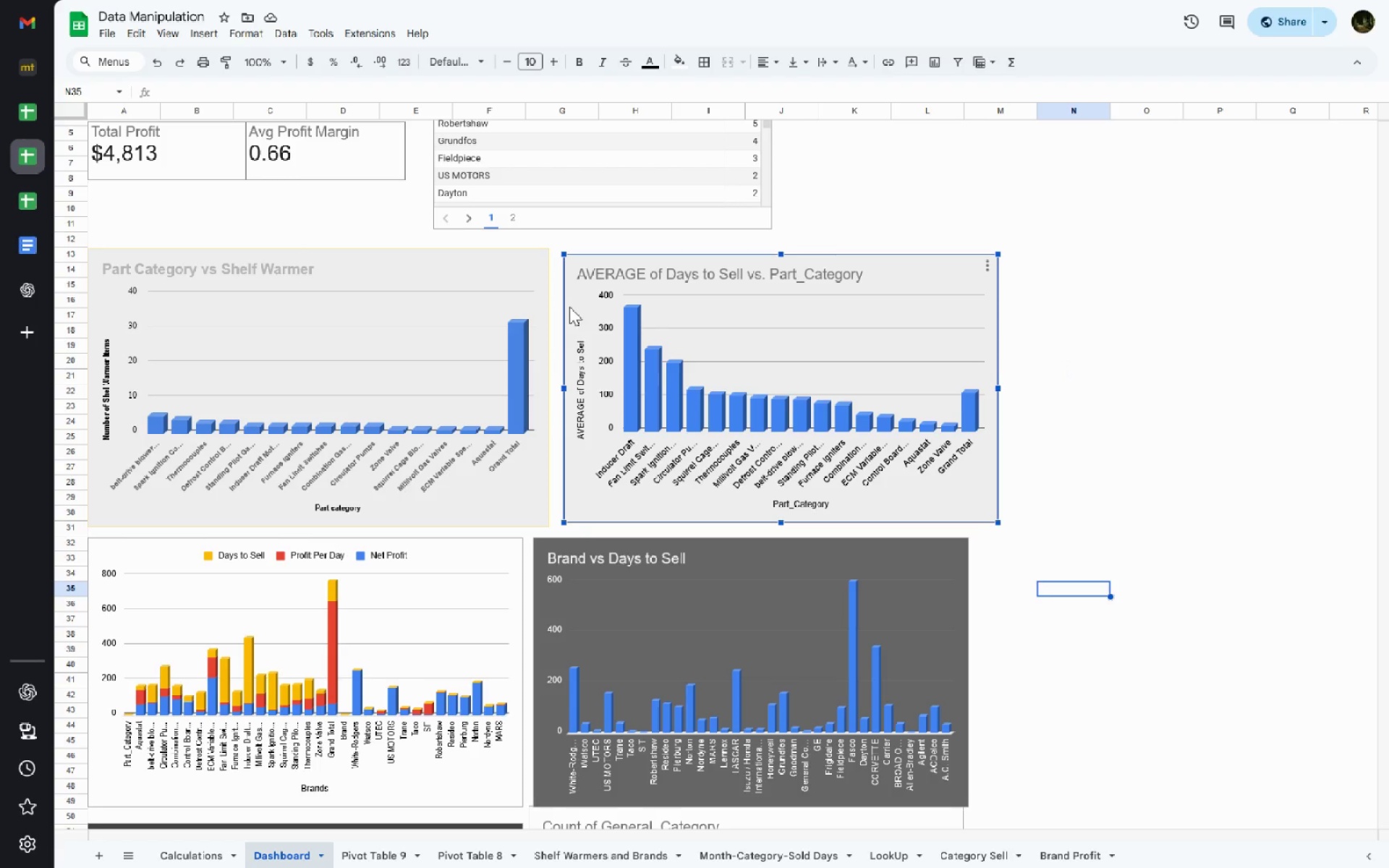 
left_click_drag(start_coordinate=[569, 307], to_coordinate=[552, 309])
 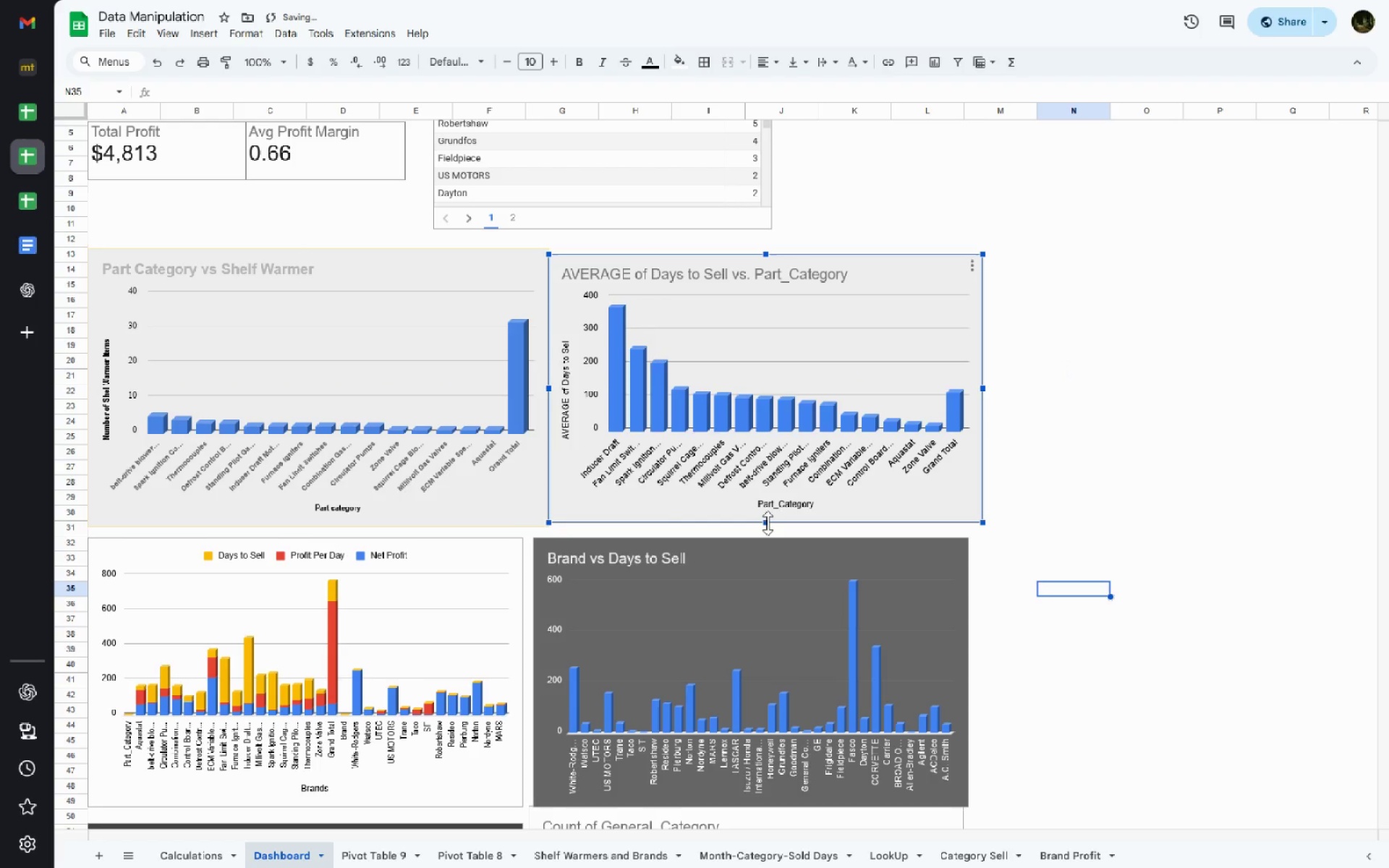 
left_click_drag(start_coordinate=[766, 523], to_coordinate=[766, 534])
 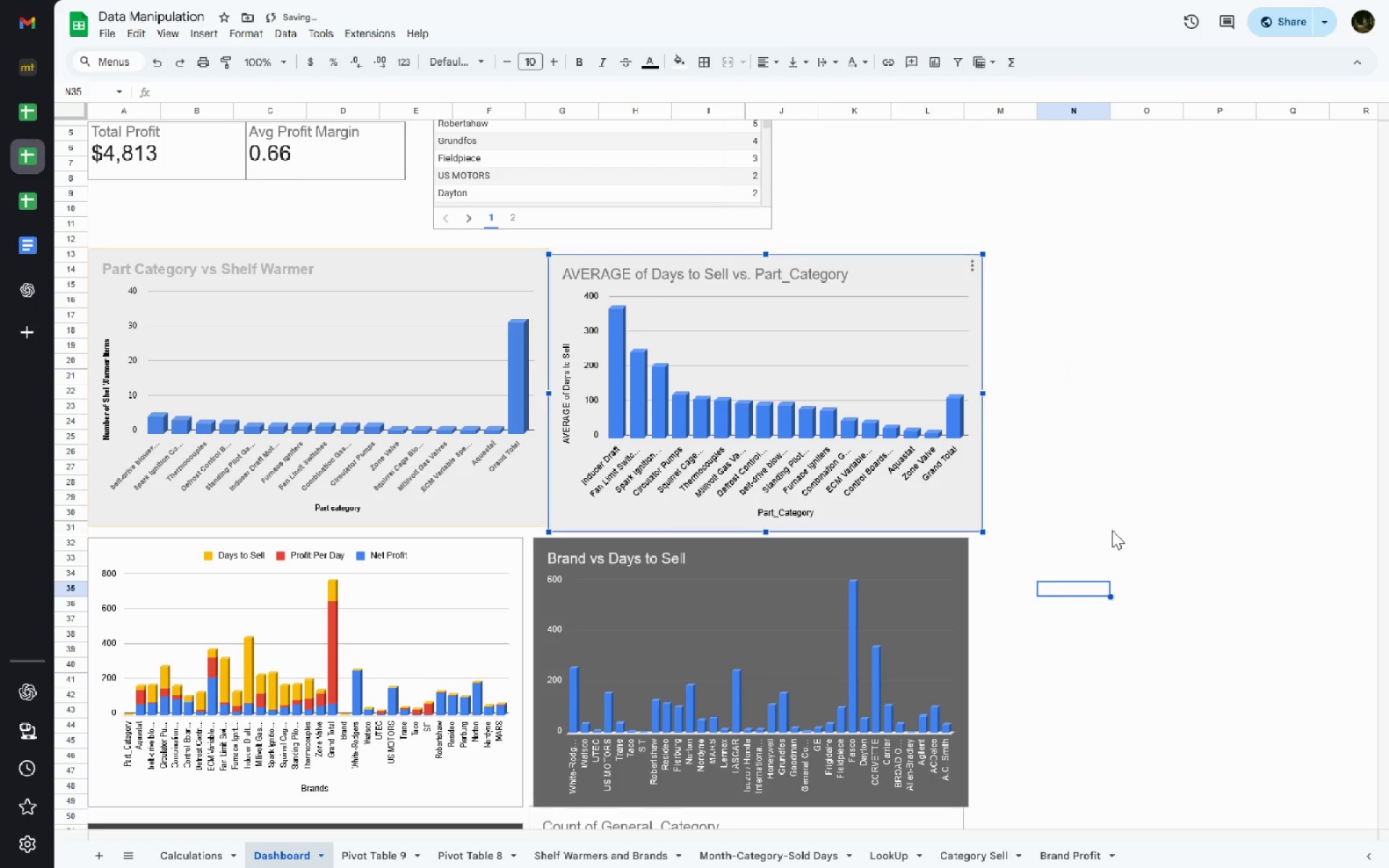 
left_click([1127, 523])
 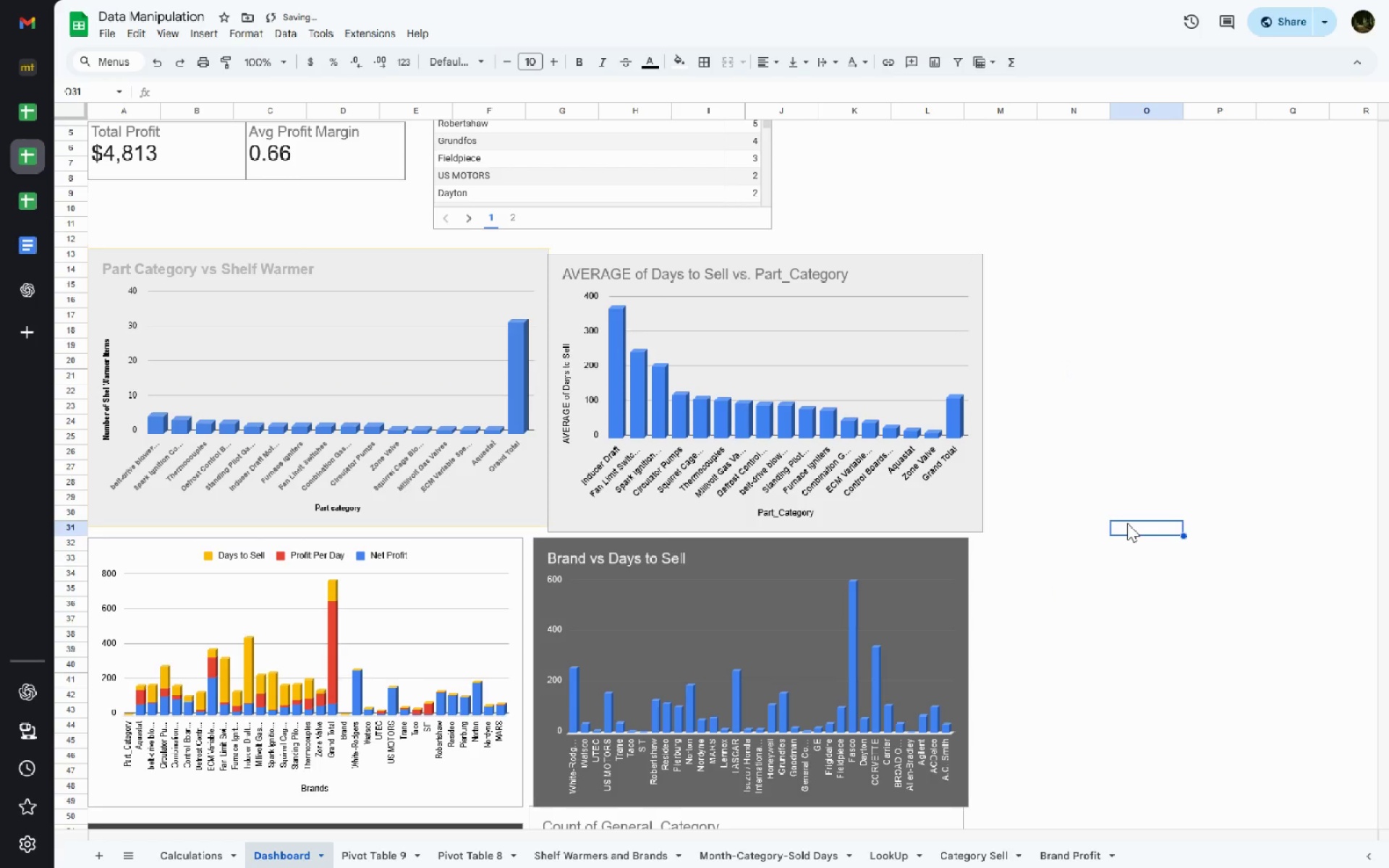 
key(Meta+Shift+ShiftLeft)
 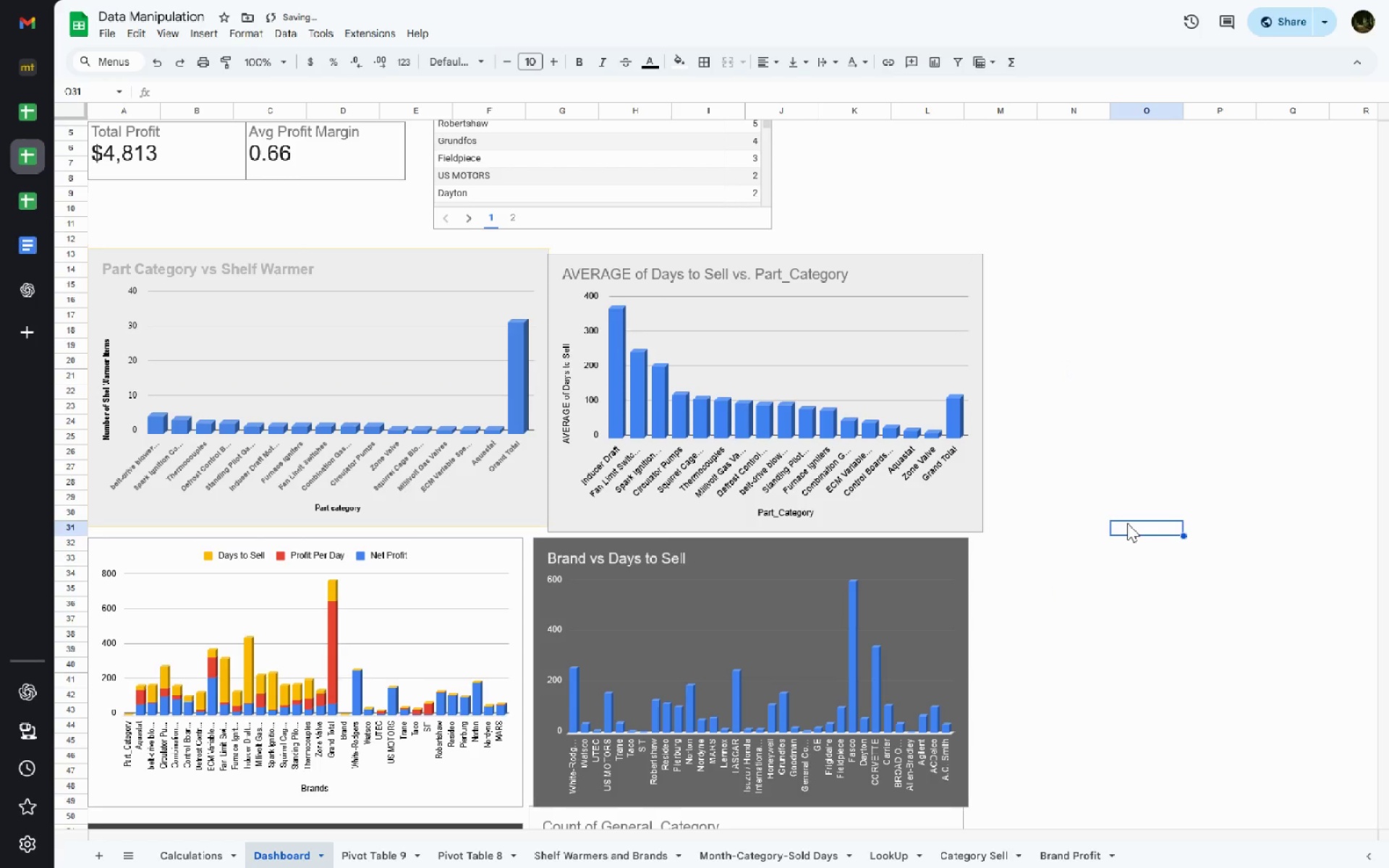 
key(Meta+MetaLeft)
 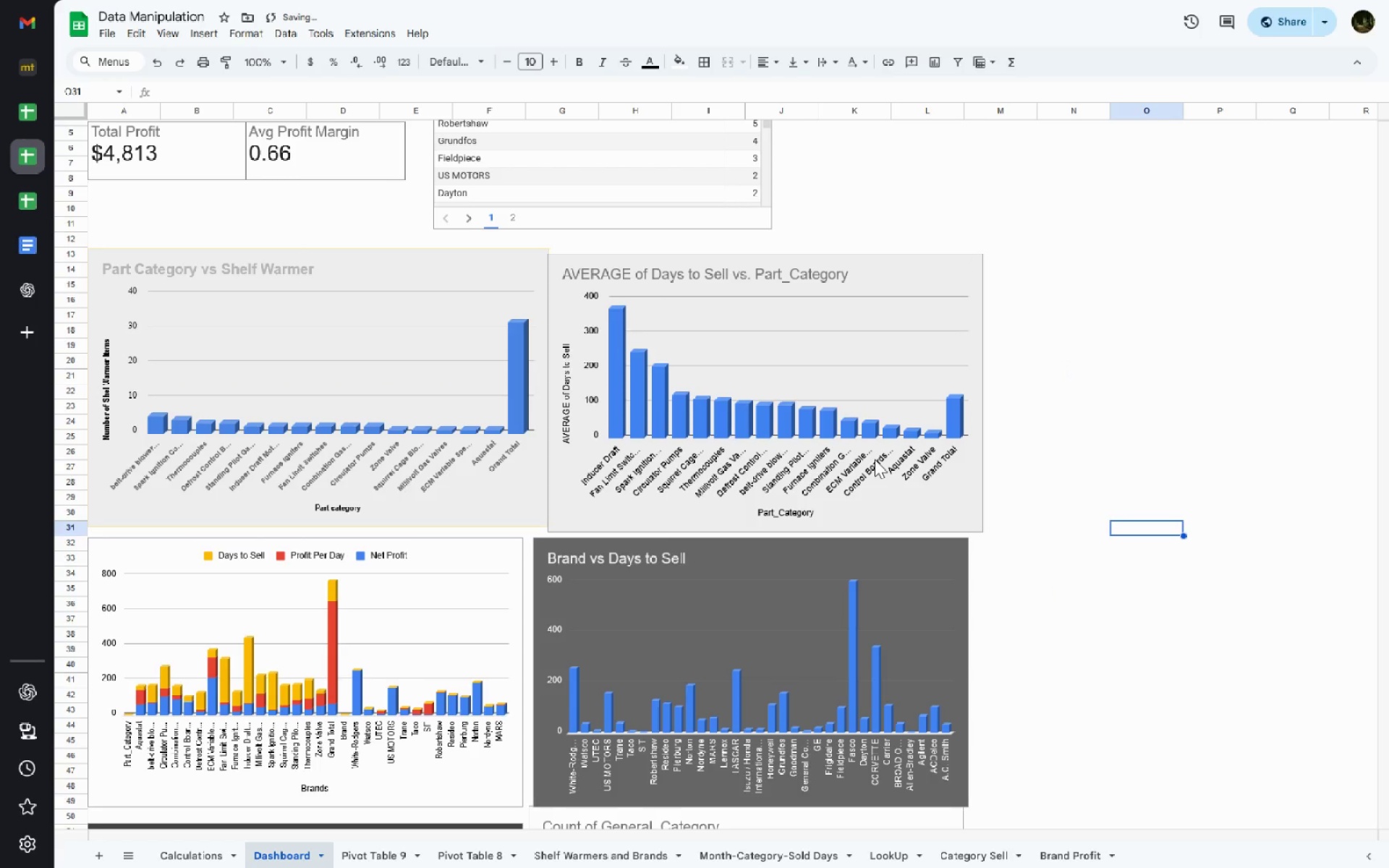 
left_click_drag(start_coordinate=[84, 247], to_coordinate=[984, 532])
 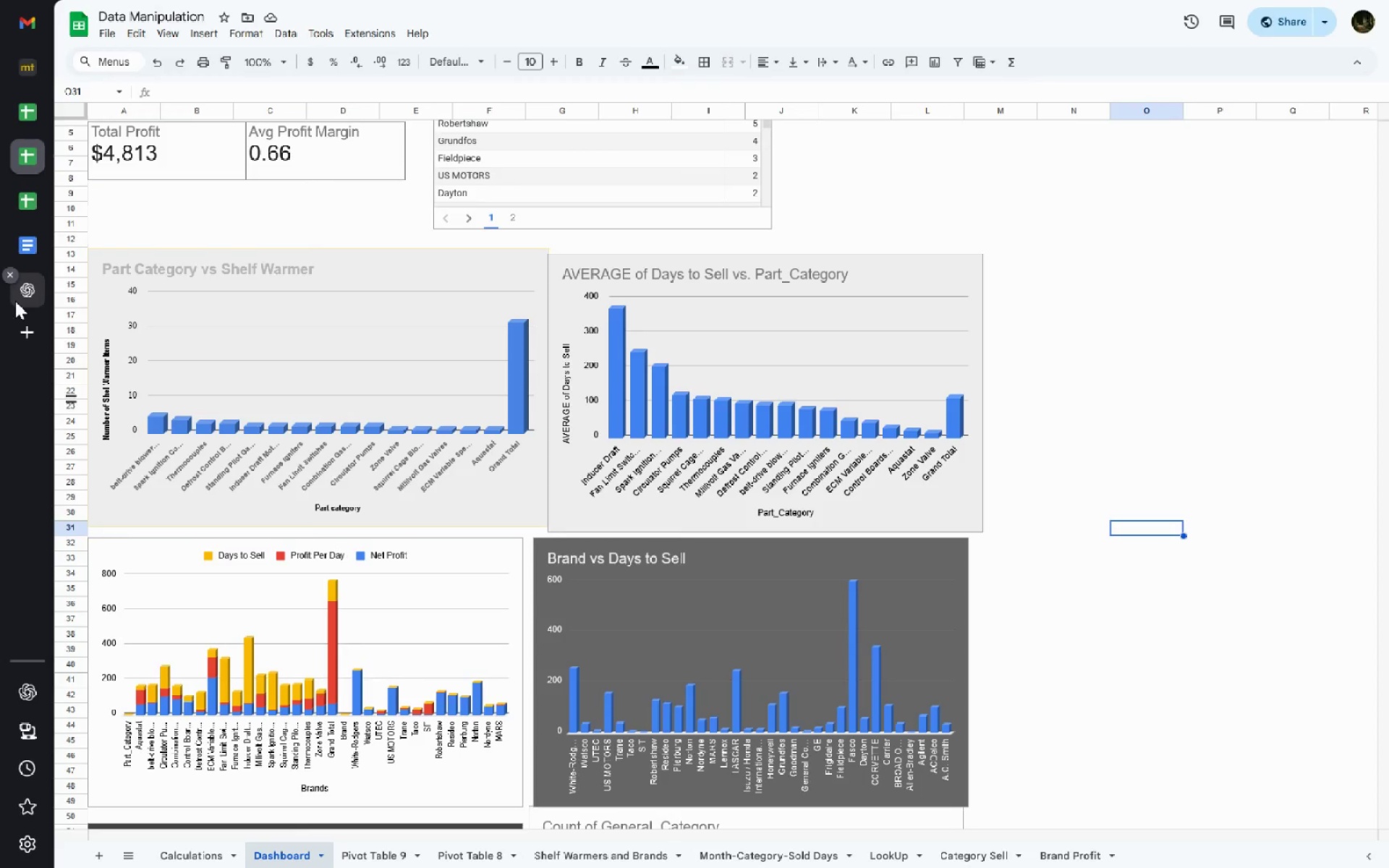 
left_click([29, 260])
 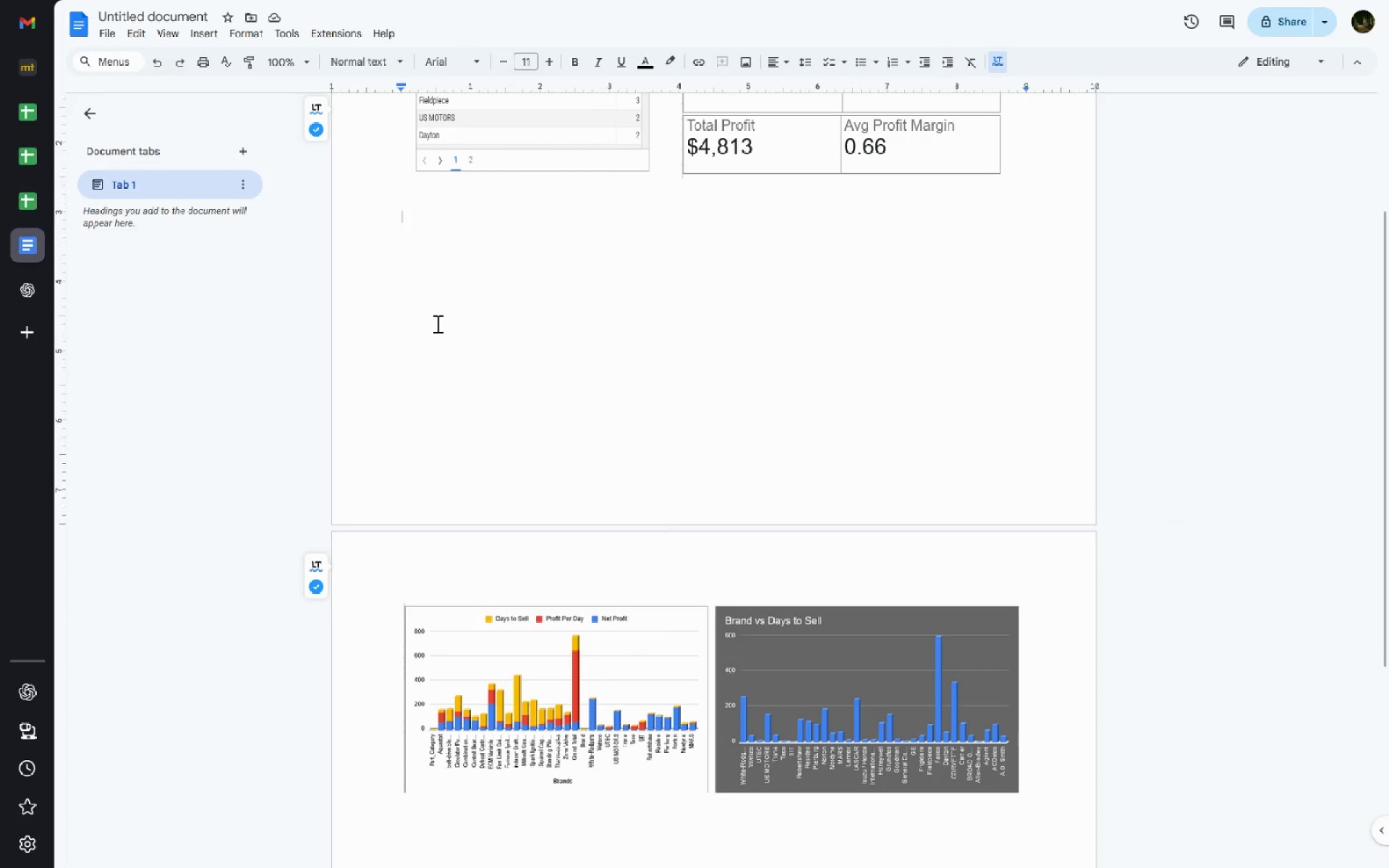 
left_click([436, 323])
 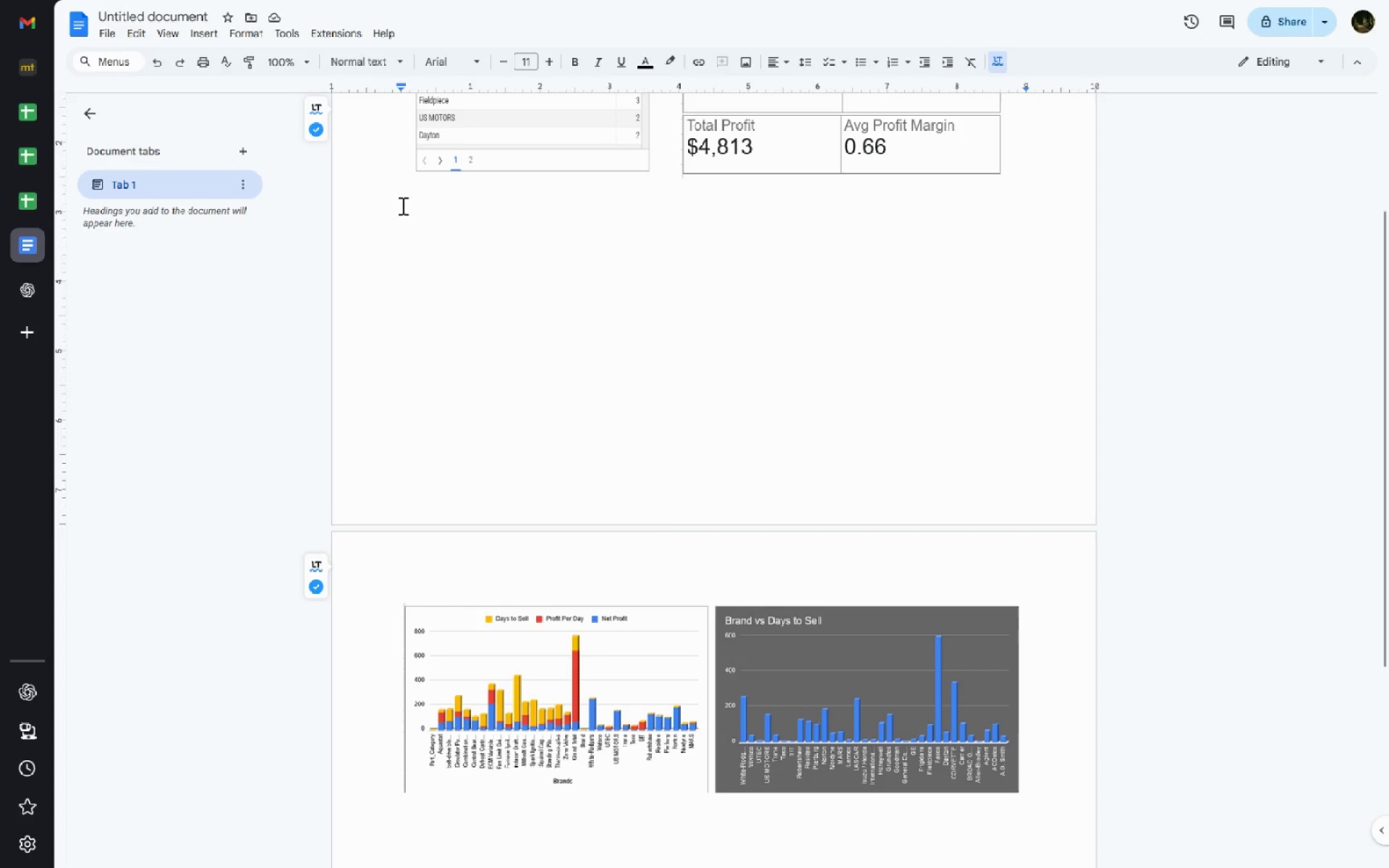 
left_click([402, 205])
 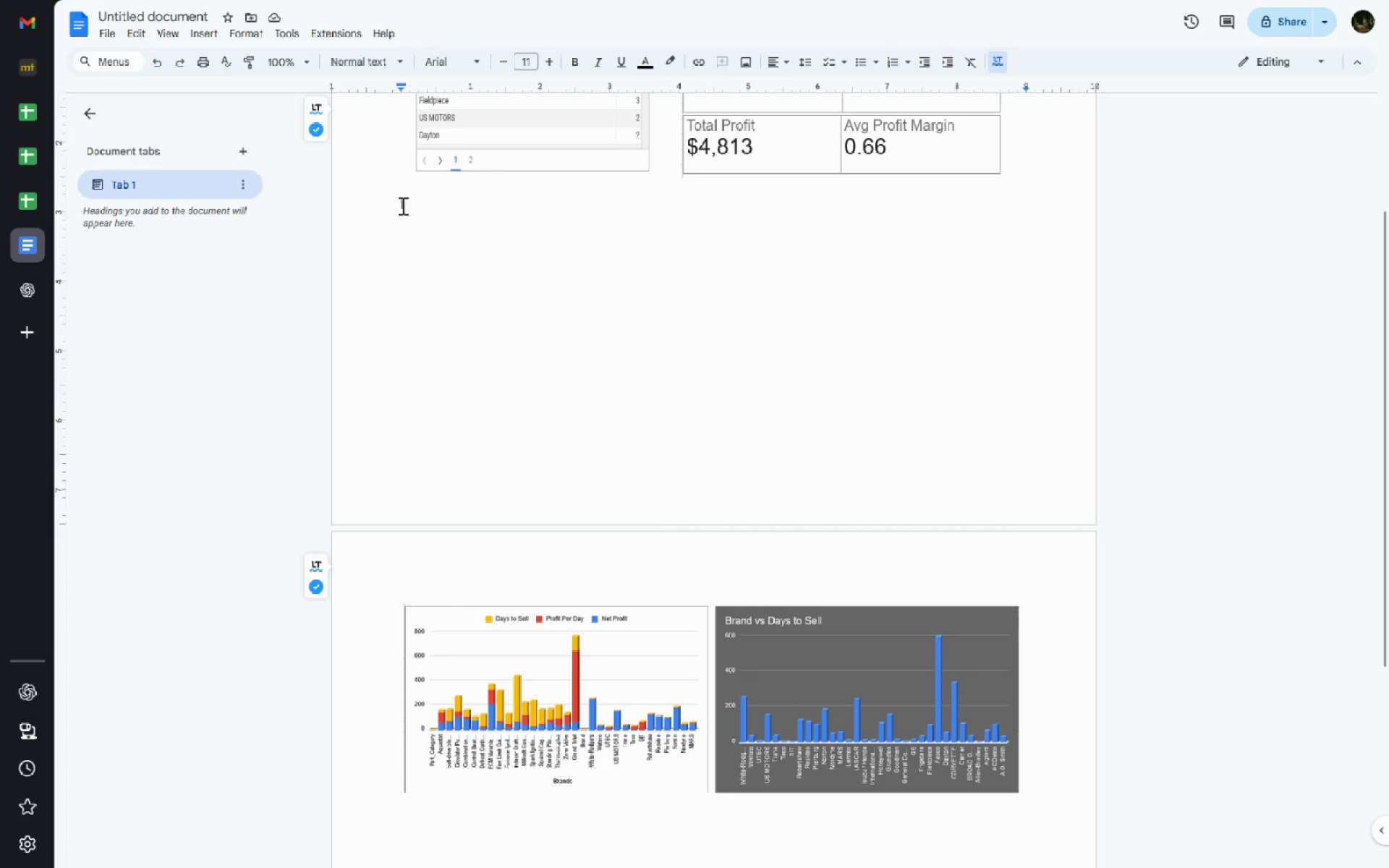 
hold_key(key=ControlLeft, duration=0.56)
 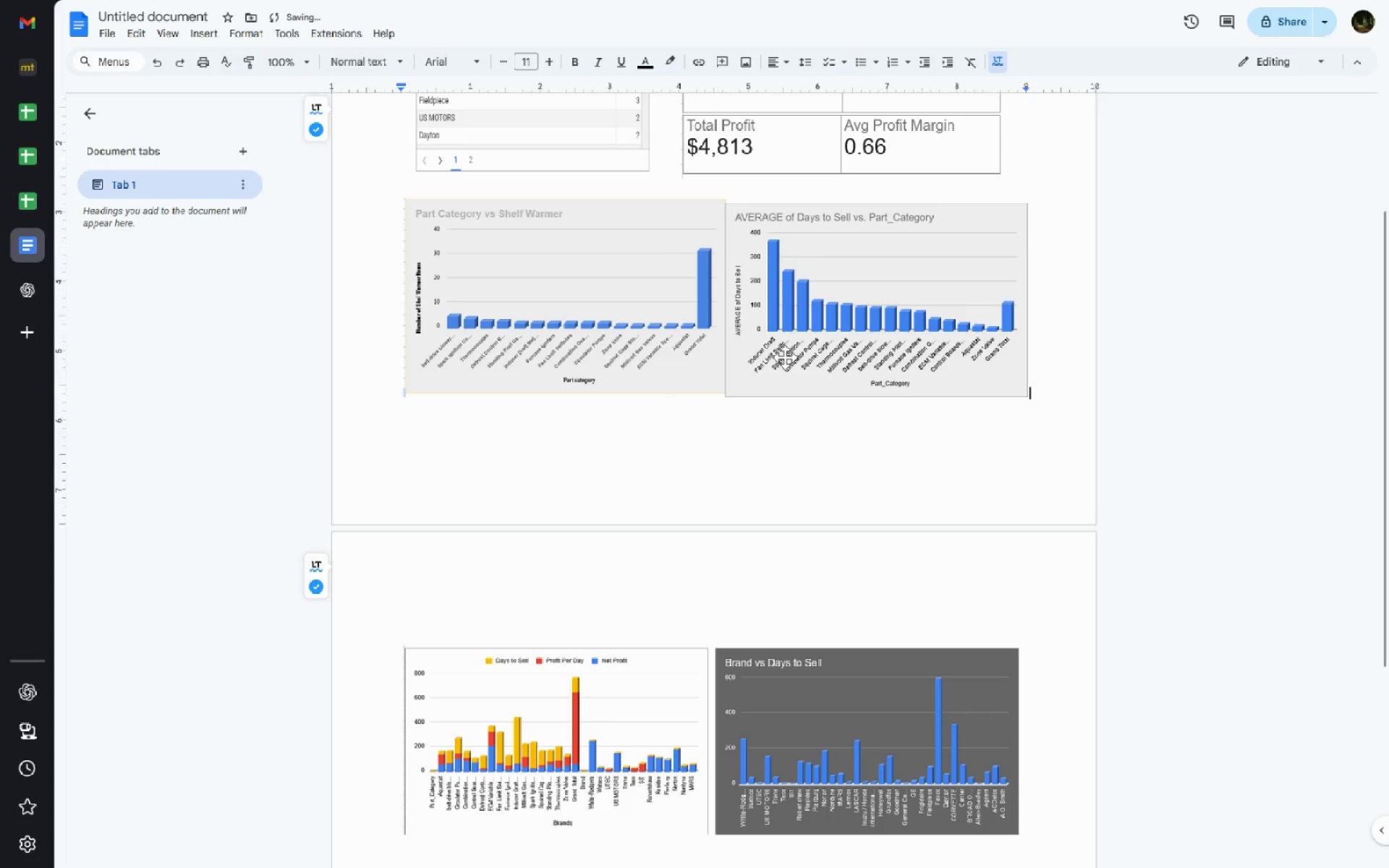 
key(V)
 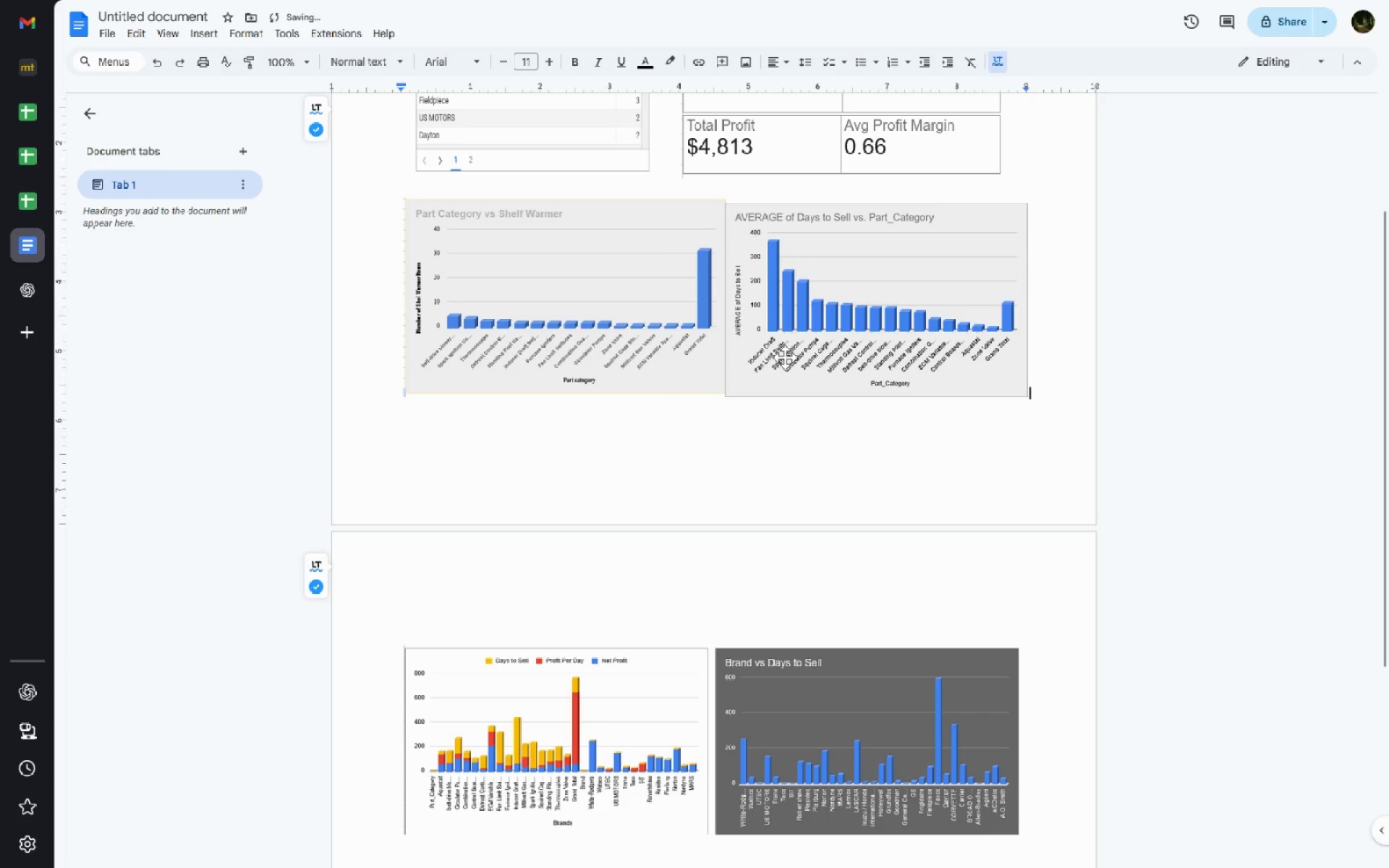 
left_click([785, 357])
 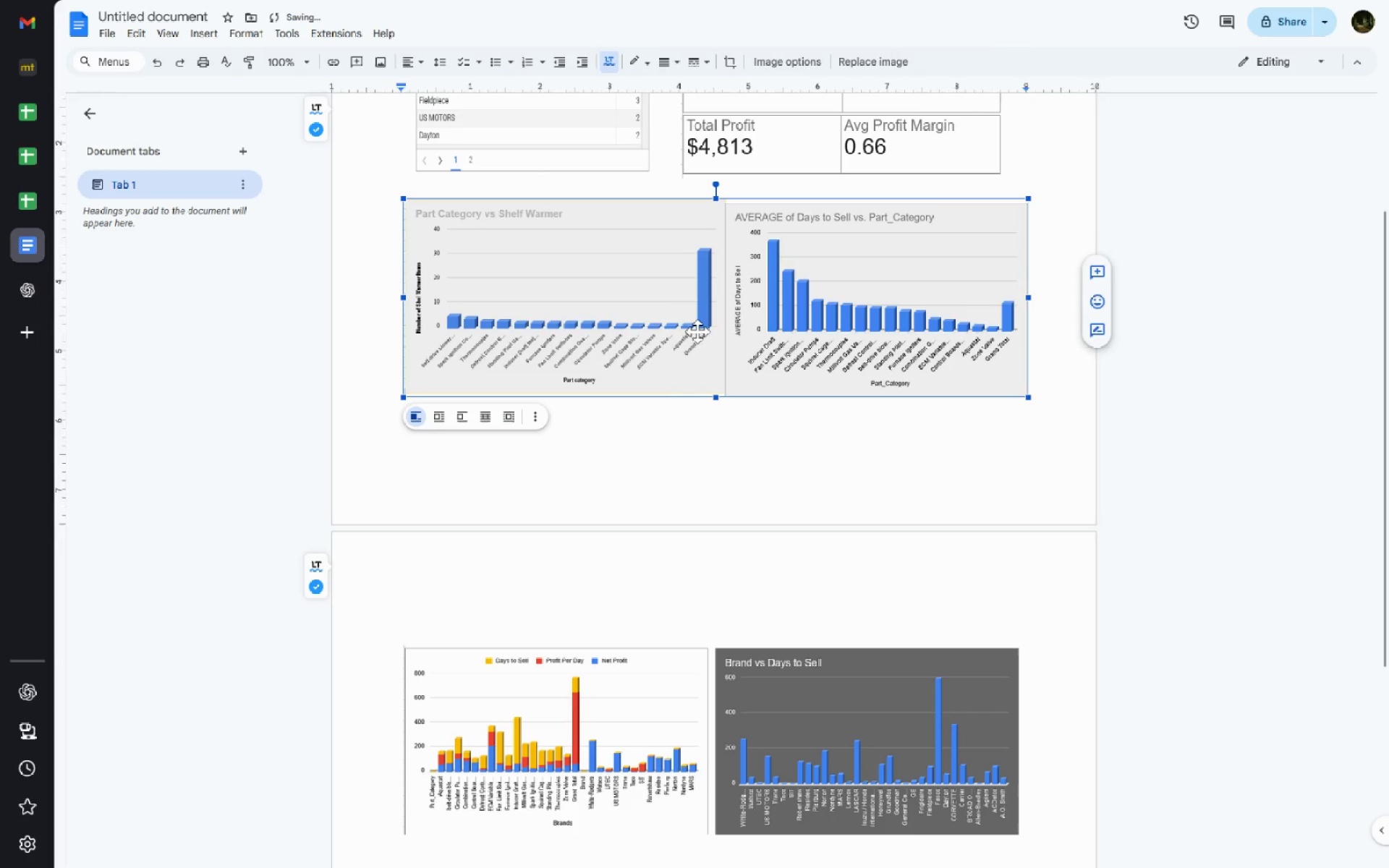 
left_click_drag(start_coordinate=[665, 315], to_coordinate=[668, 368])
 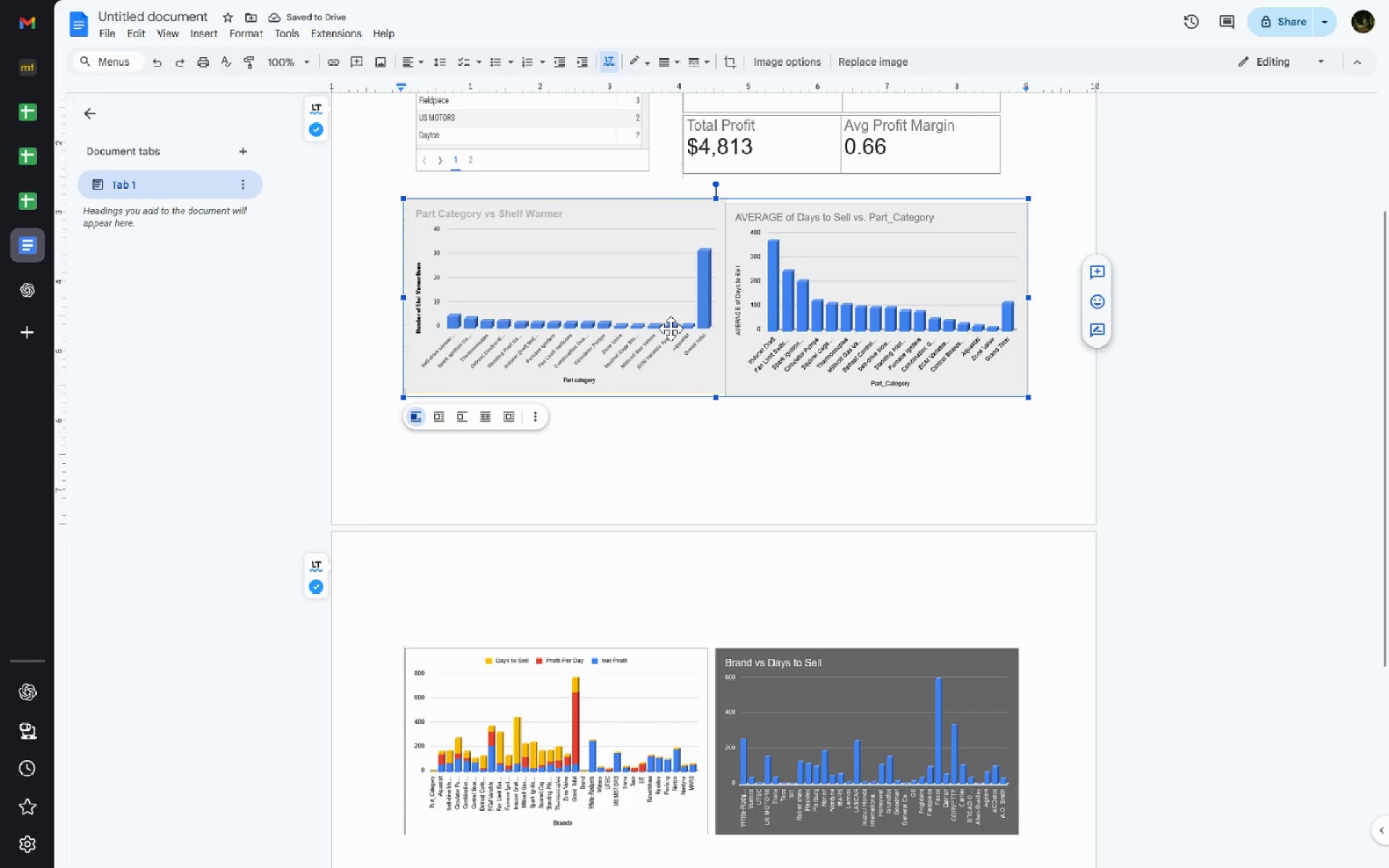 
left_click_drag(start_coordinate=[671, 329], to_coordinate=[679, 383])
 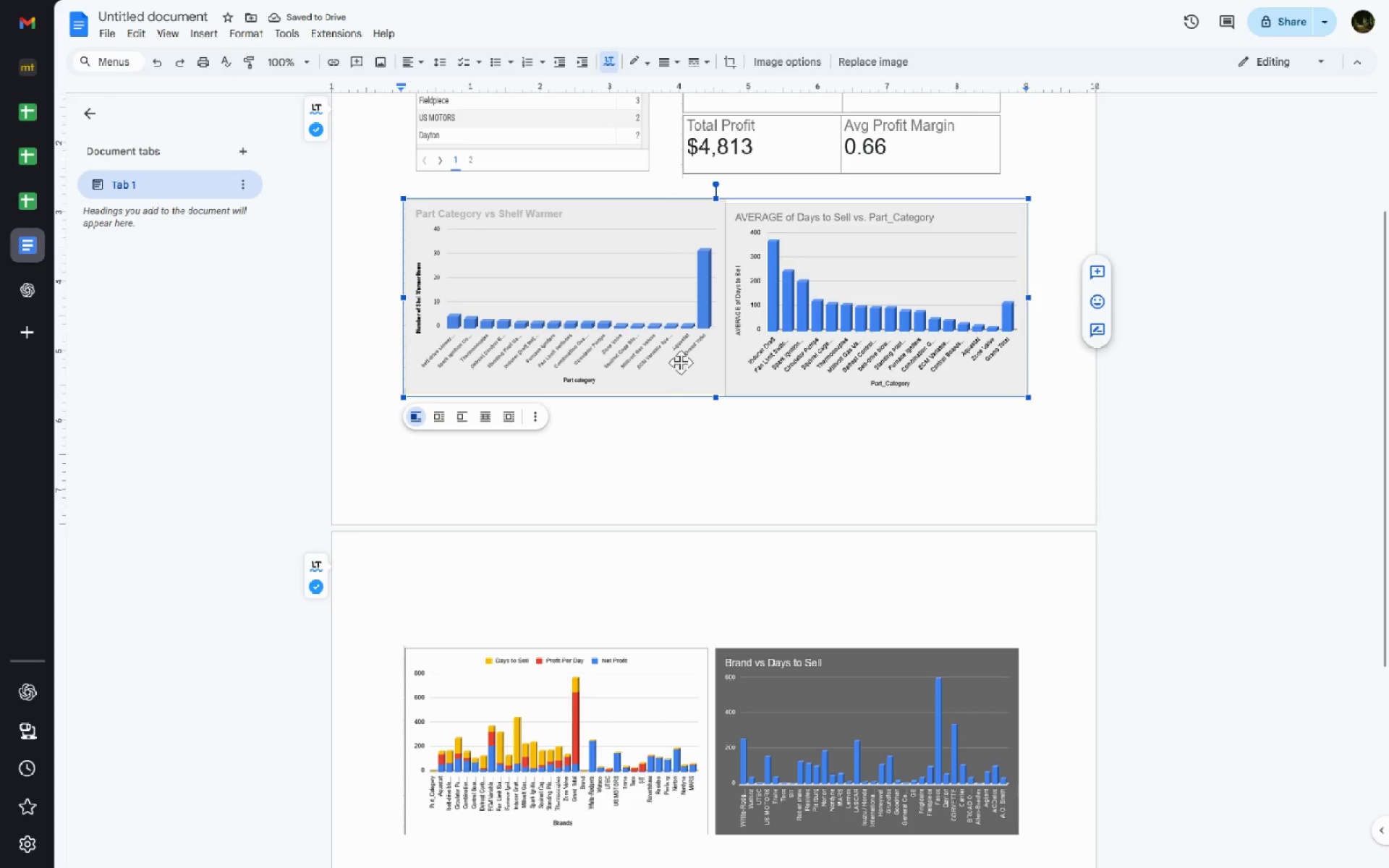 
key(ArrowDown)
 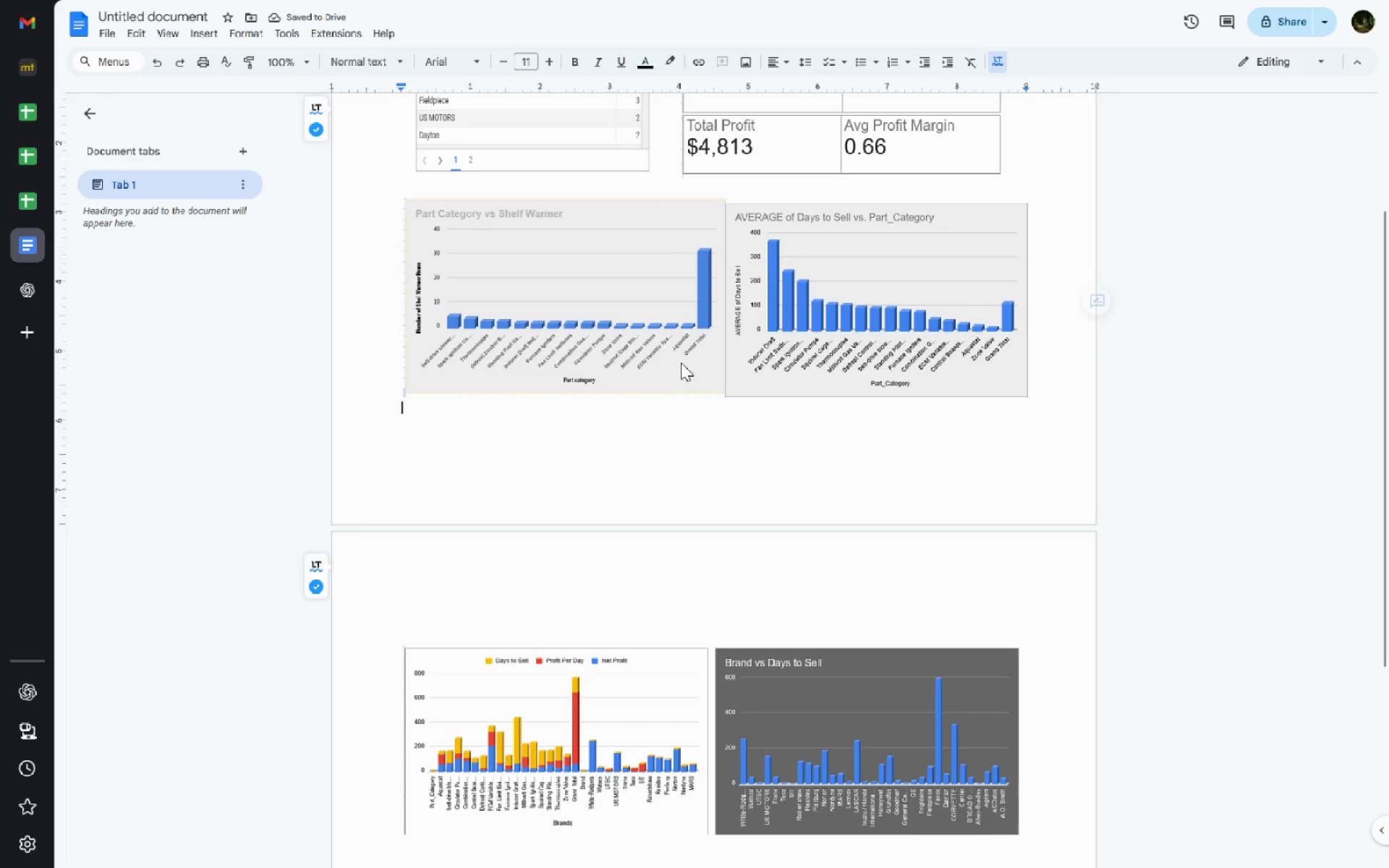 
key(ArrowDown)
 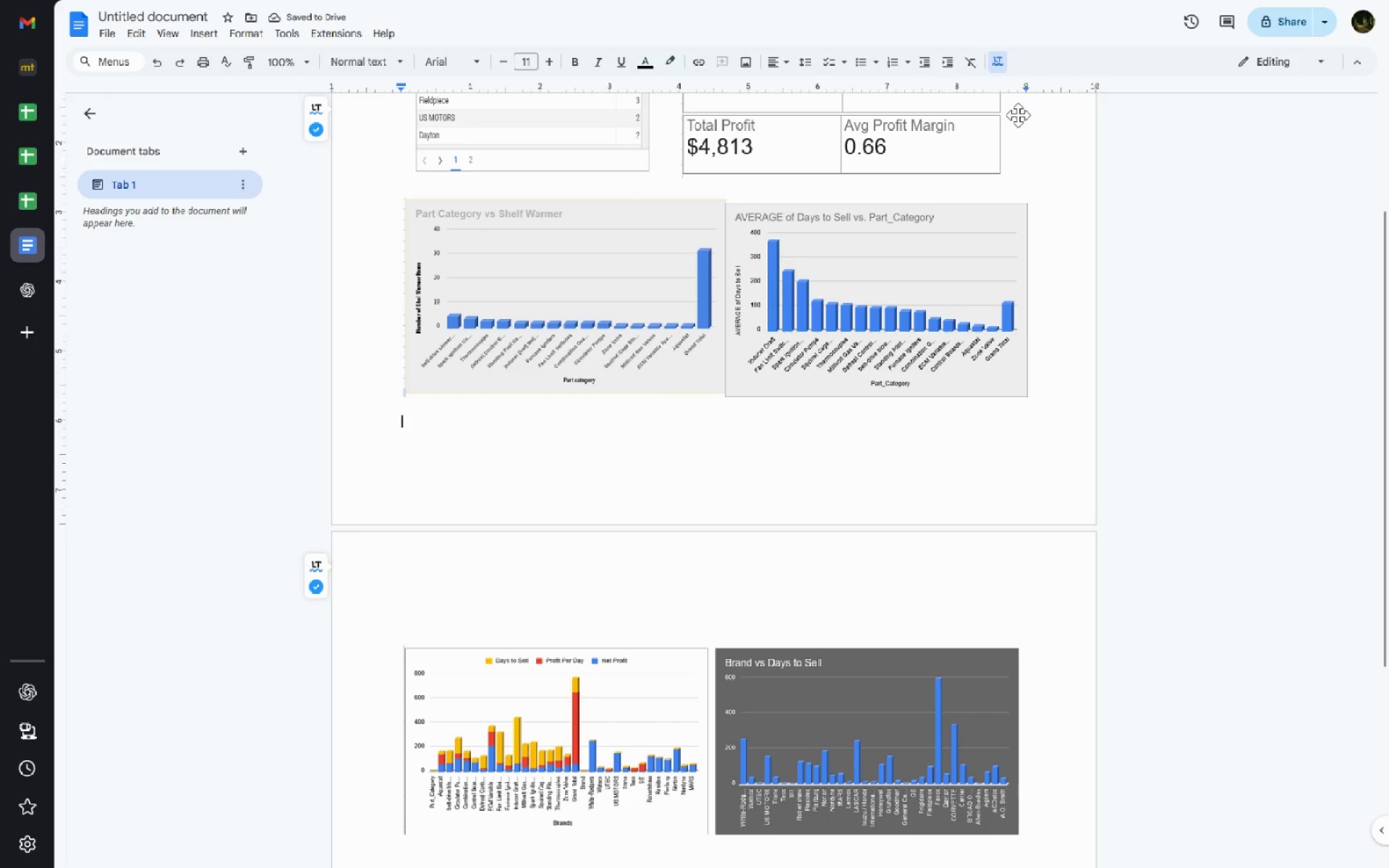 
left_click([1024, 171])
 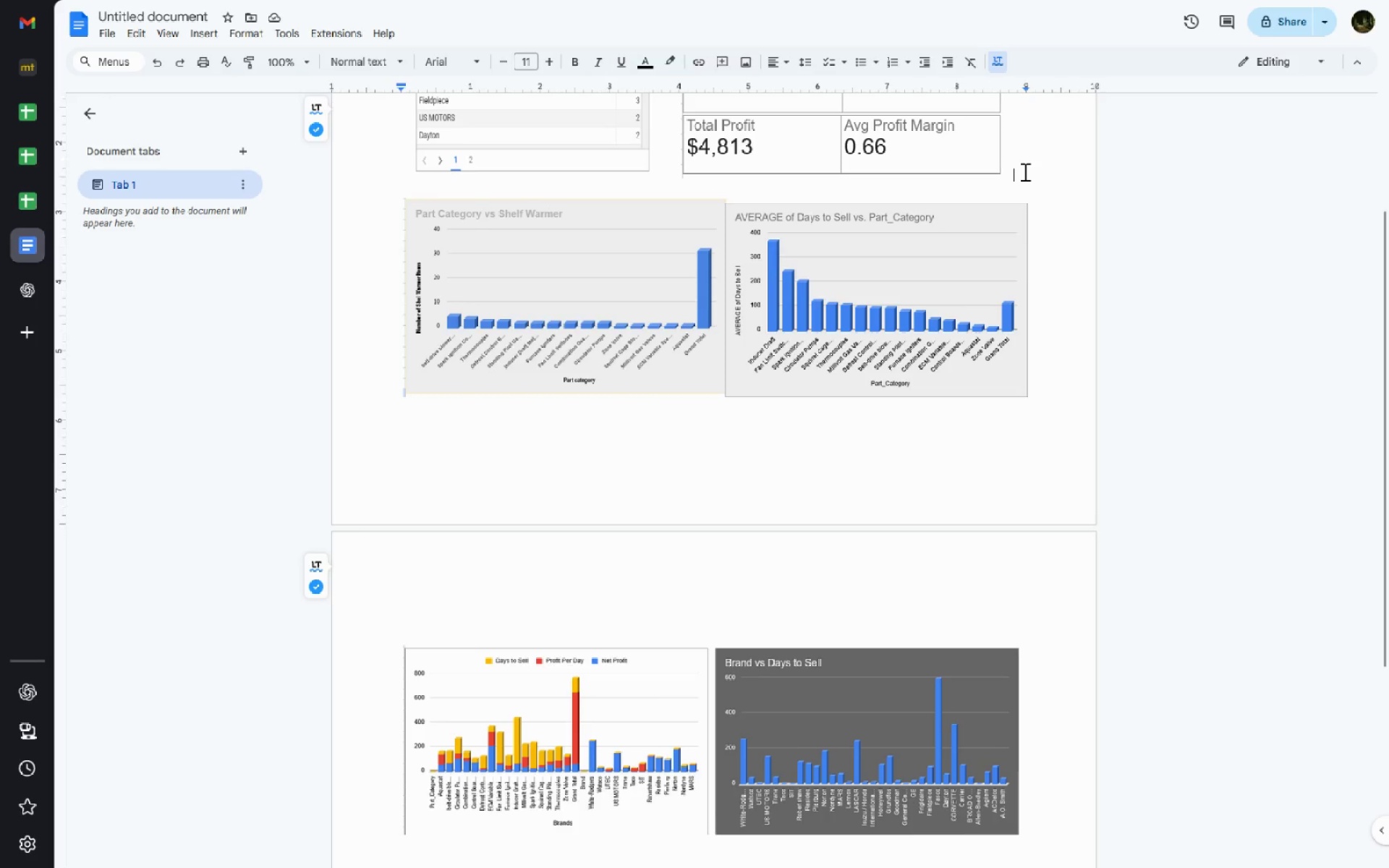 
key(Enter)
 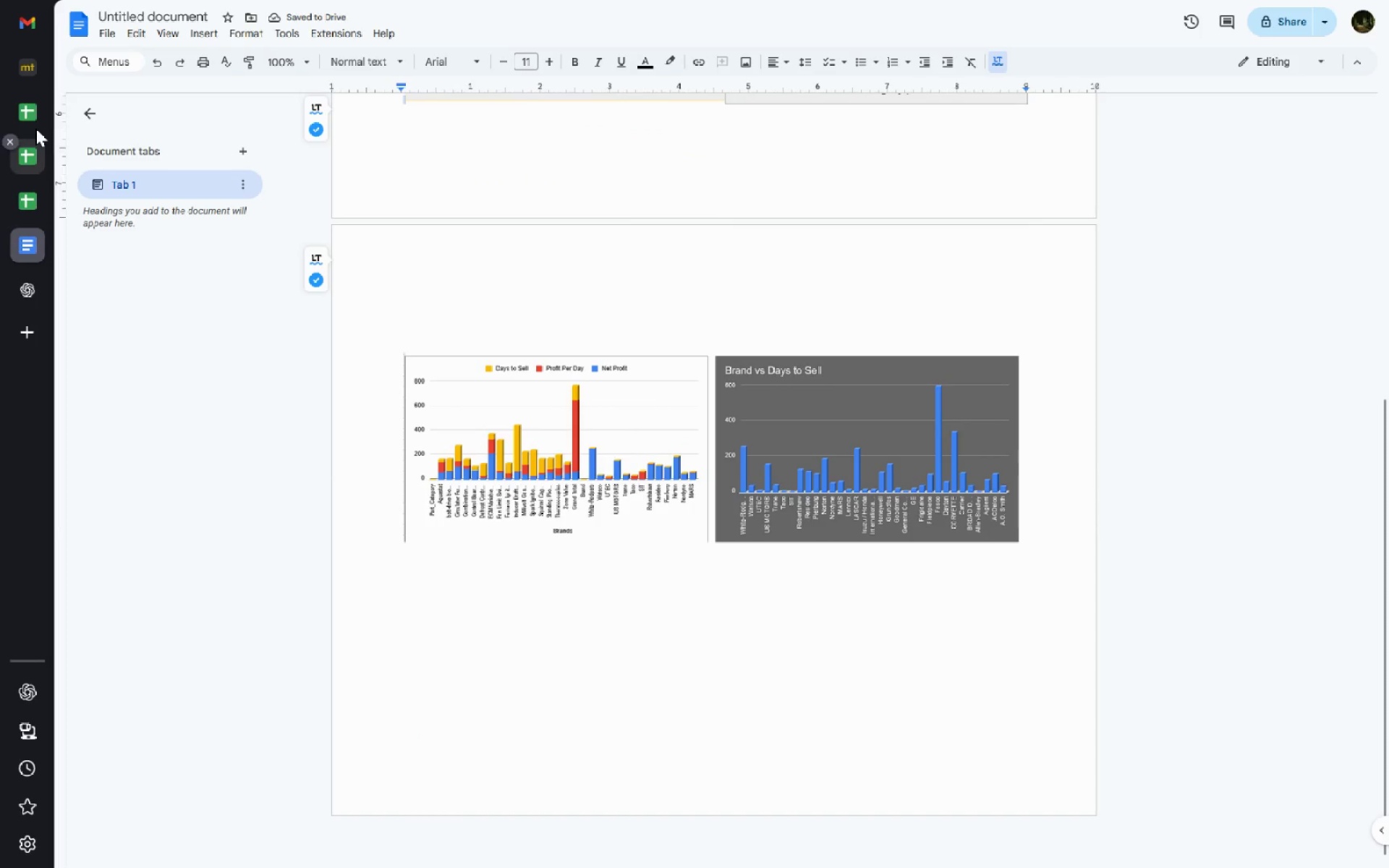 
left_click([30, 187])
 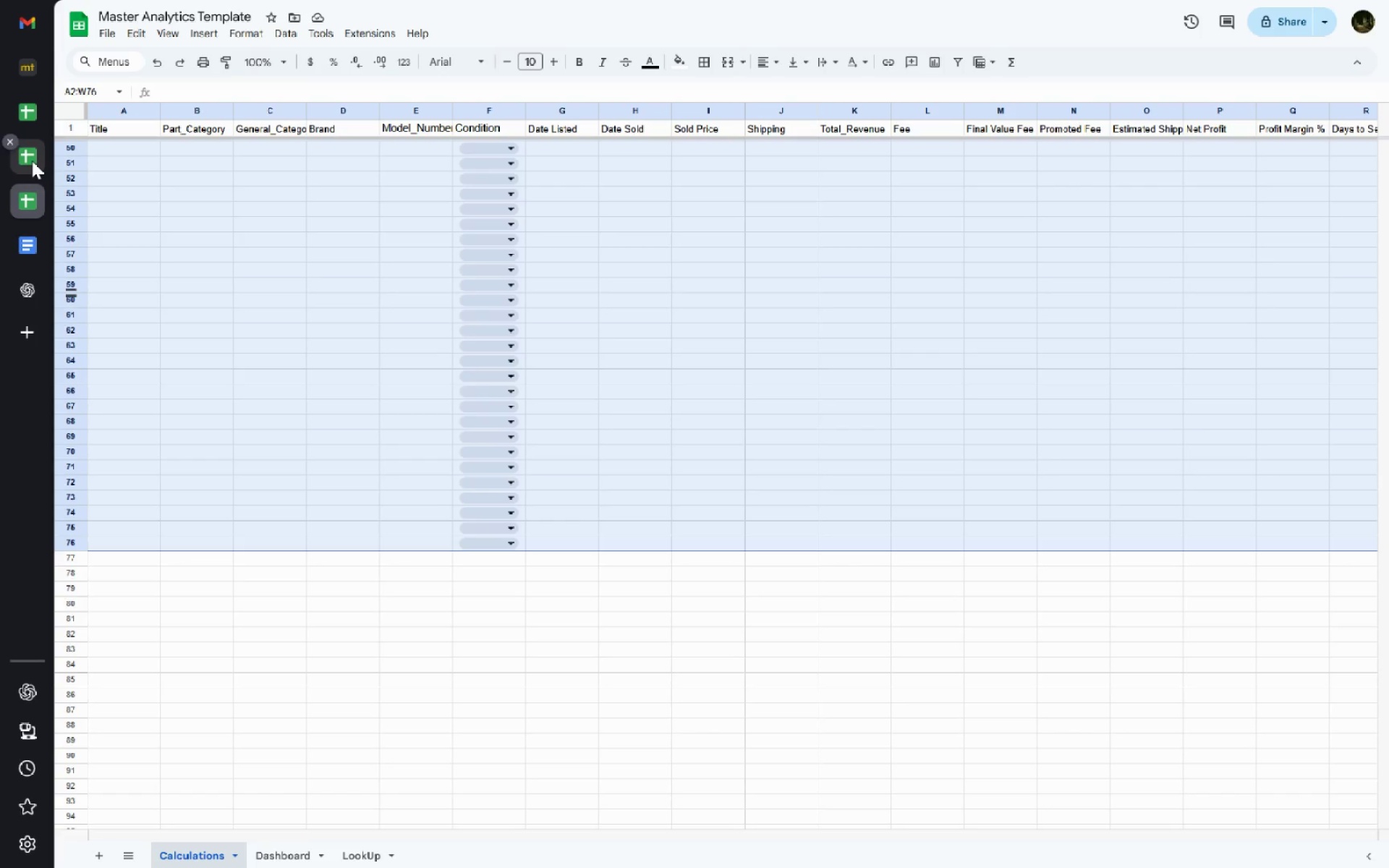 
left_click([32, 161])
 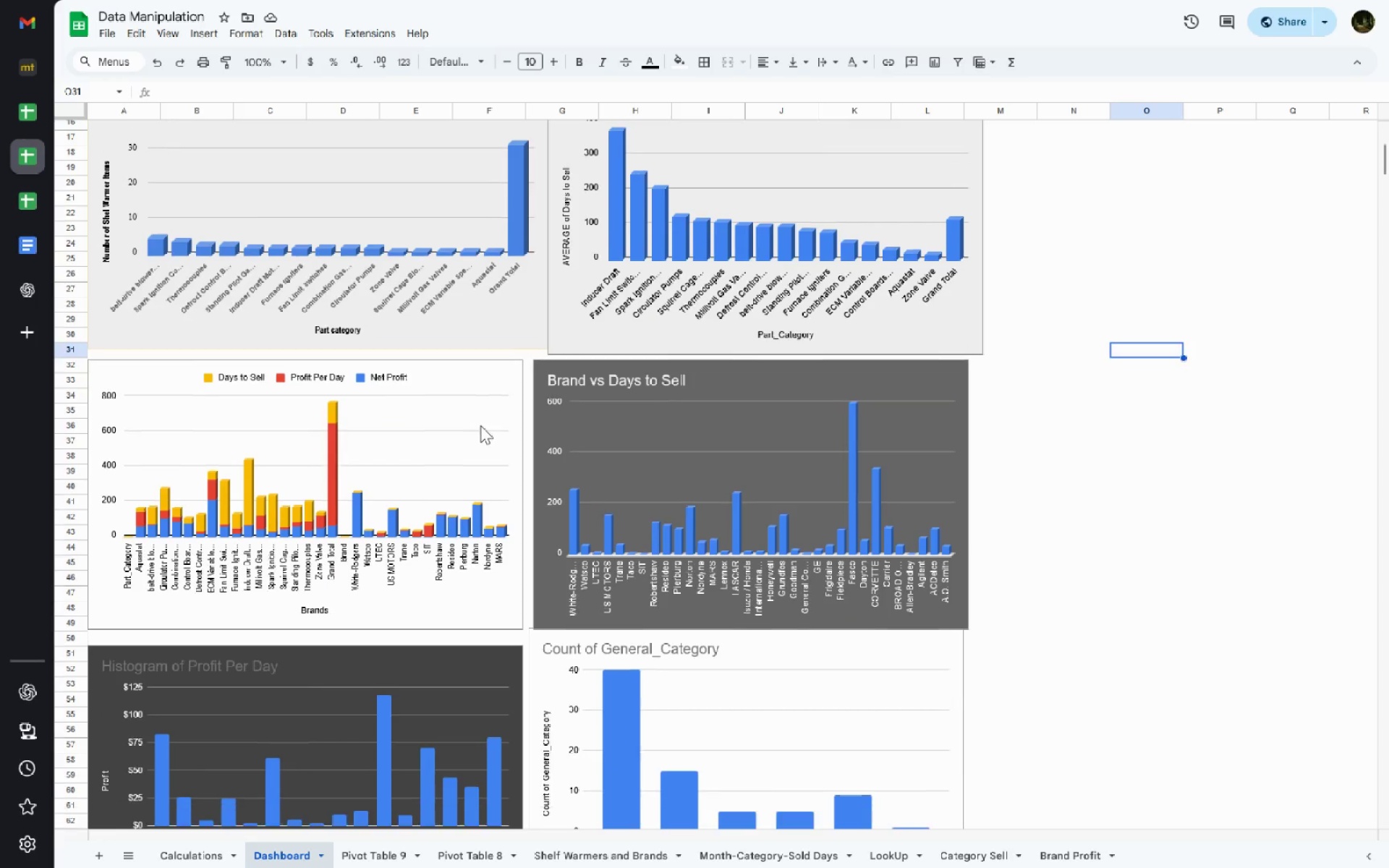 
left_click([1114, 604])
 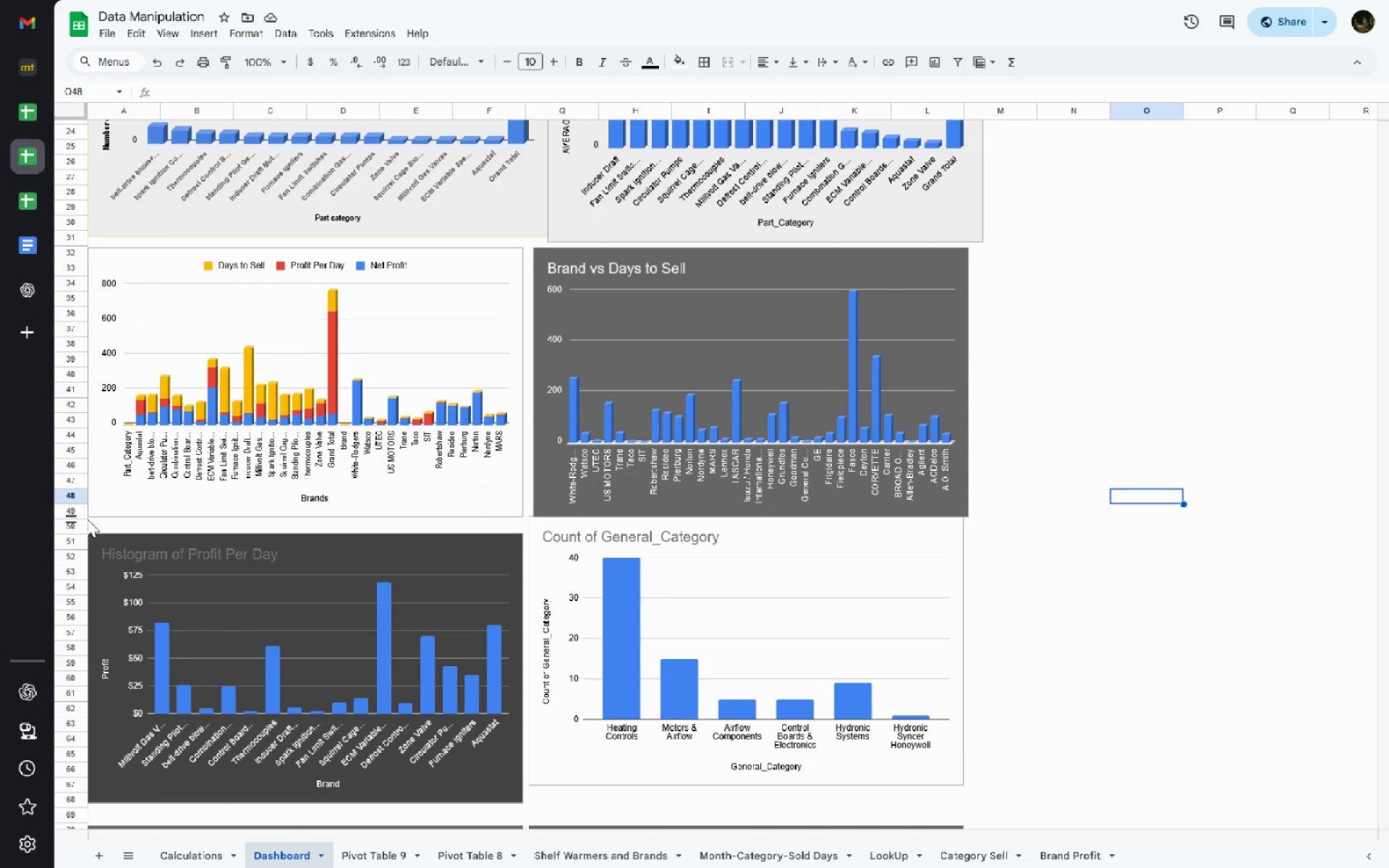 
wait(13.66)
 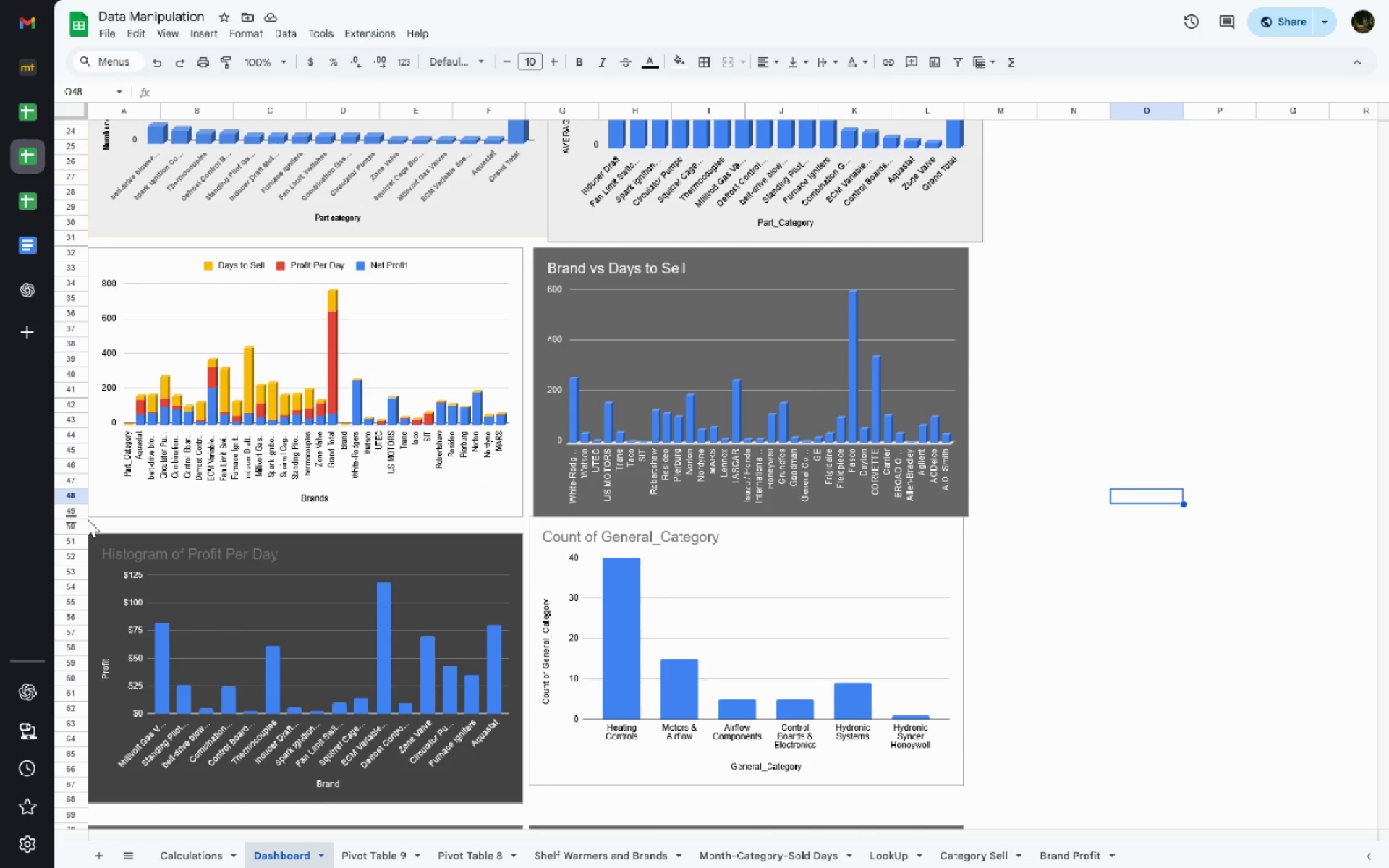 
key(Meta+MetaLeft)
 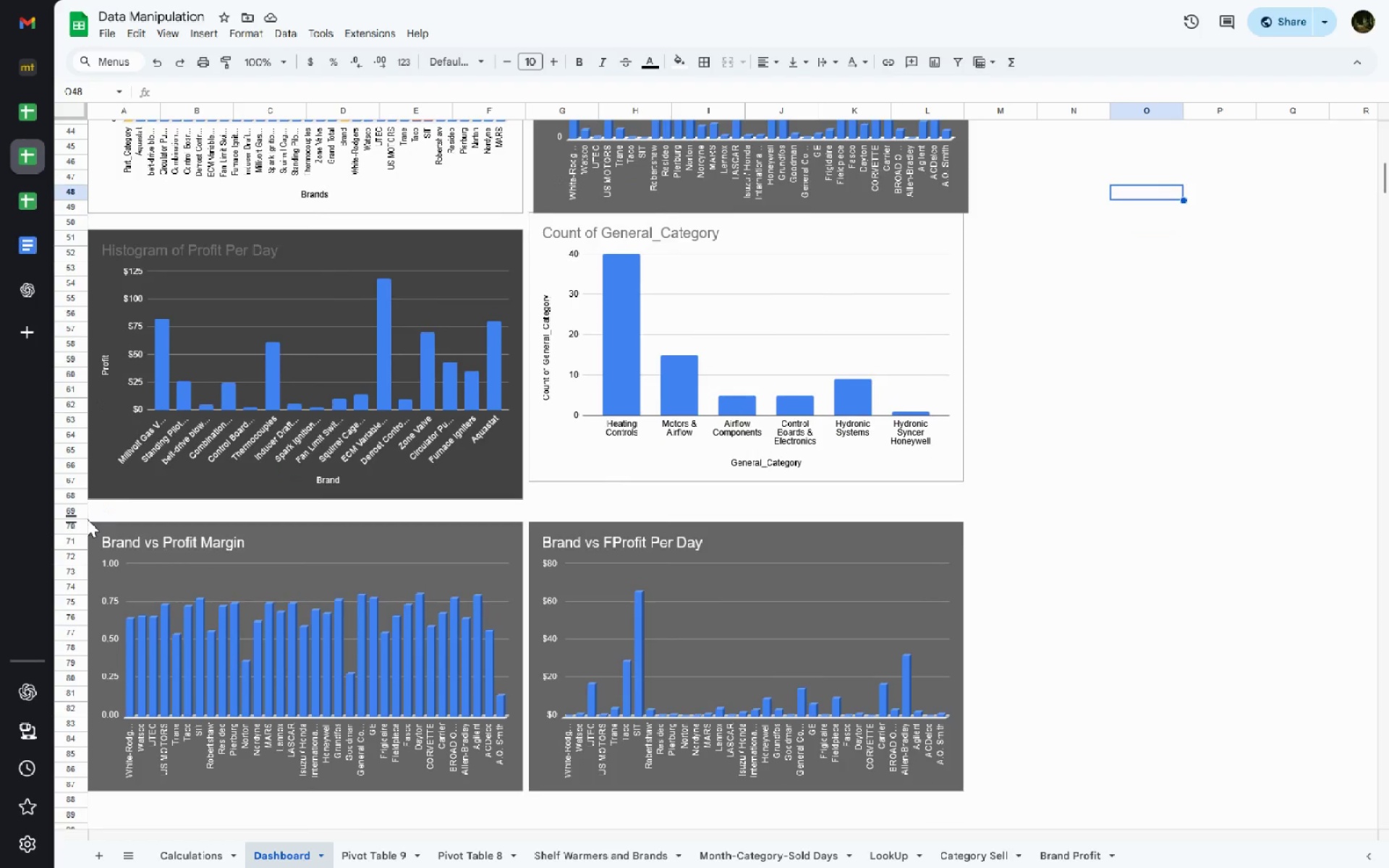 
key(Meta+Shift+S)
 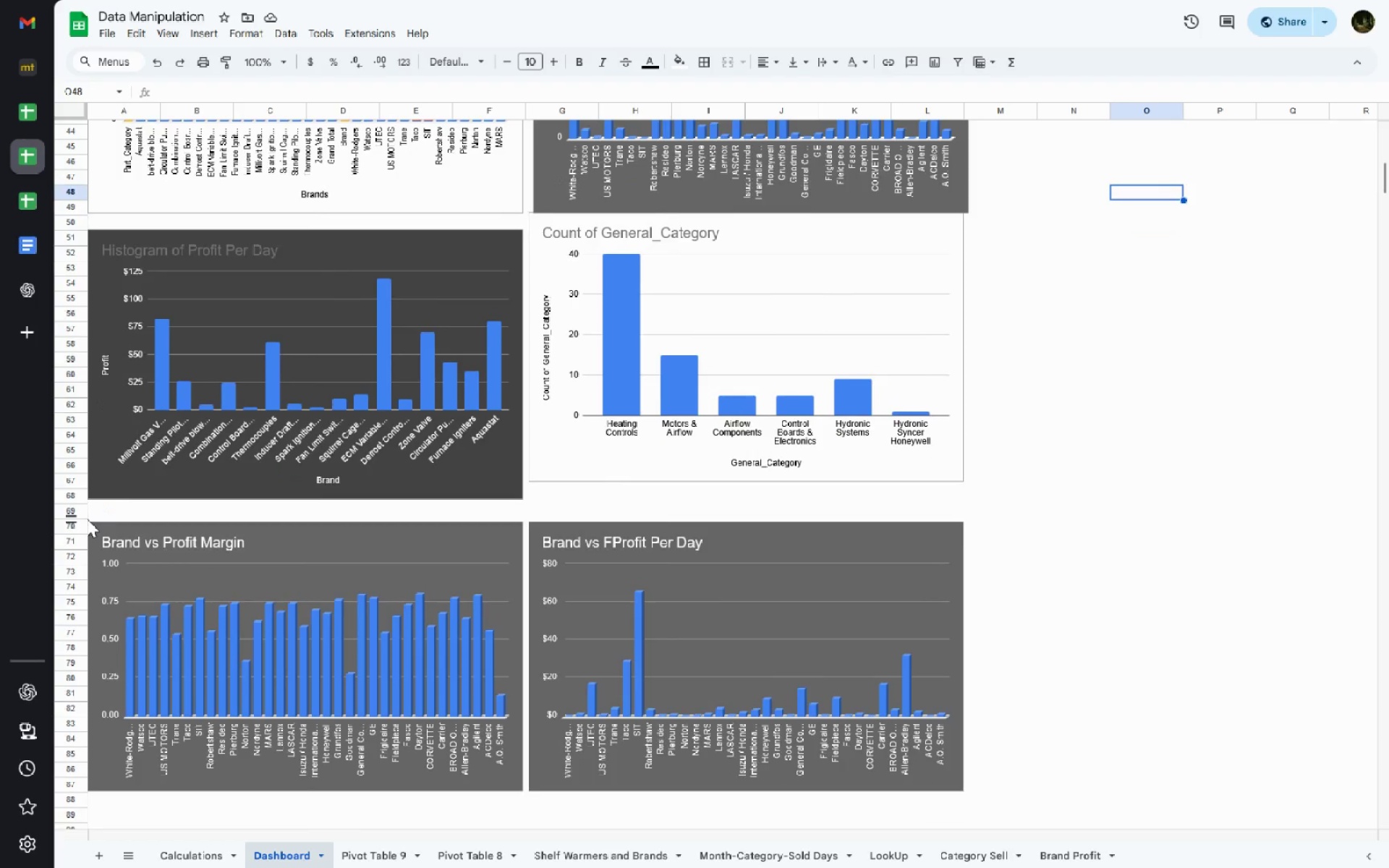 
key(Meta+Shift+ShiftLeft)
 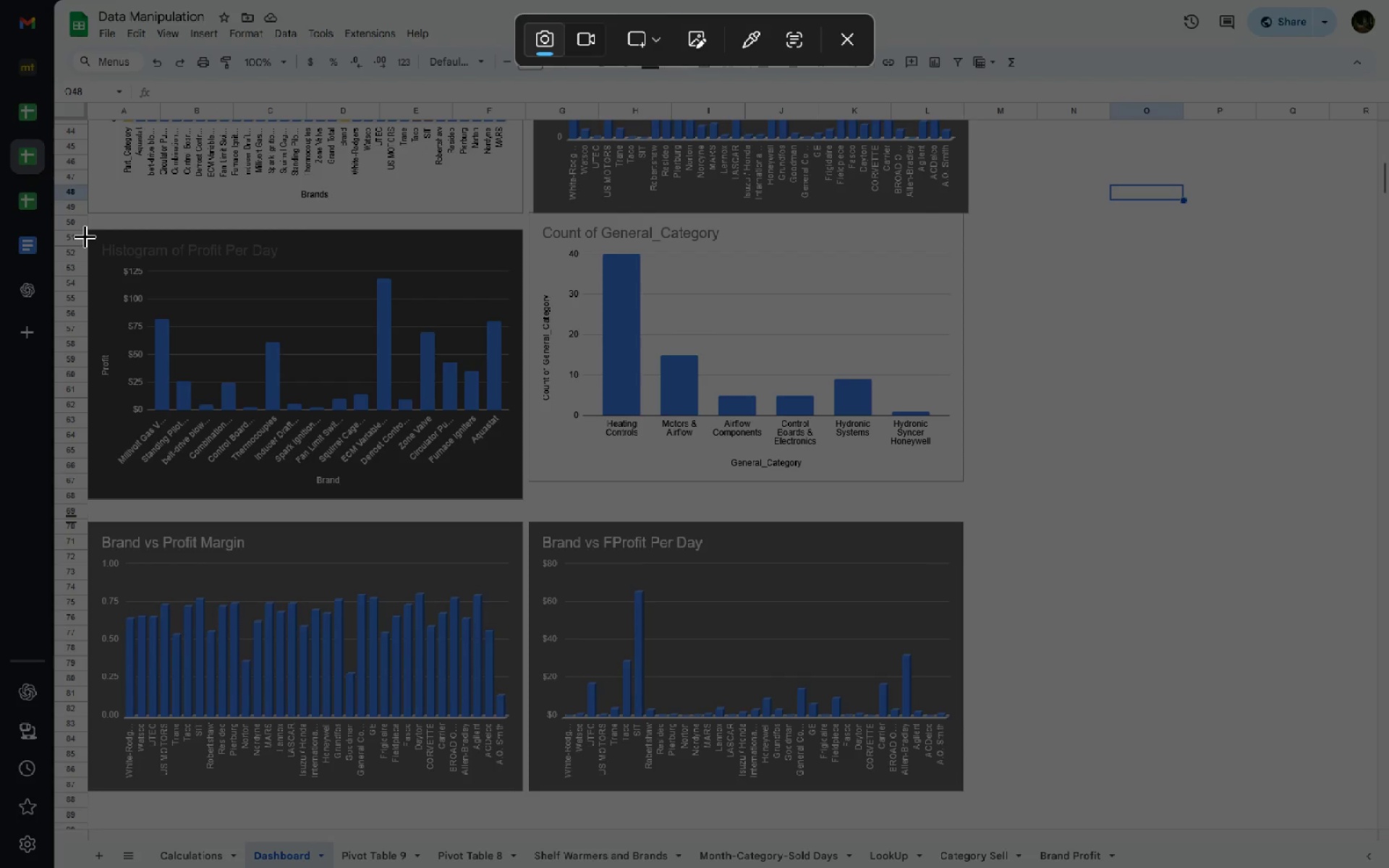 
wait(8.86)
 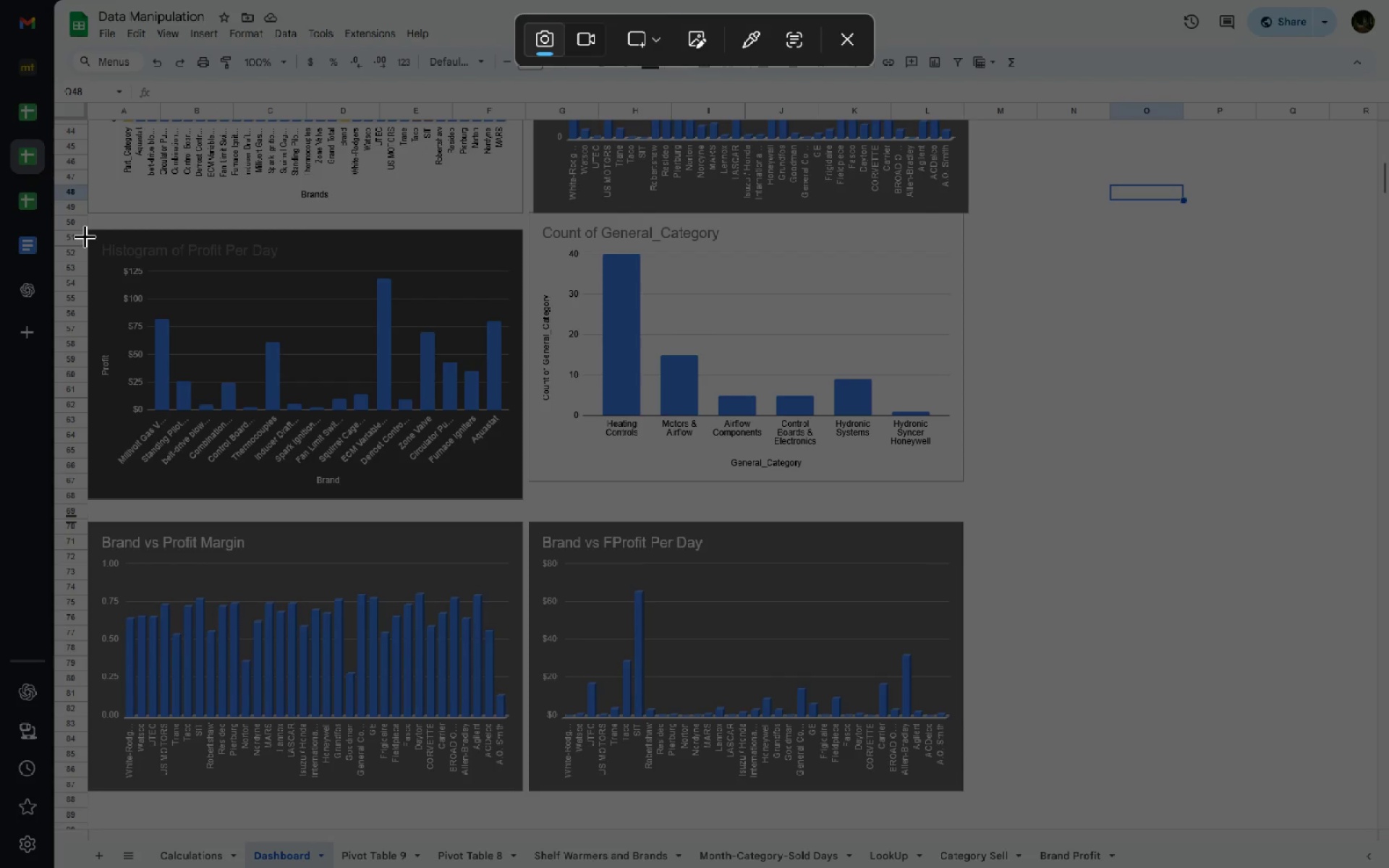 
left_click_drag(start_coordinate=[82, 228], to_coordinate=[104, 227])
 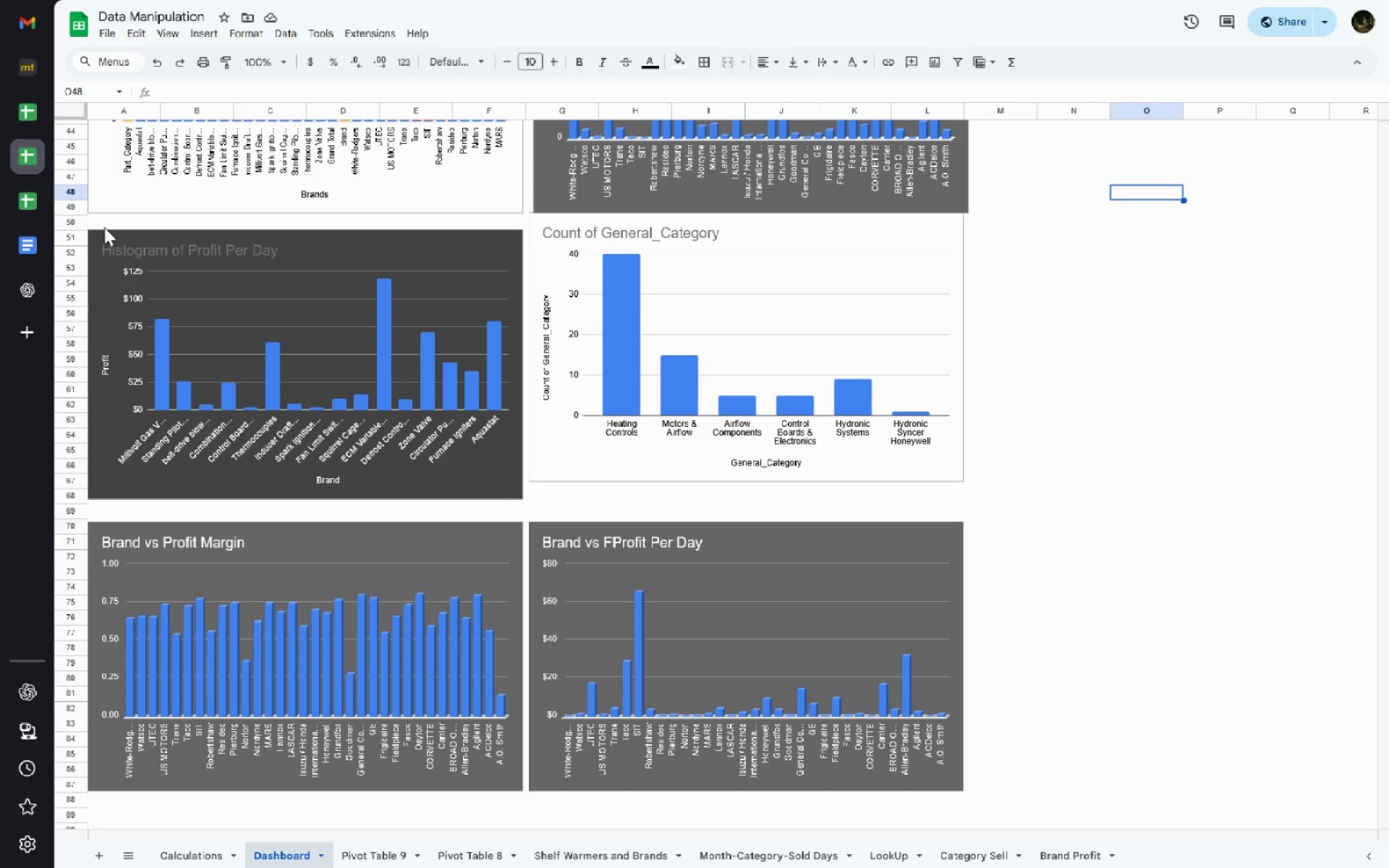 
key(Meta+MetaLeft)
 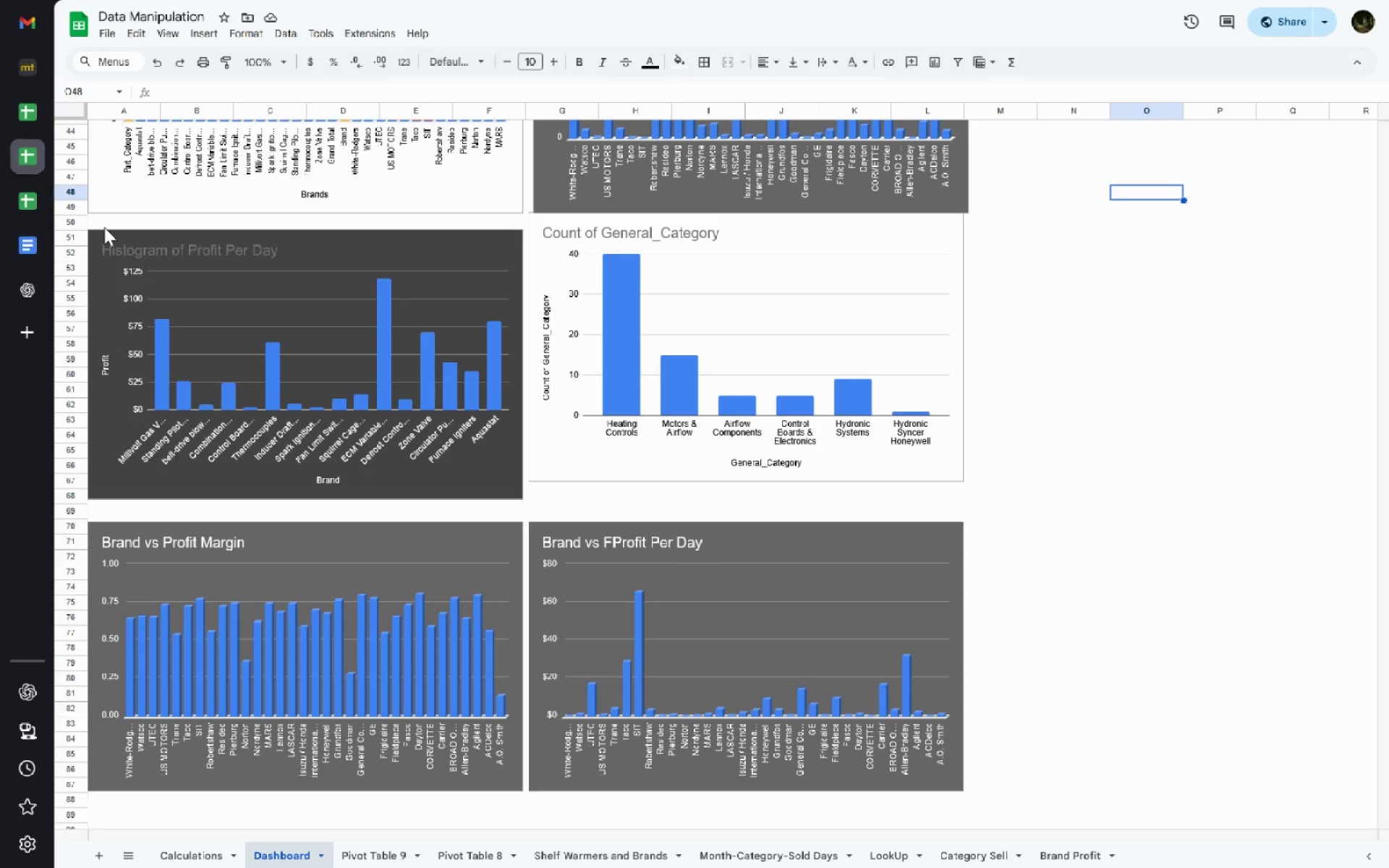 
key(Meta+Shift+ShiftLeft)
 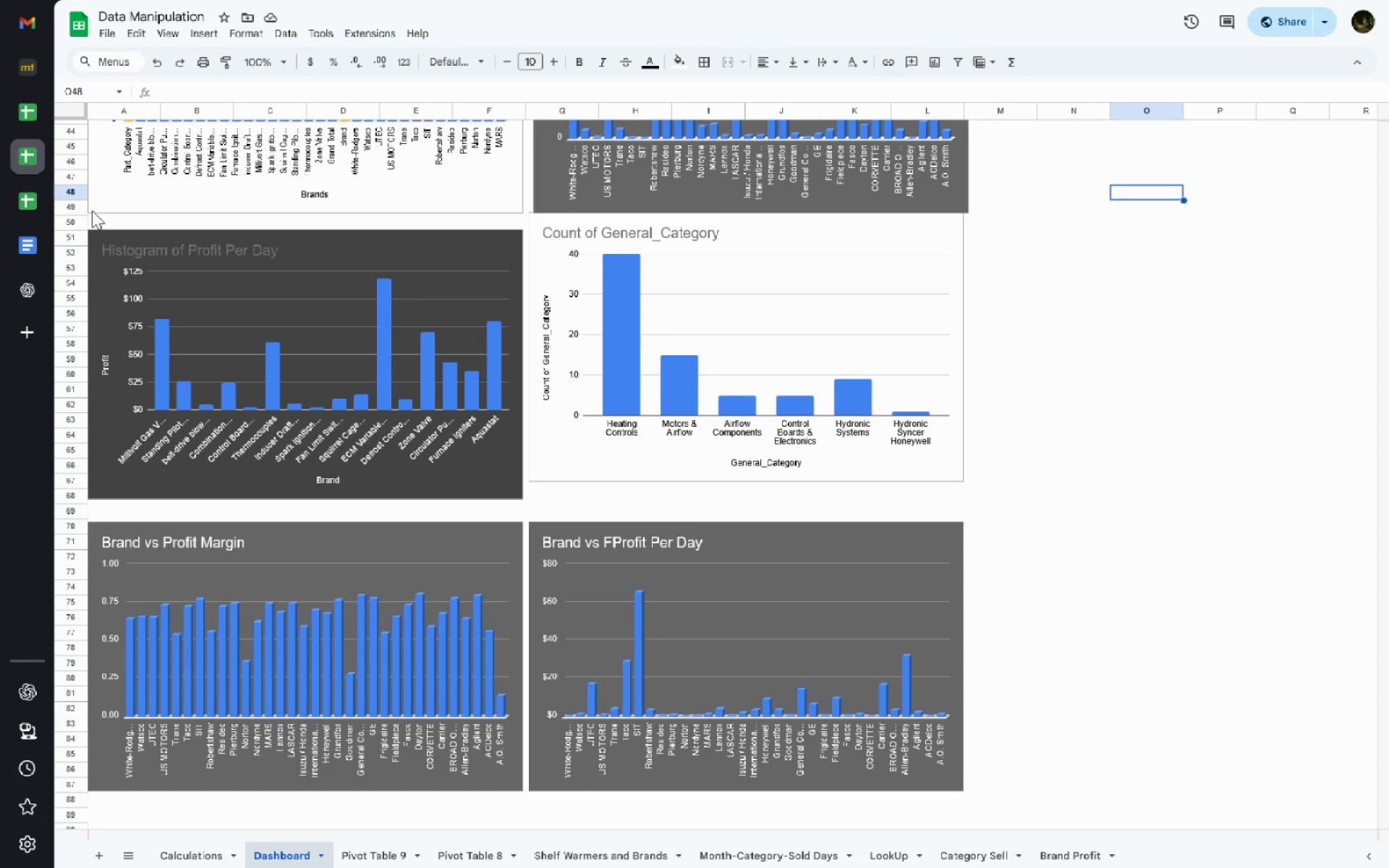 
key(Meta+Shift+S)
 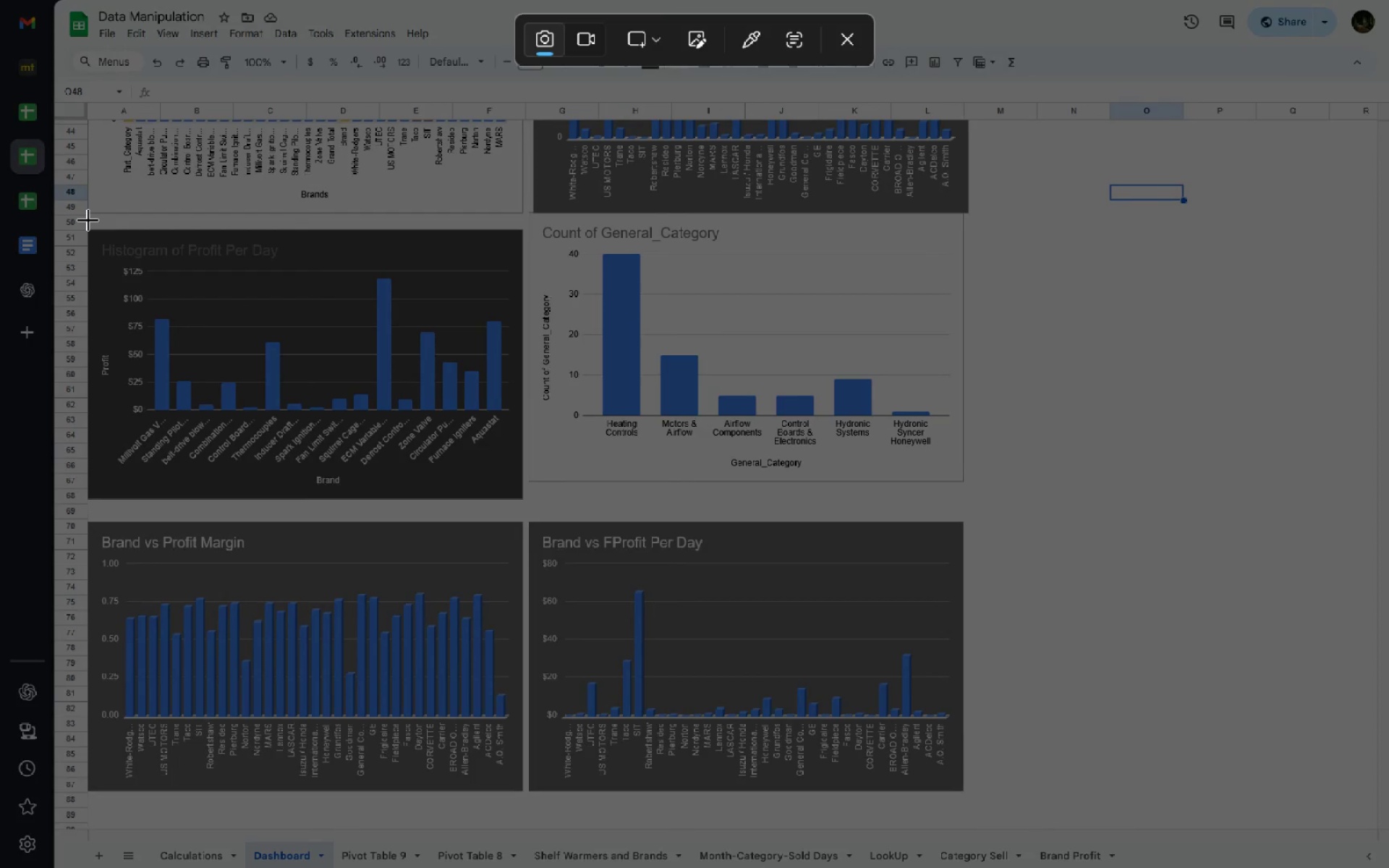 
left_click_drag(start_coordinate=[88, 219], to_coordinate=[969, 499])
 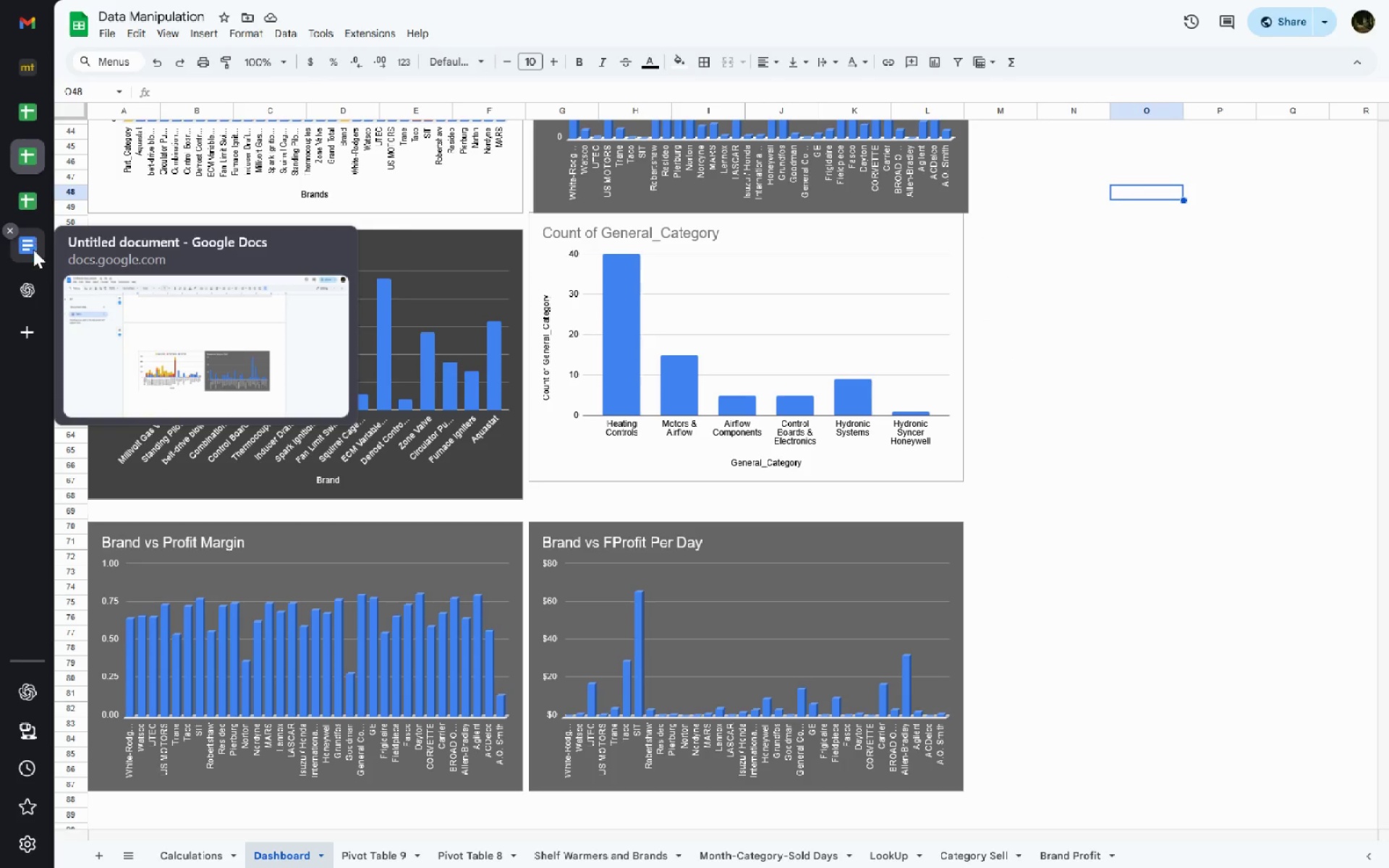 
left_click([33, 250])
 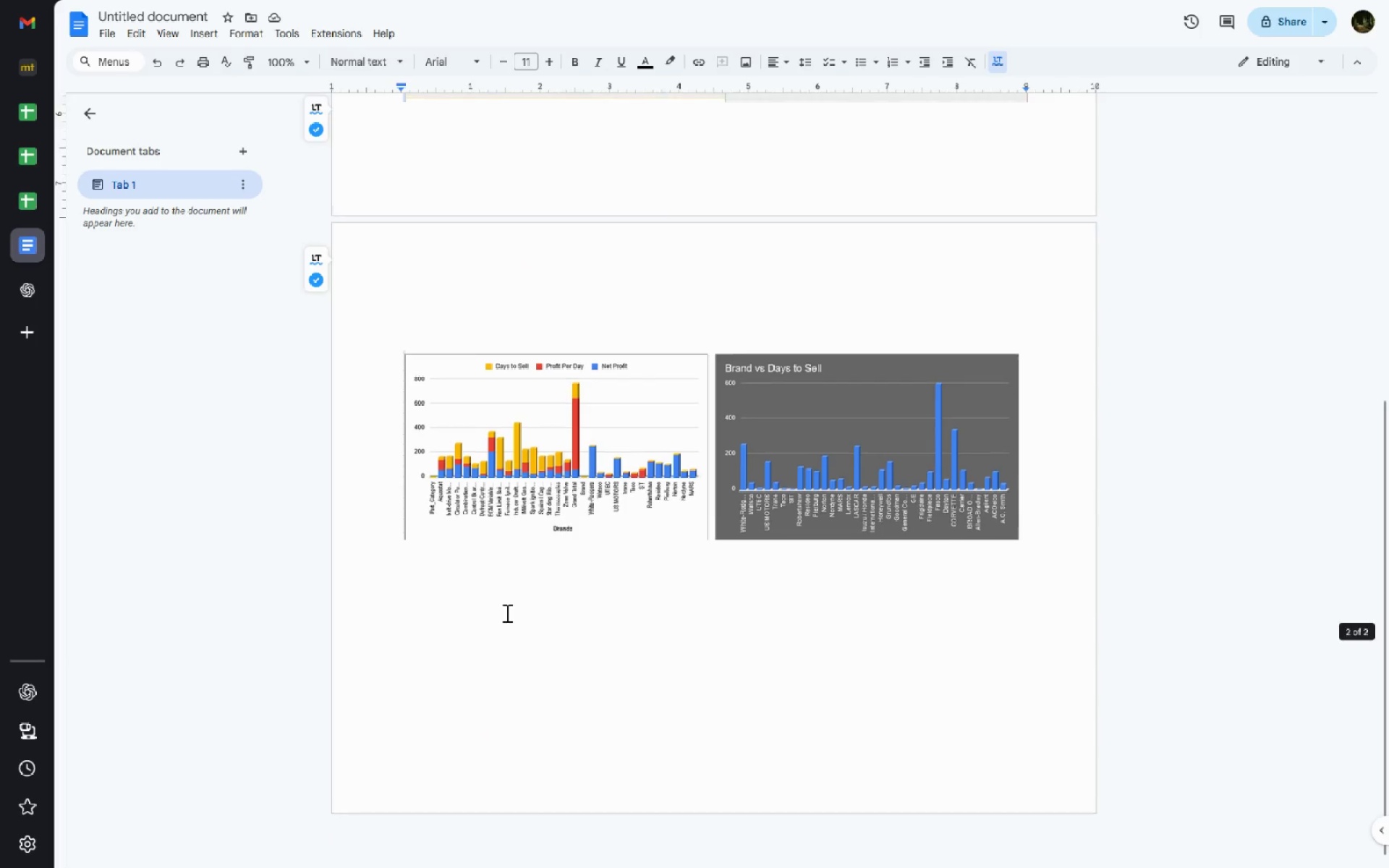 
left_click([518, 582])
 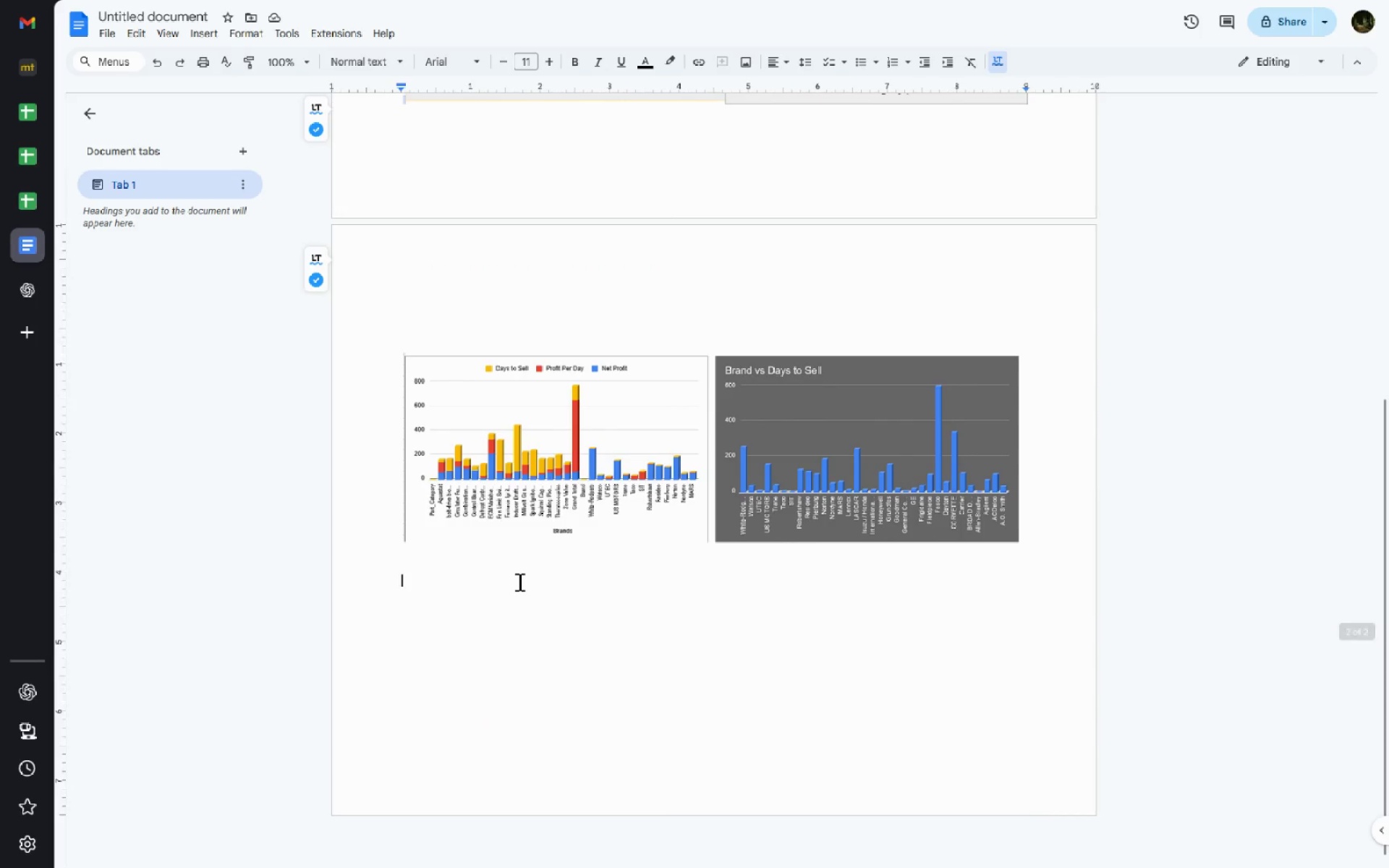 
key(Control+V)
 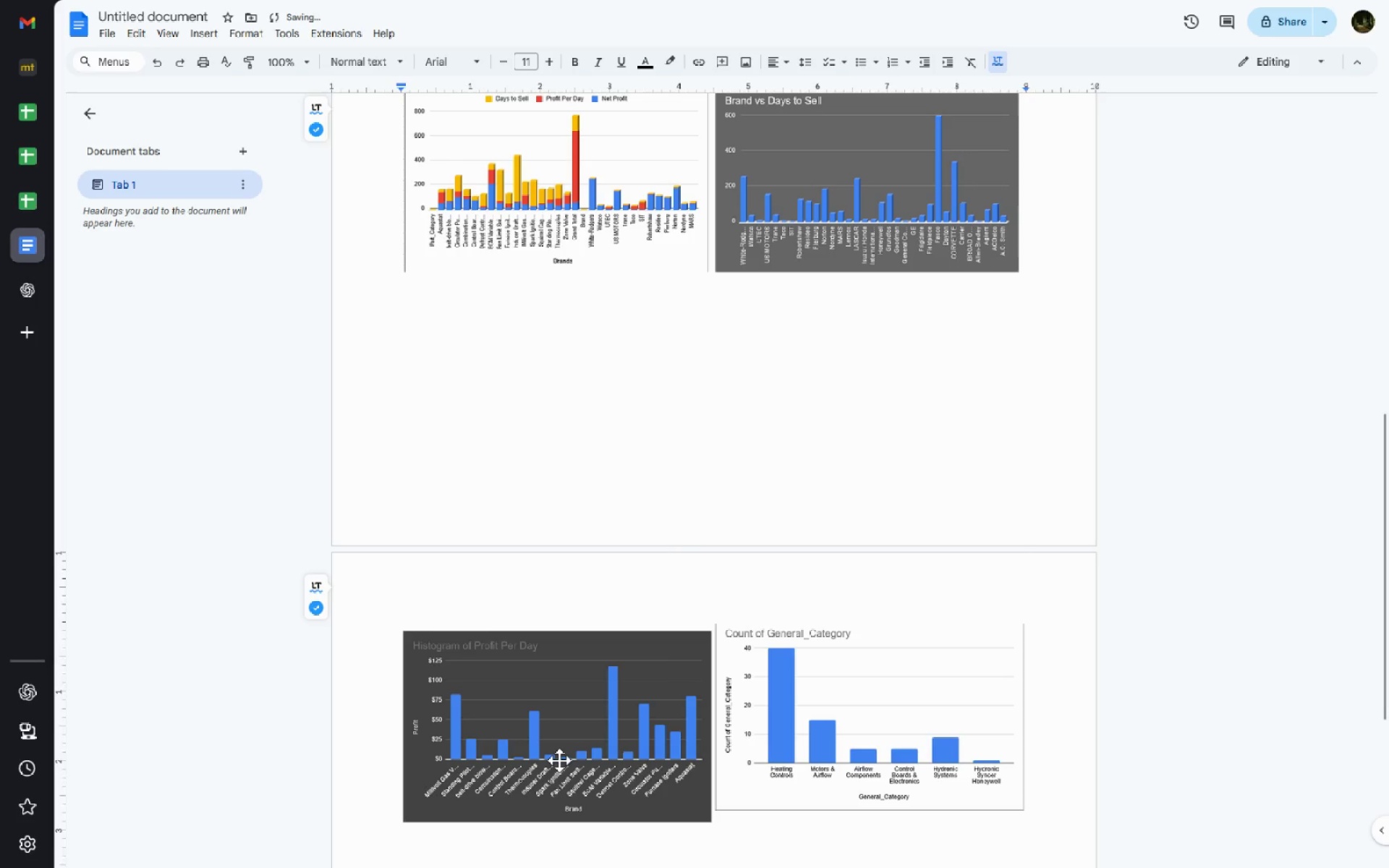 
left_click([559, 760])
 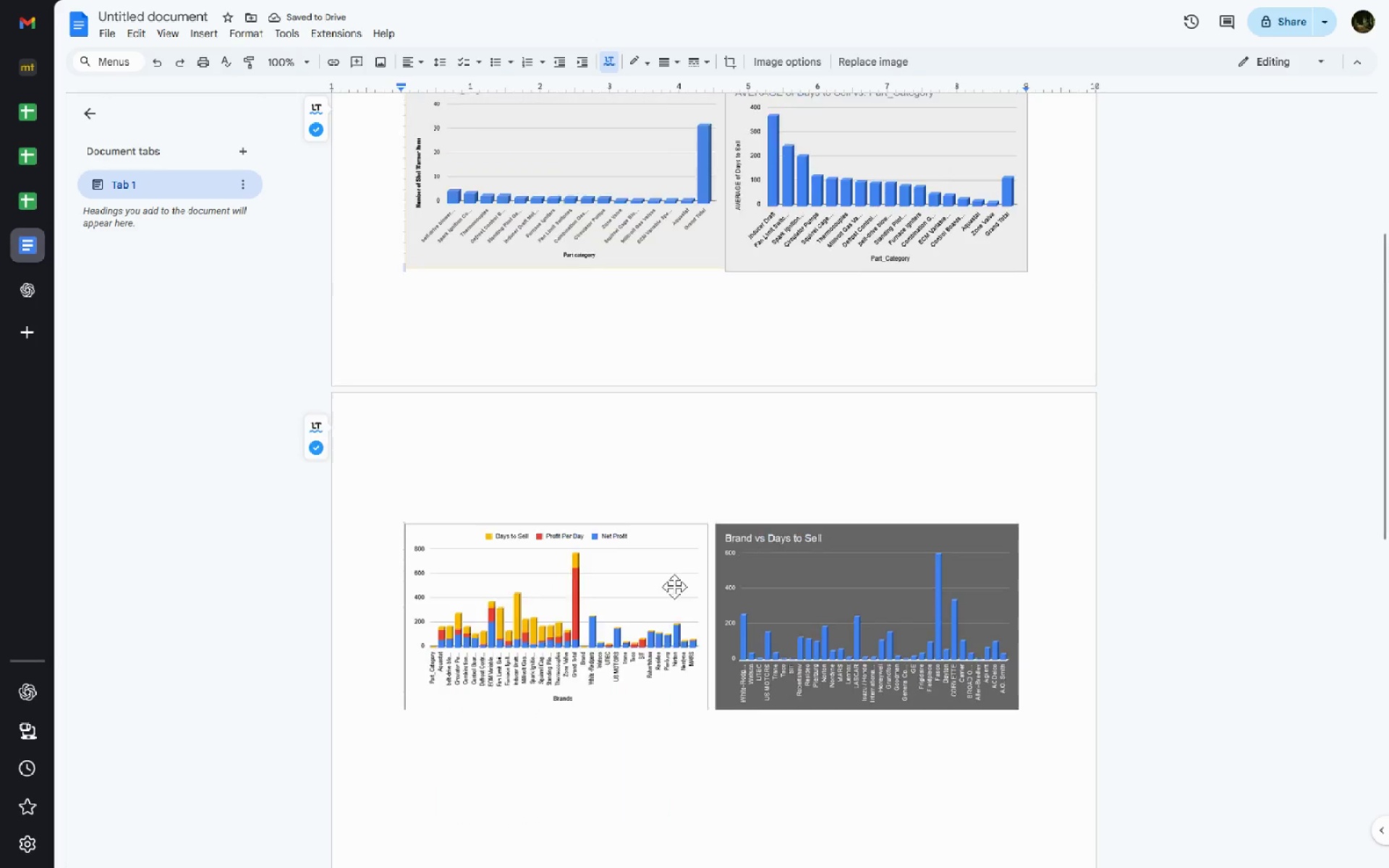 
left_click([674, 587])
 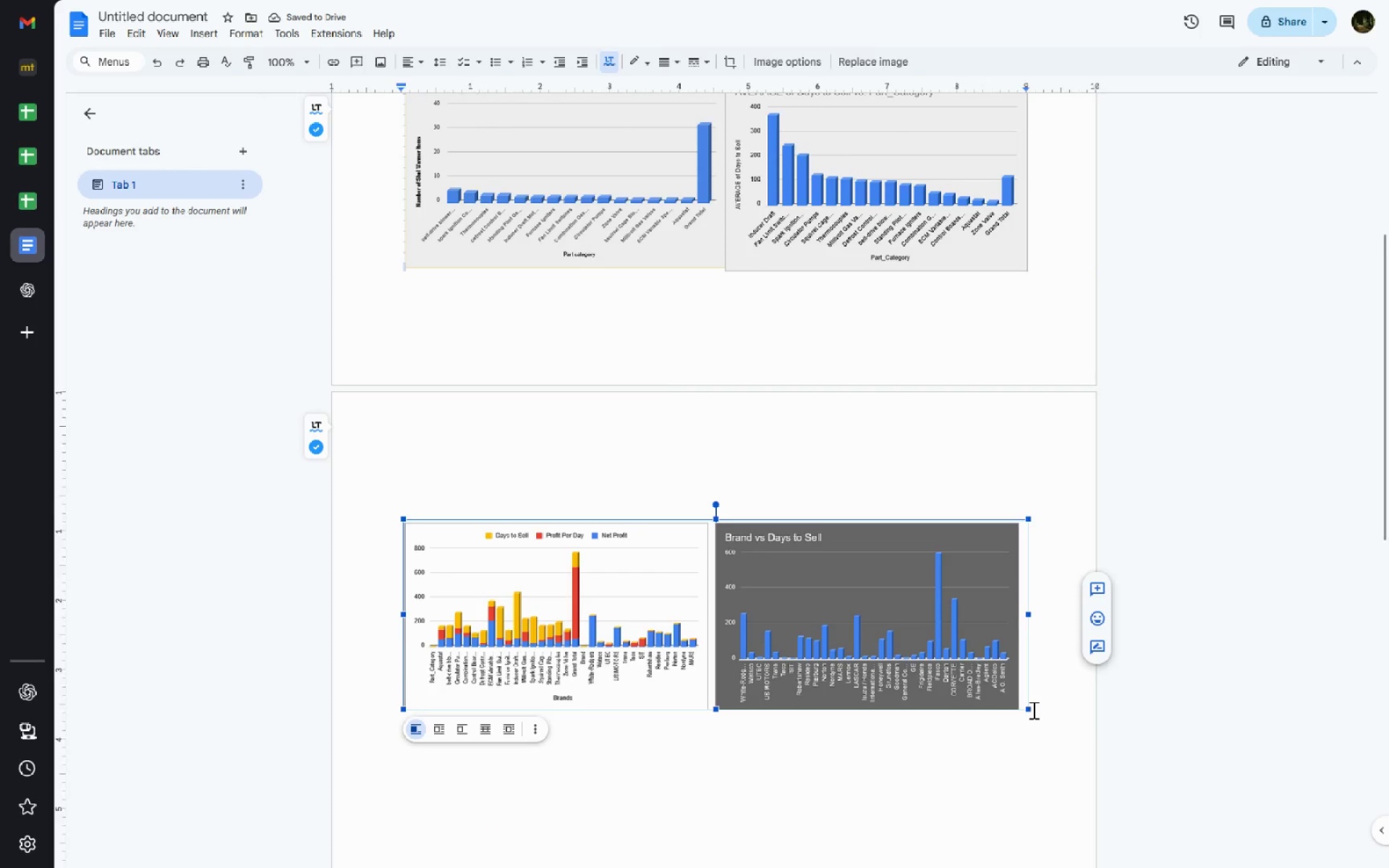 
left_click_drag(start_coordinate=[1027, 710], to_coordinate=[989, 671])
 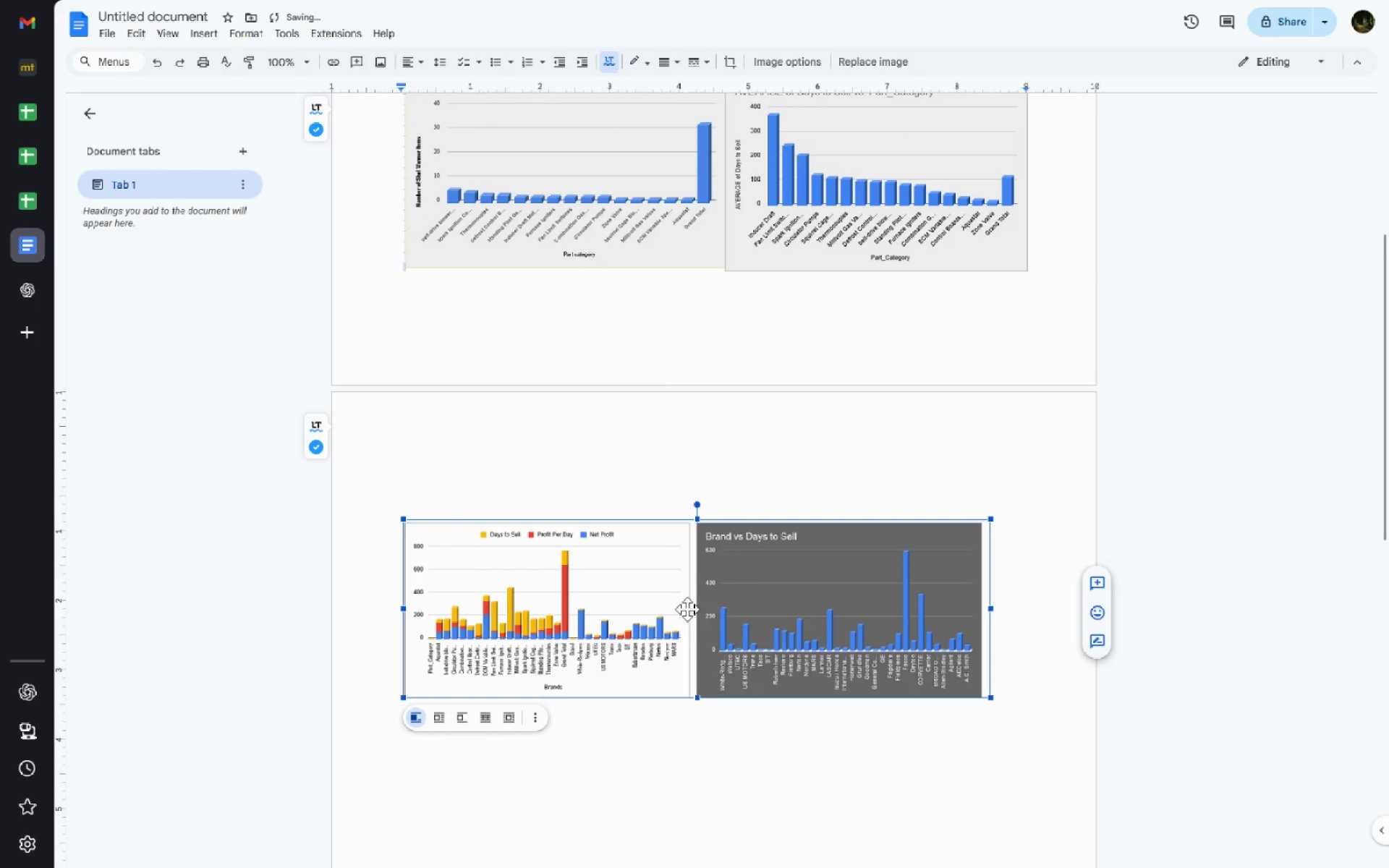 
left_click_drag(start_coordinate=[687, 609], to_coordinate=[681, 514])
 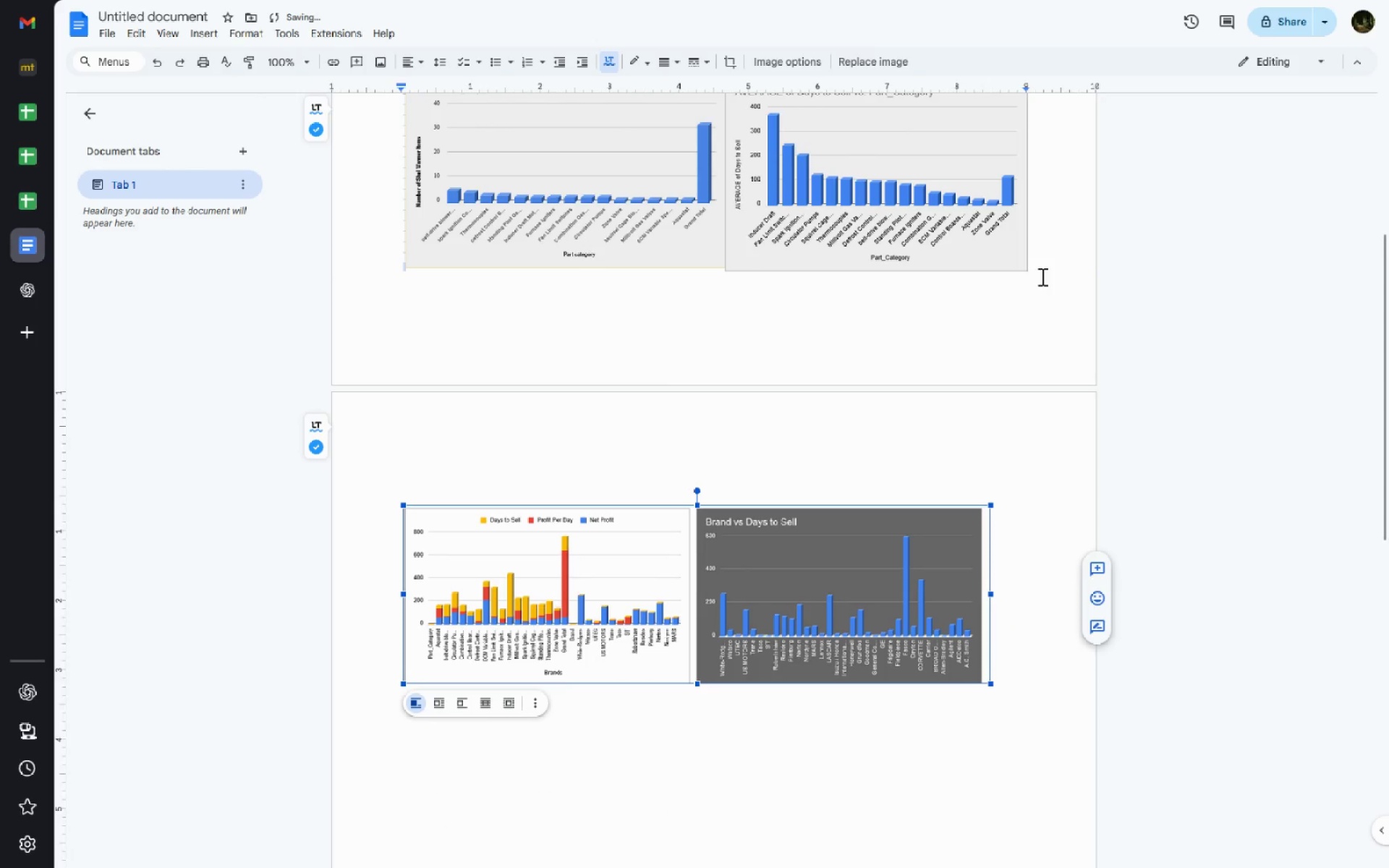 
left_click([1041, 276])
 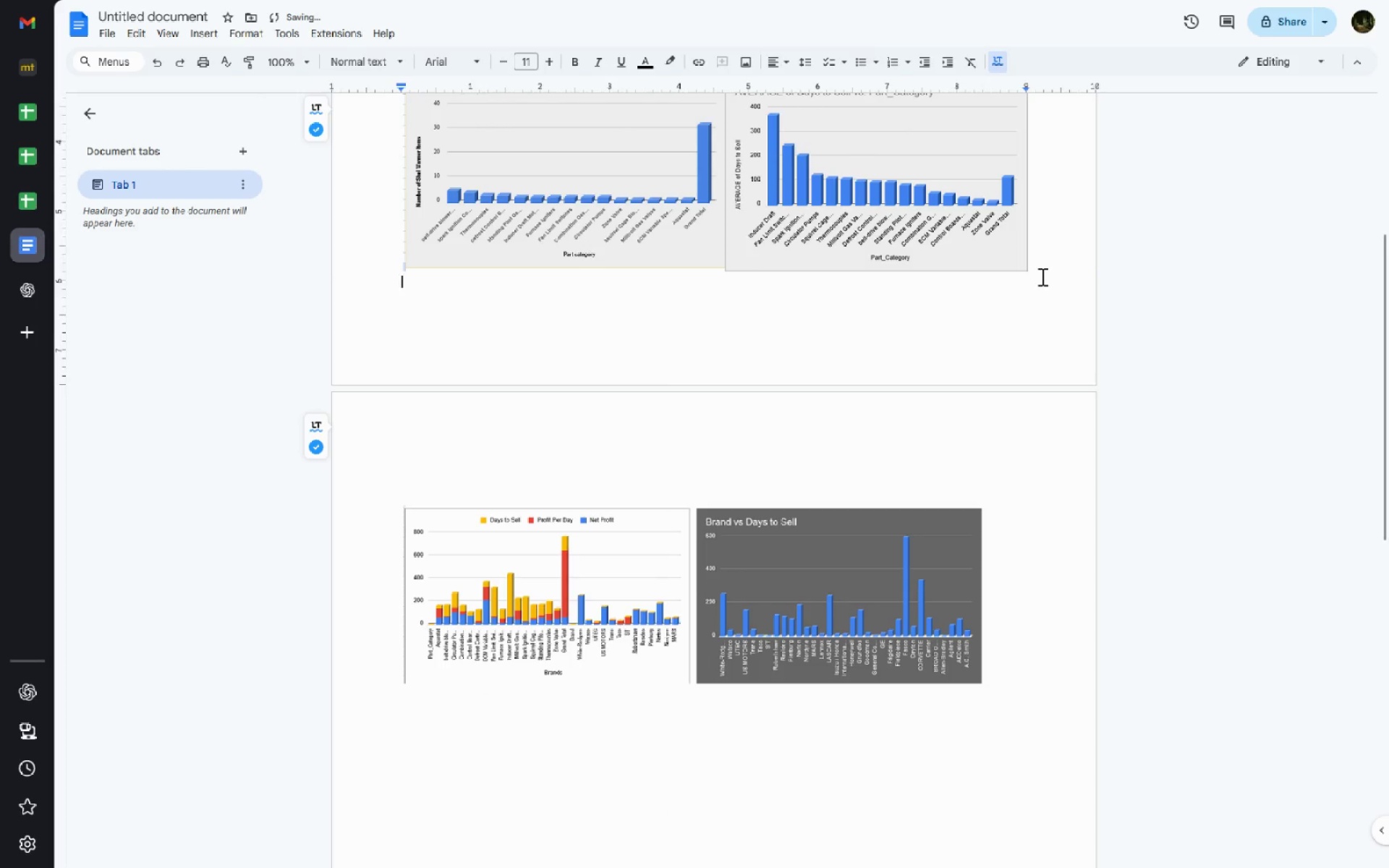 
key(Delete)
 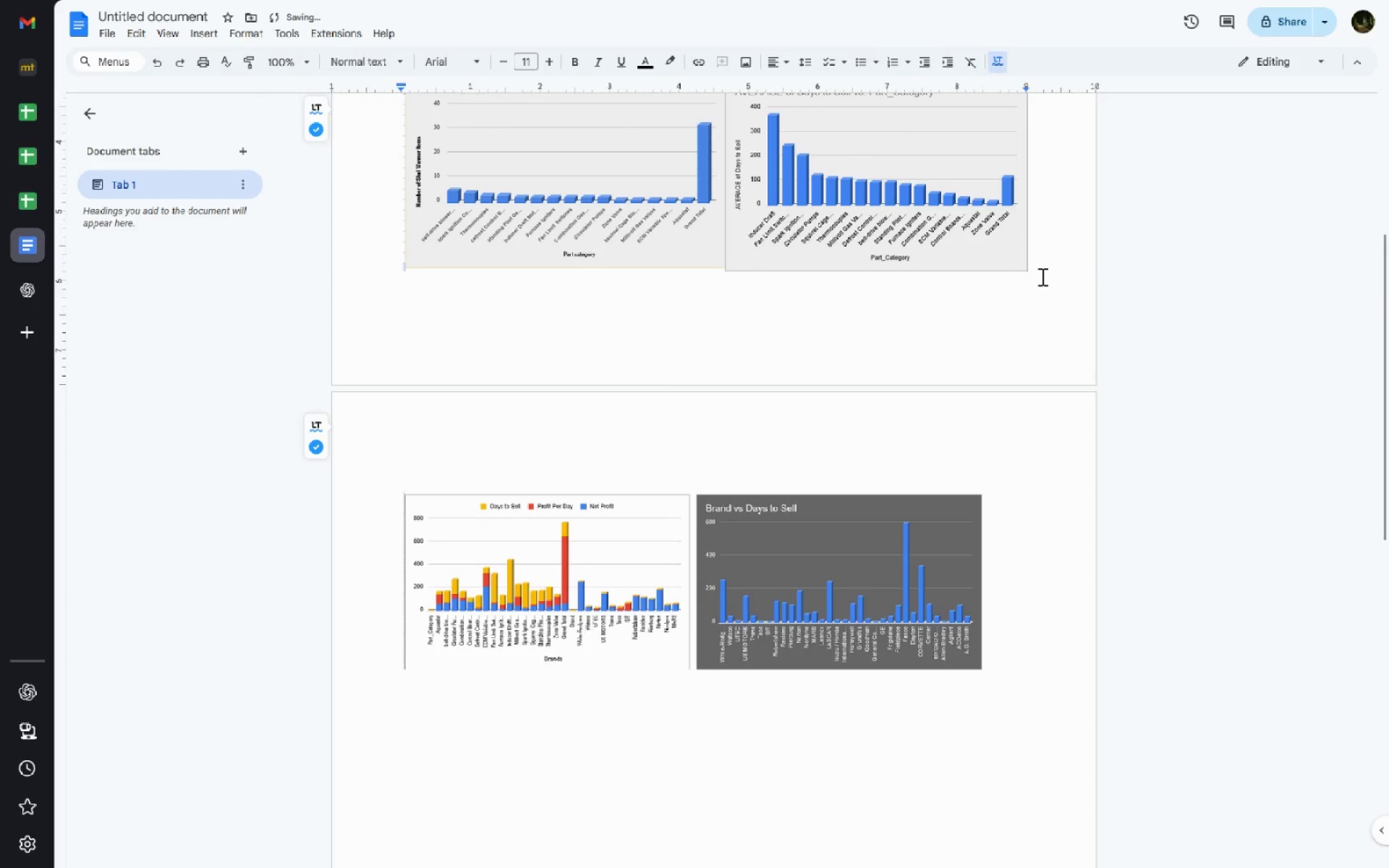 
key(Delete)
 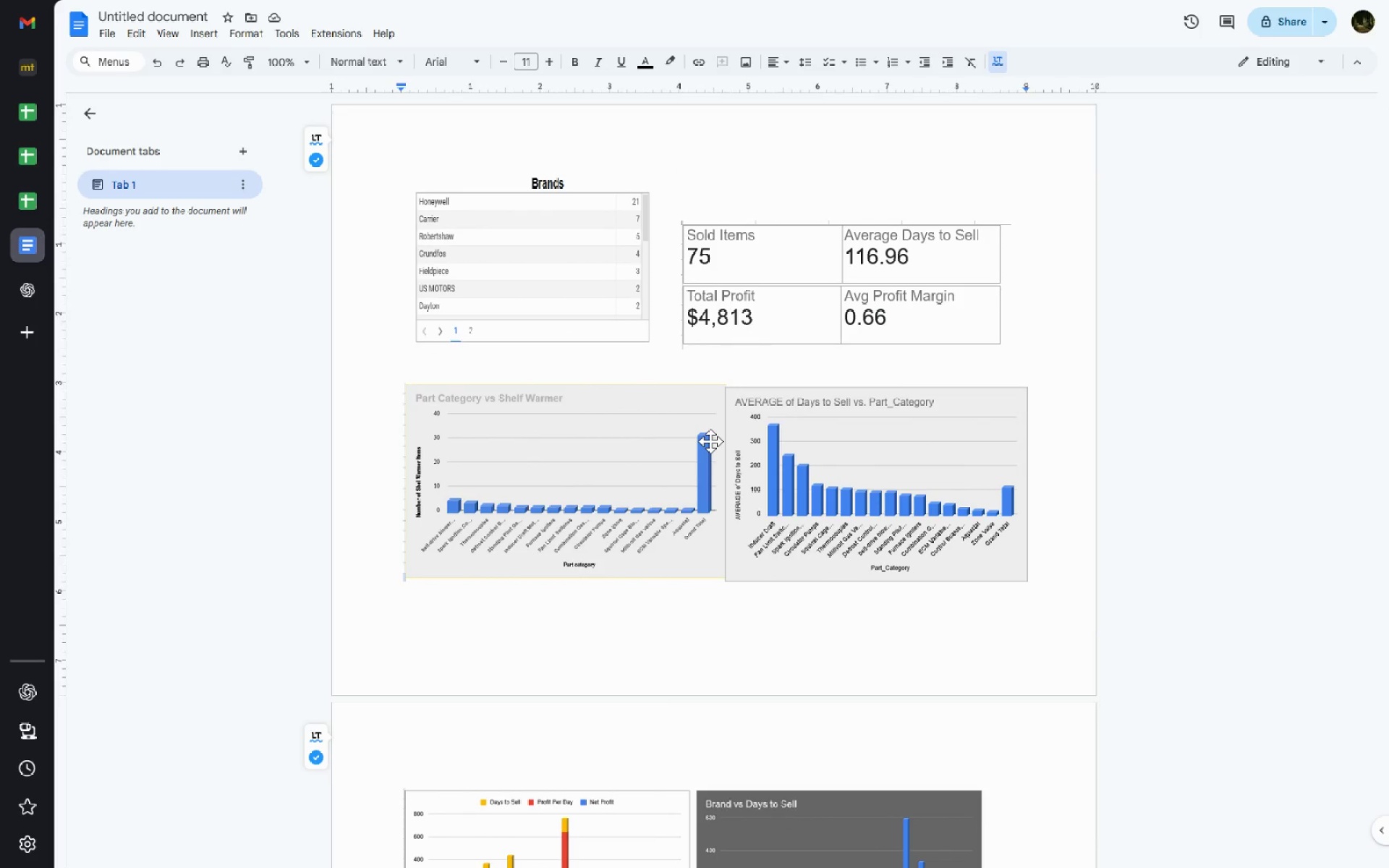 
wait(15.77)
 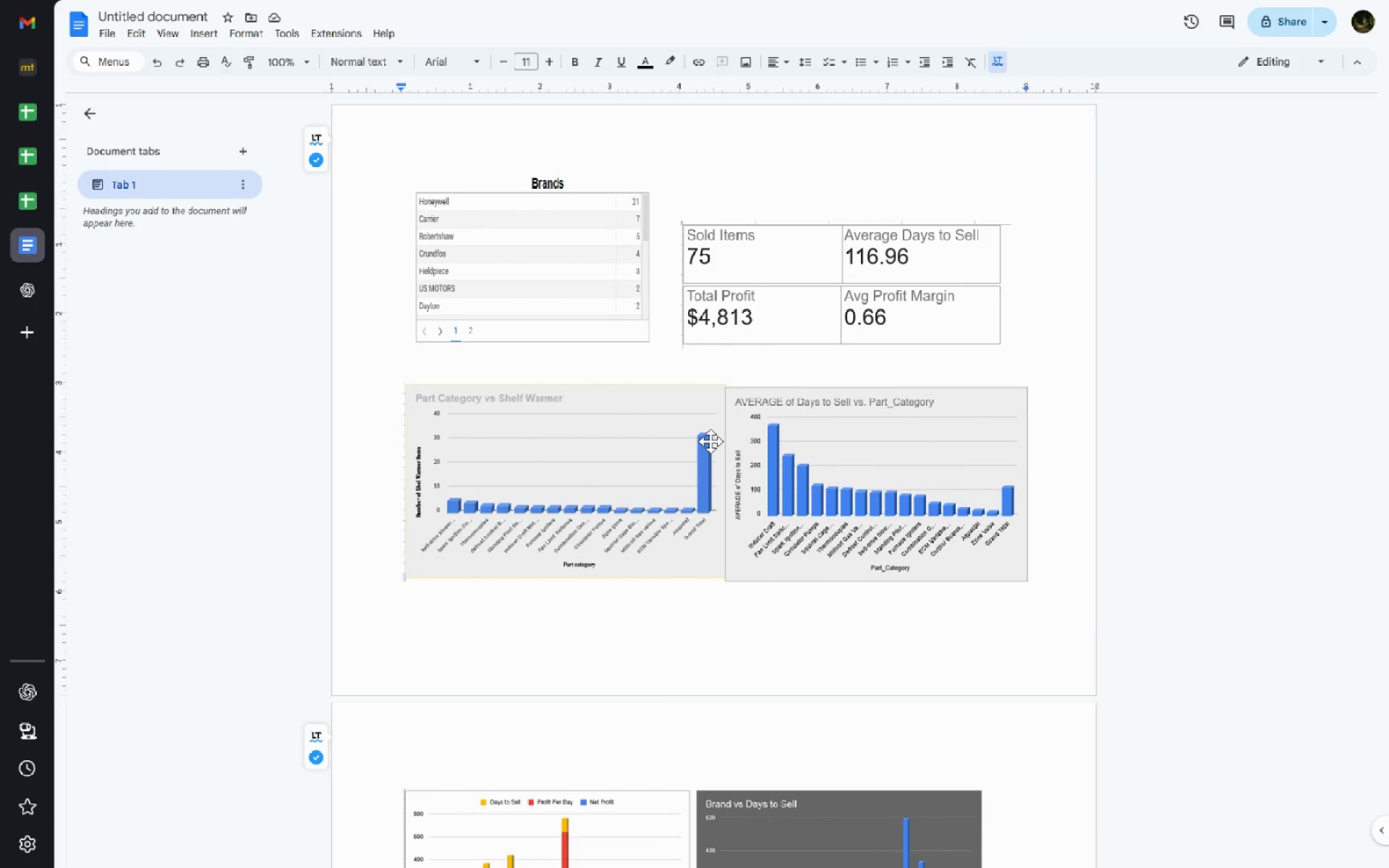 
left_click([1047, 717])
 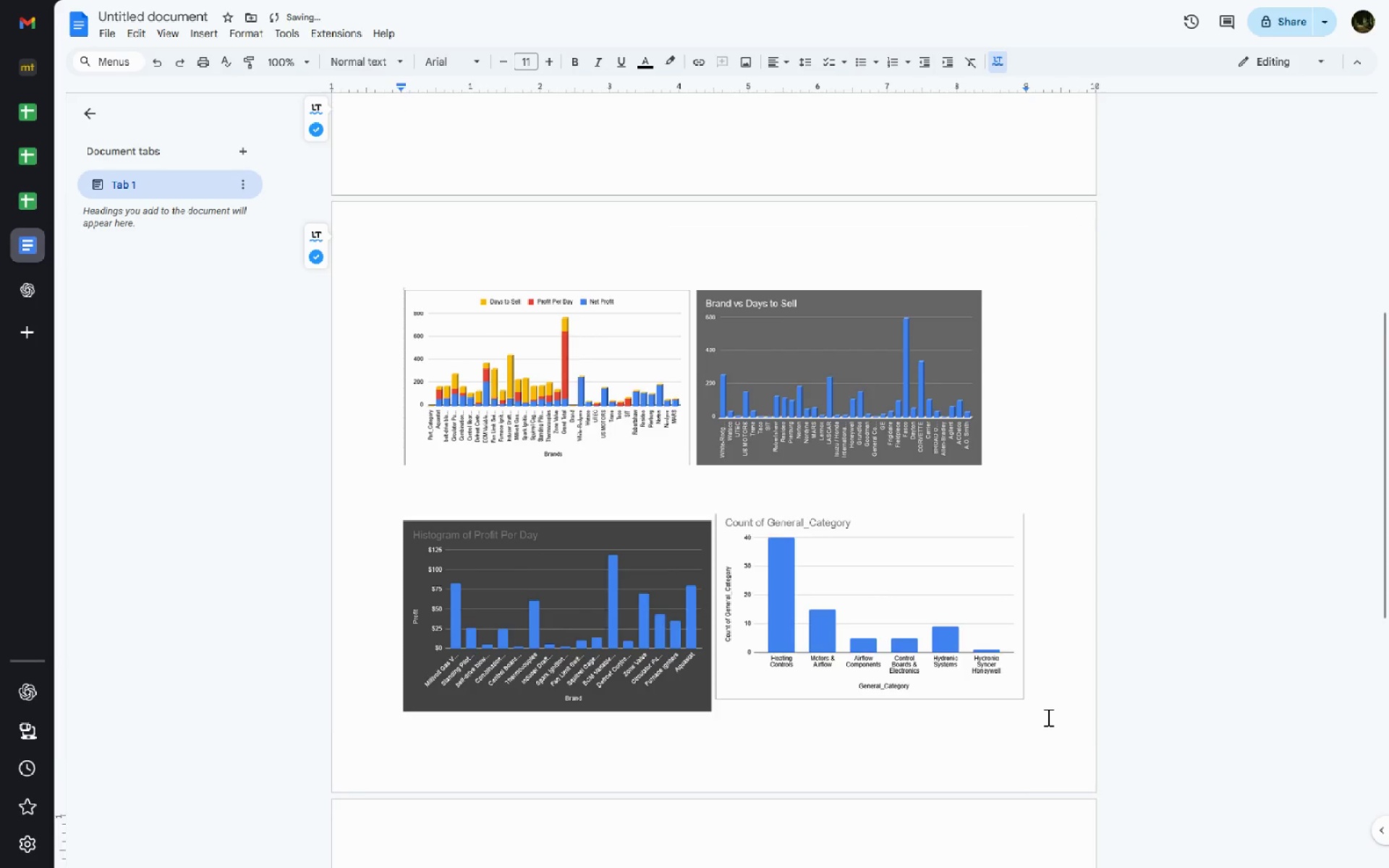 
key(Enter)
 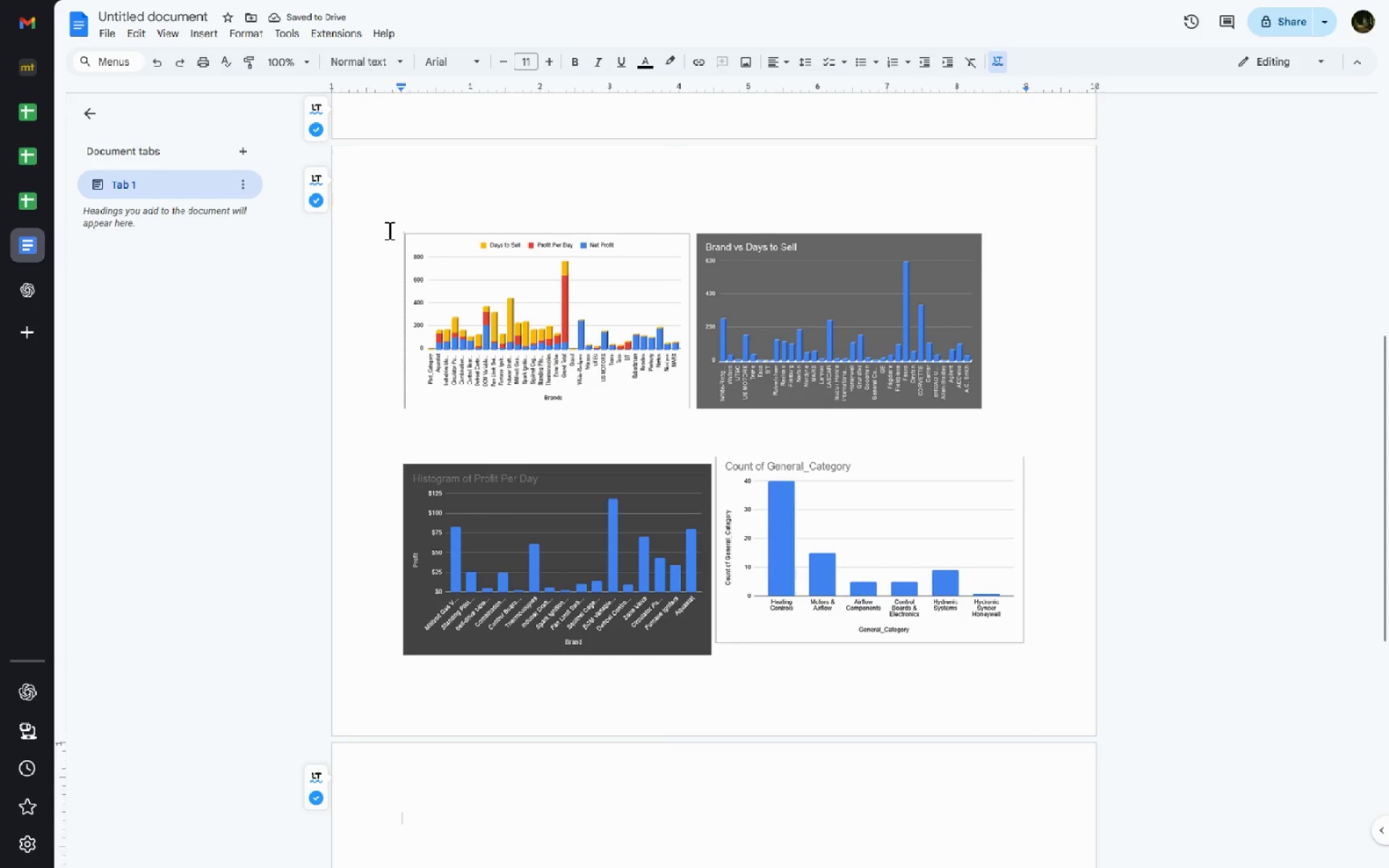 
left_click([30, 207])
 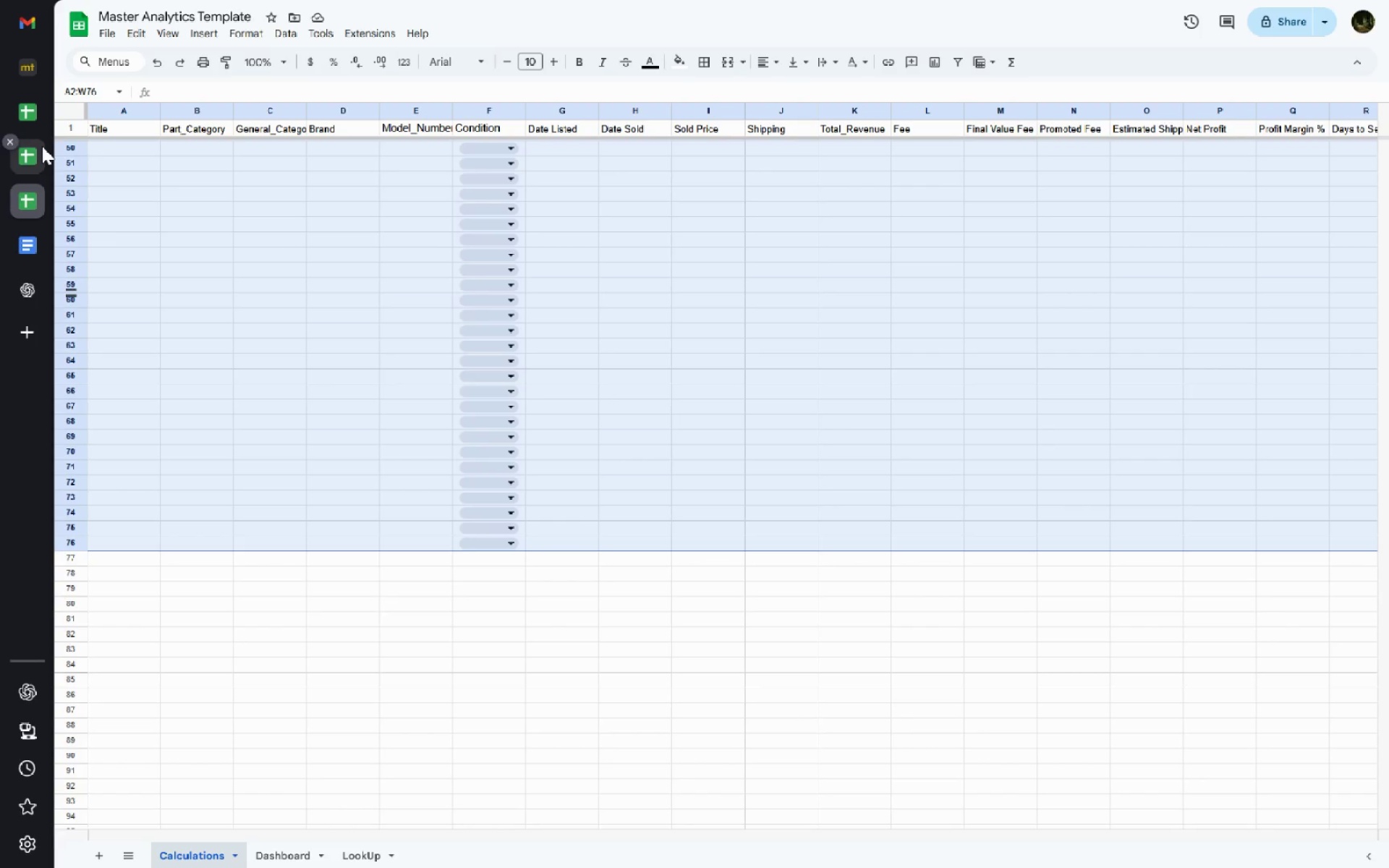 
left_click([42, 146])
 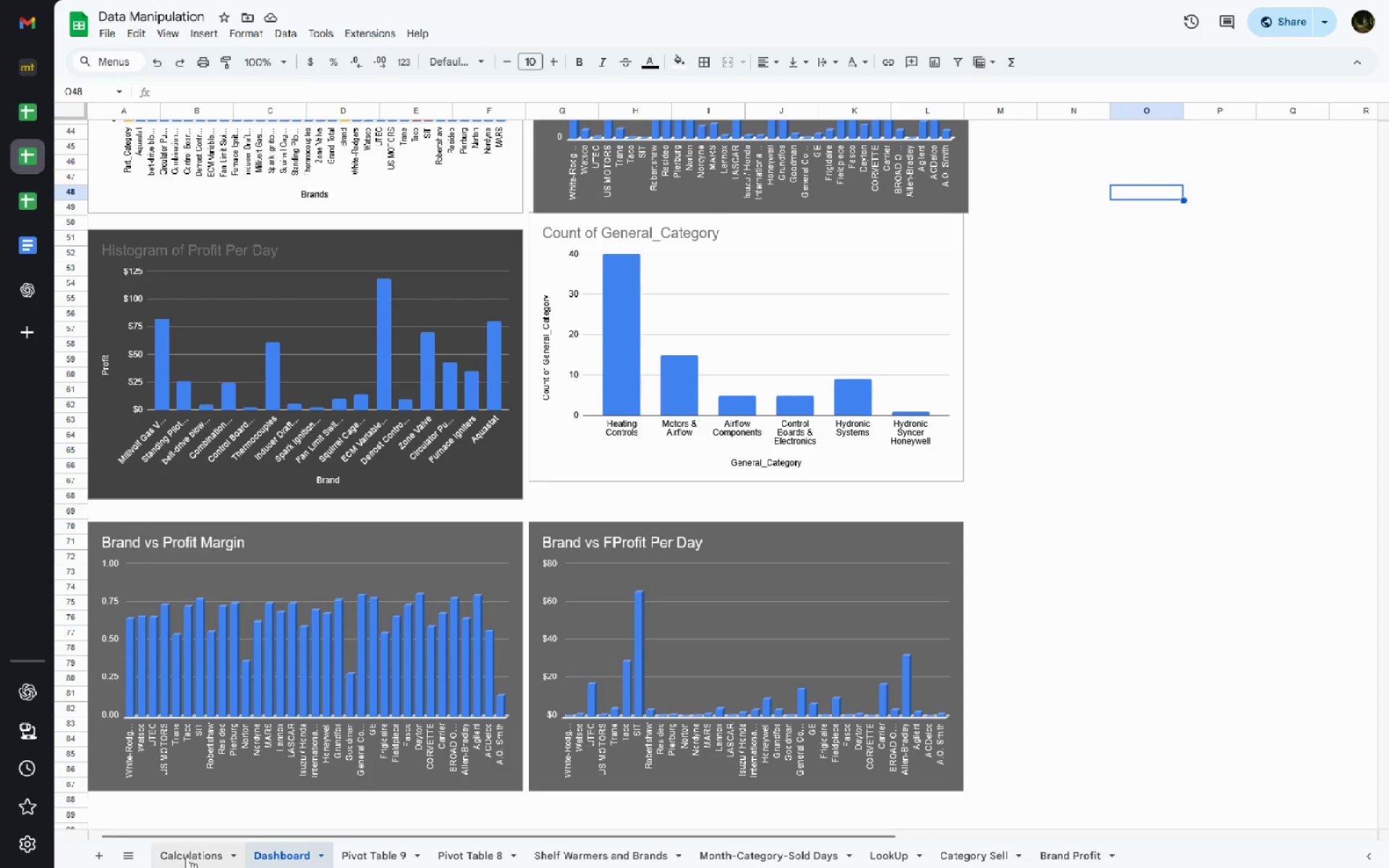 
left_click([197, 849])
 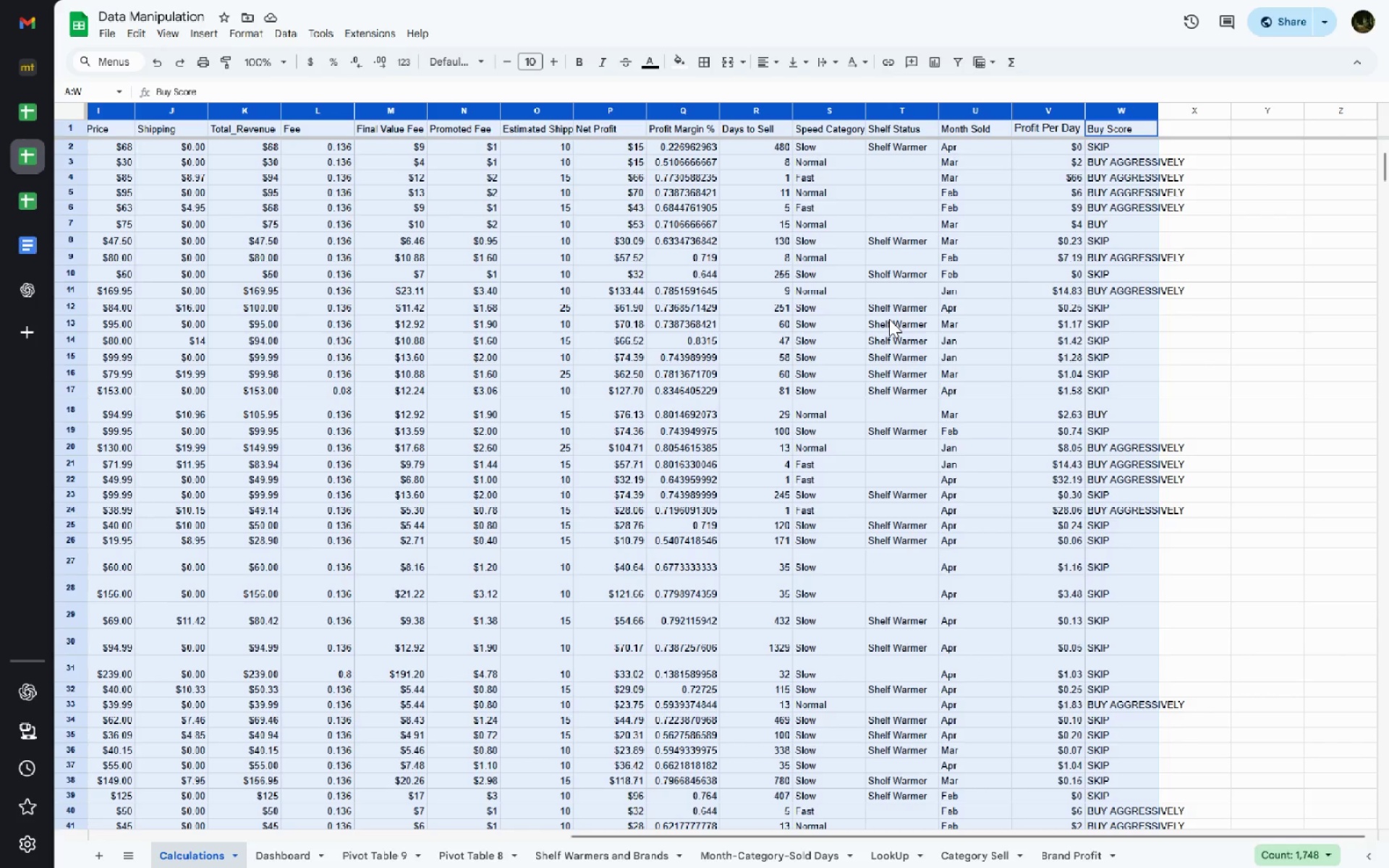 
left_click([854, 353])
 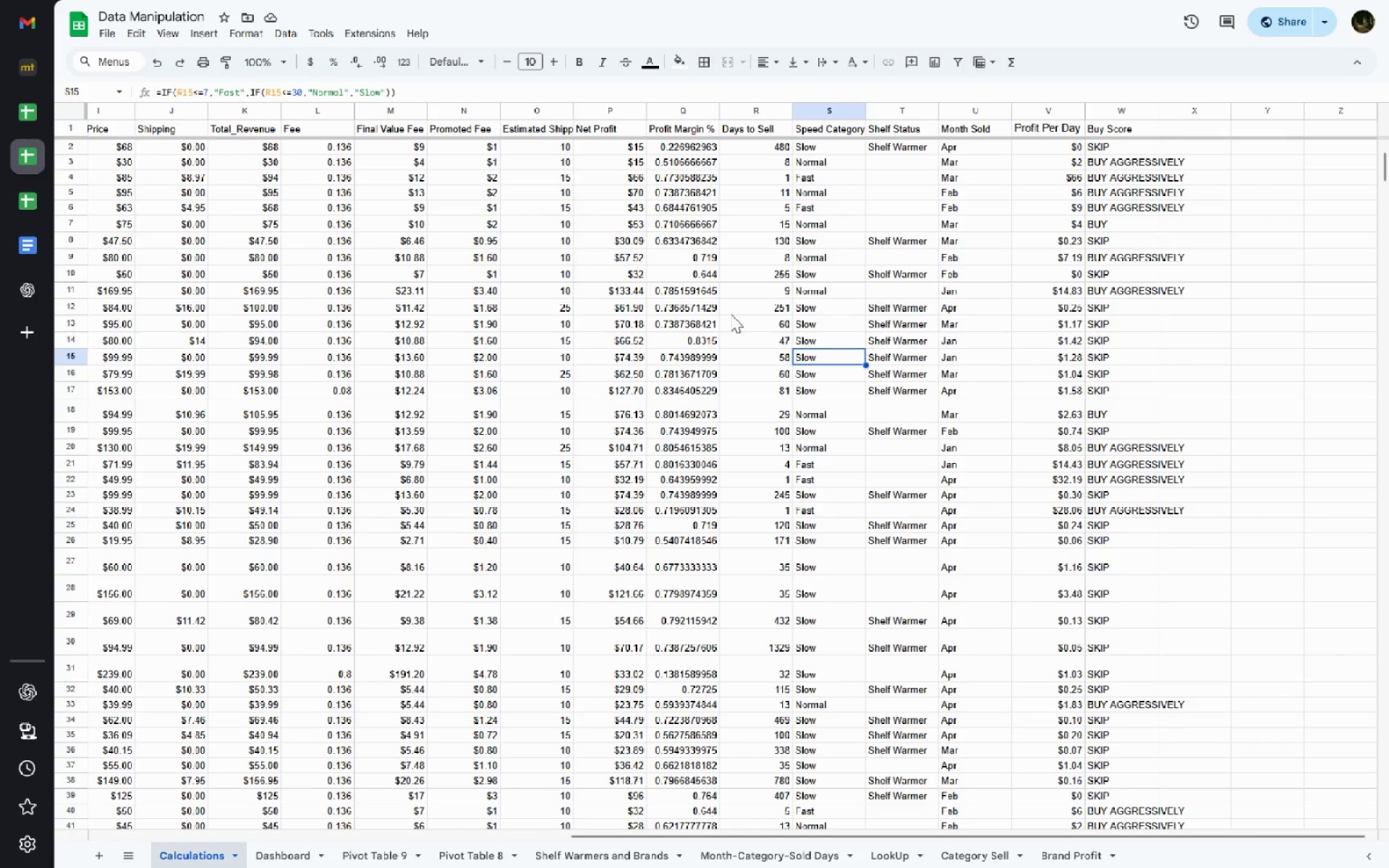 
right_click([729, 314])
 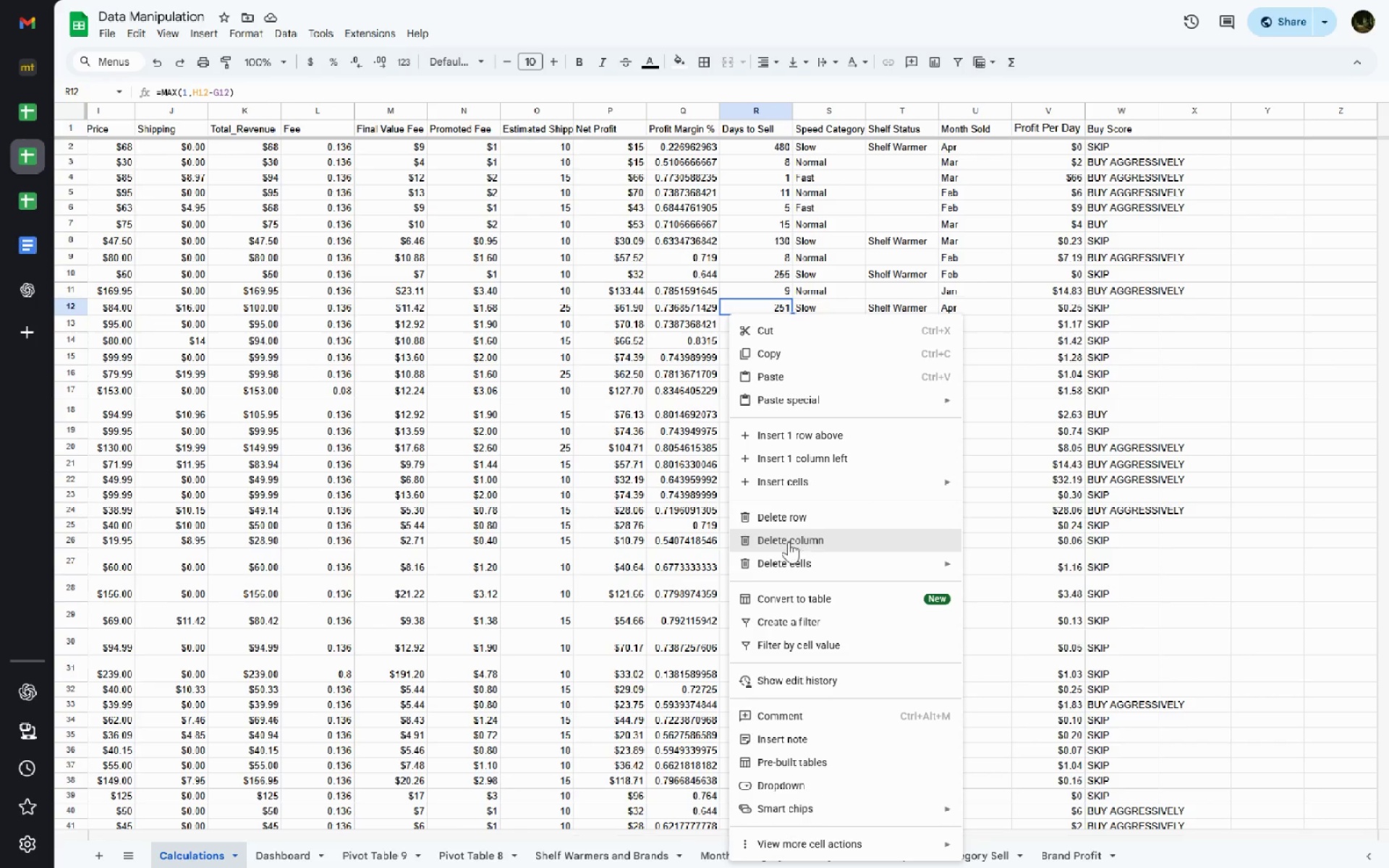 
key(Control+A)
 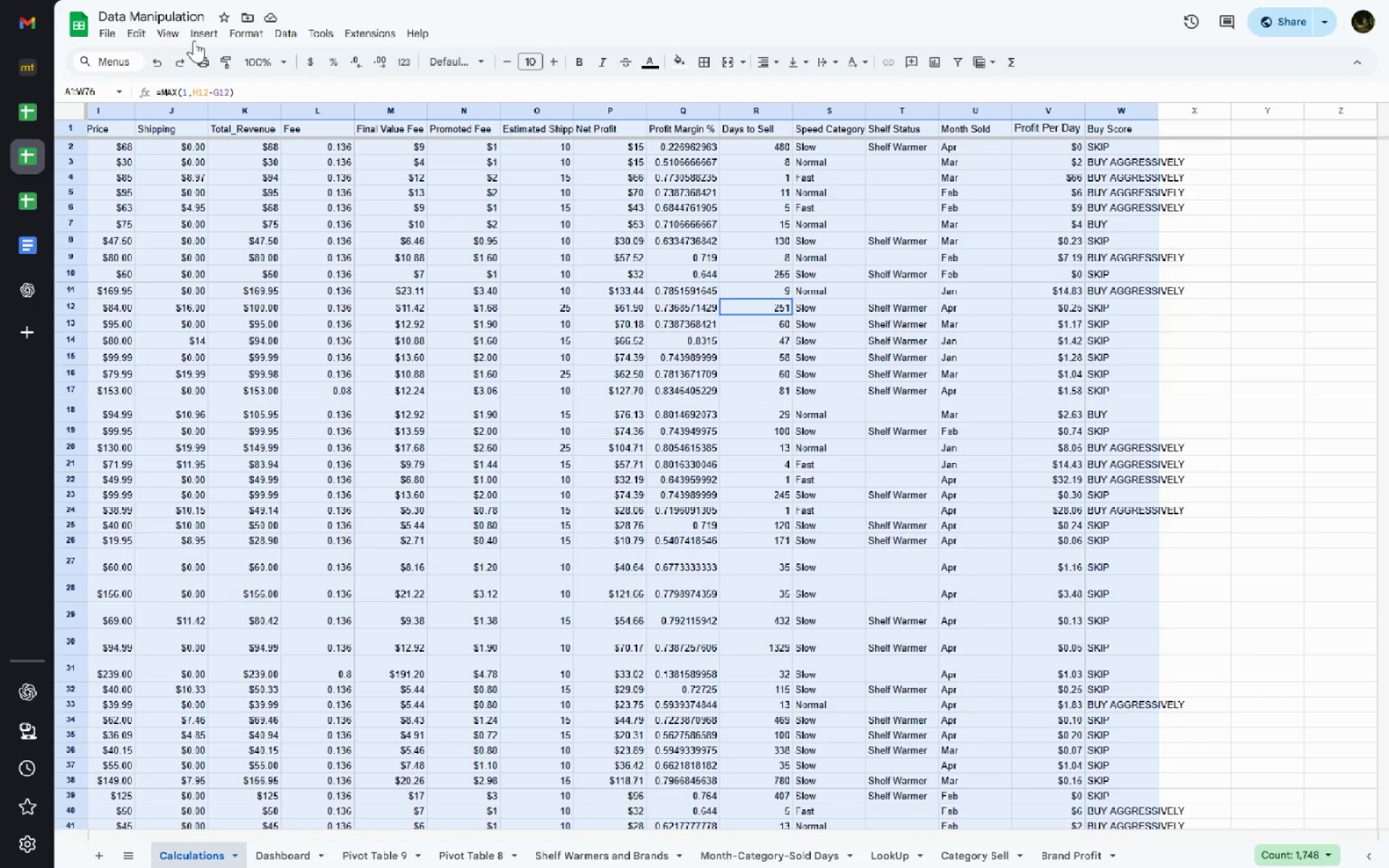 
left_click([194, 41])
 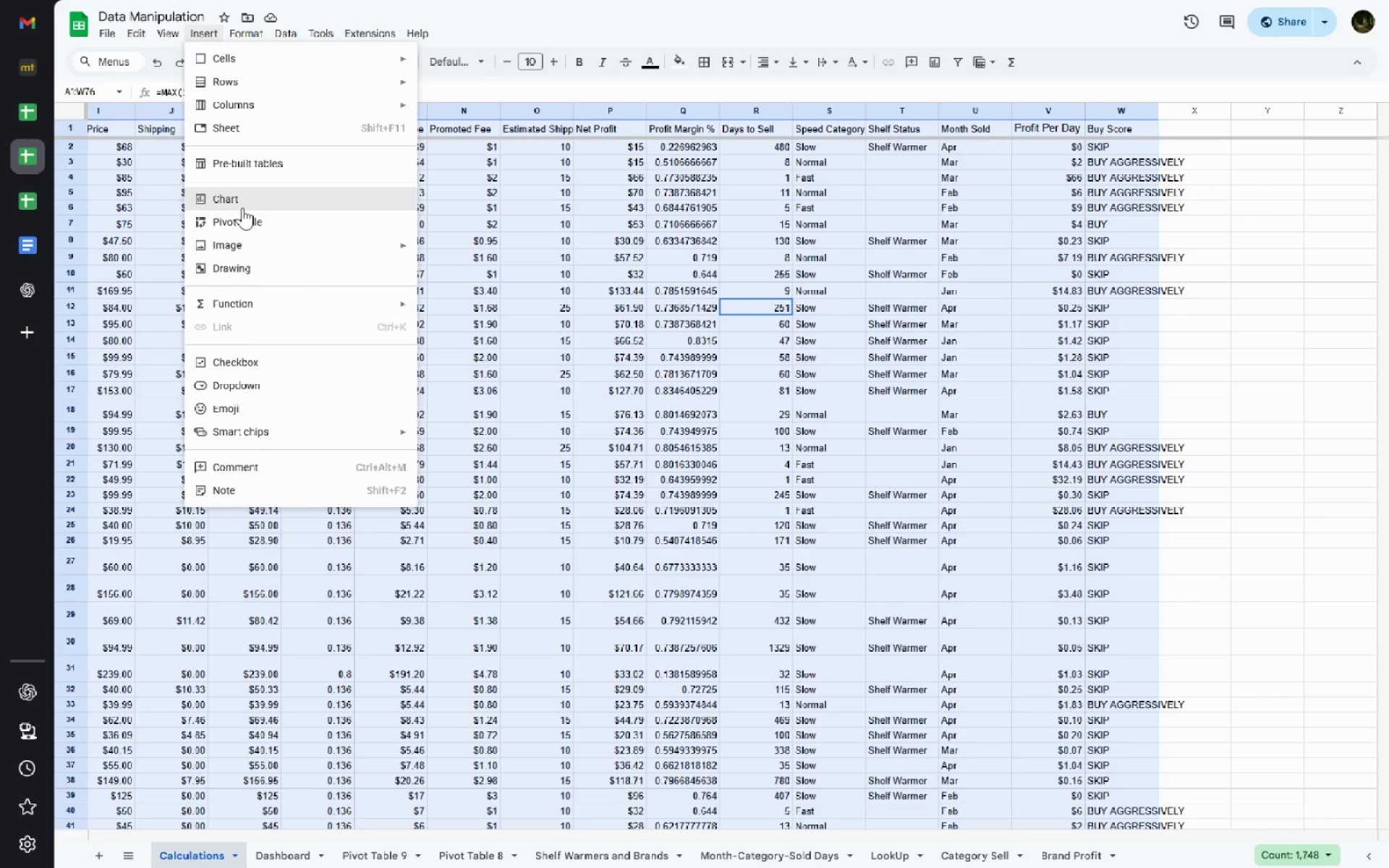 
left_click([240, 211])
 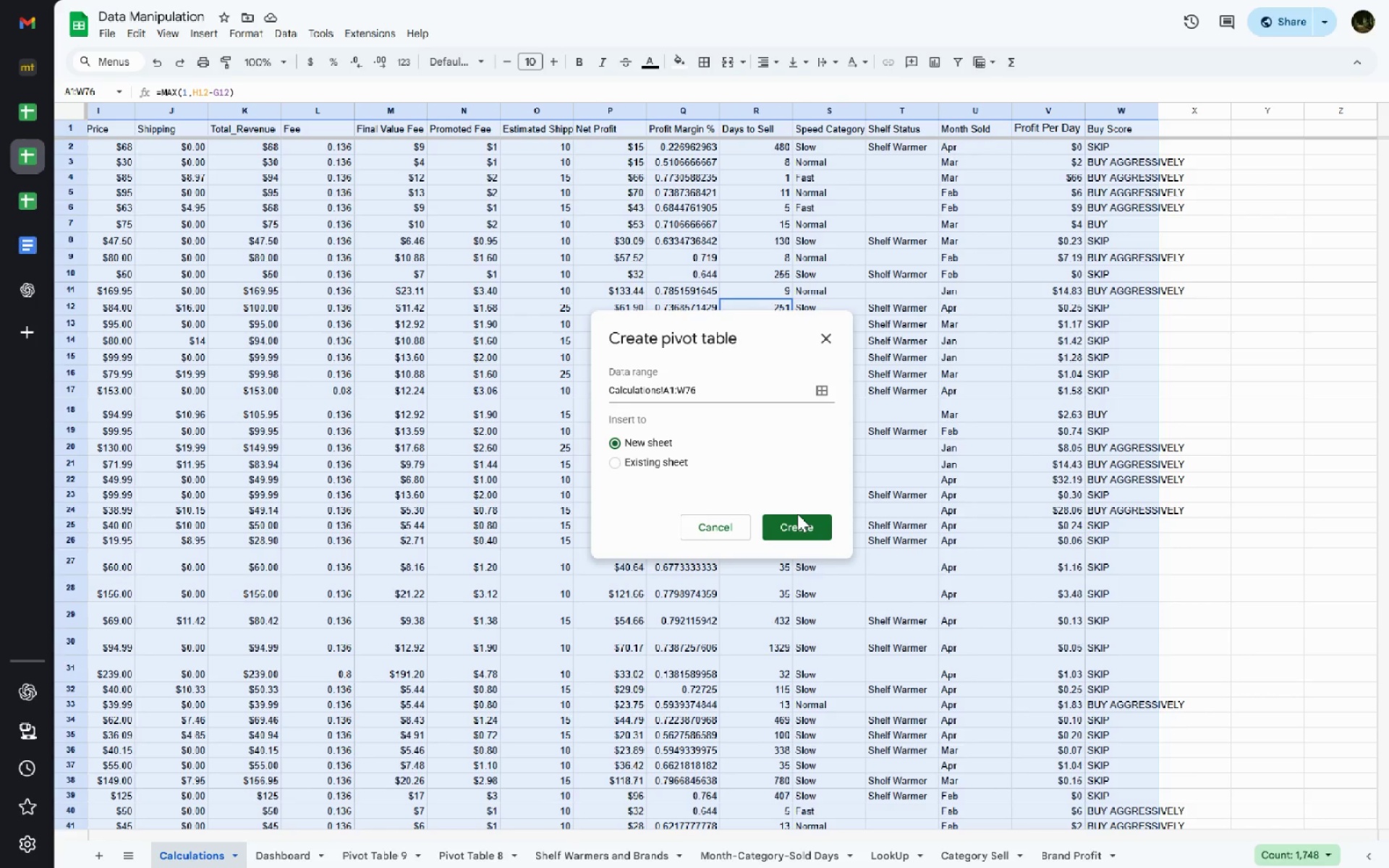 
left_click([797, 514])
 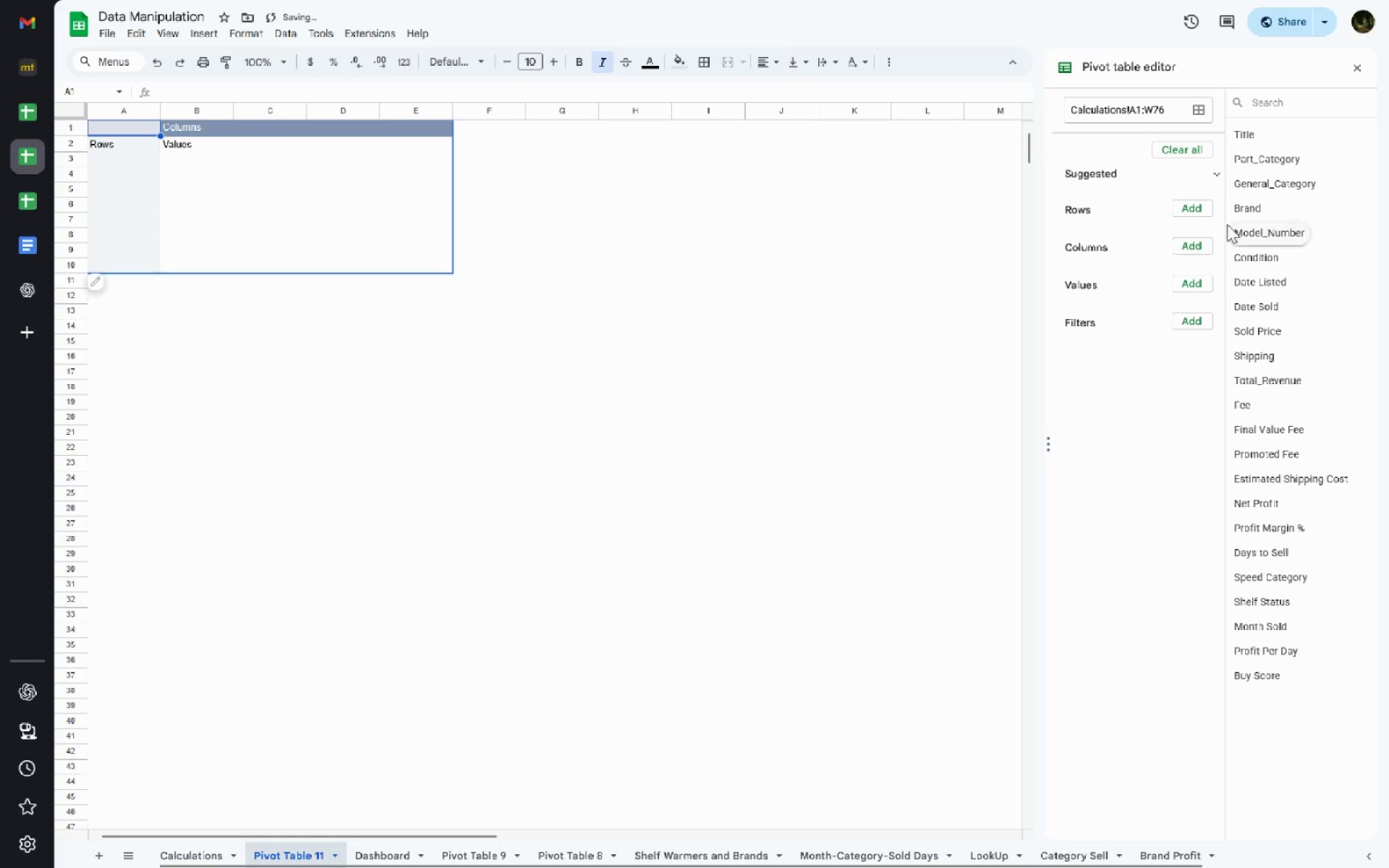 
left_click([1204, 212])
 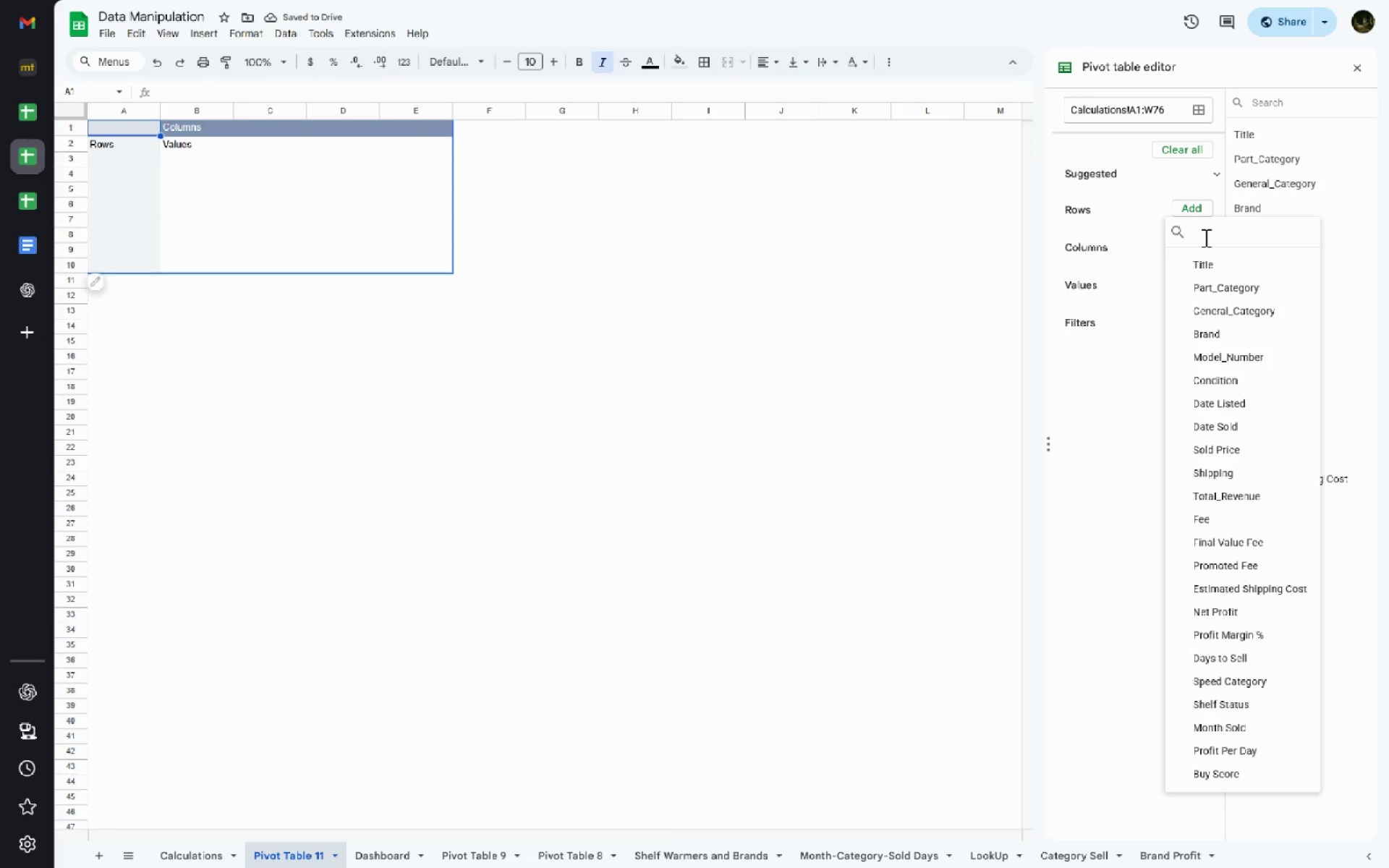 
type(Bran)
 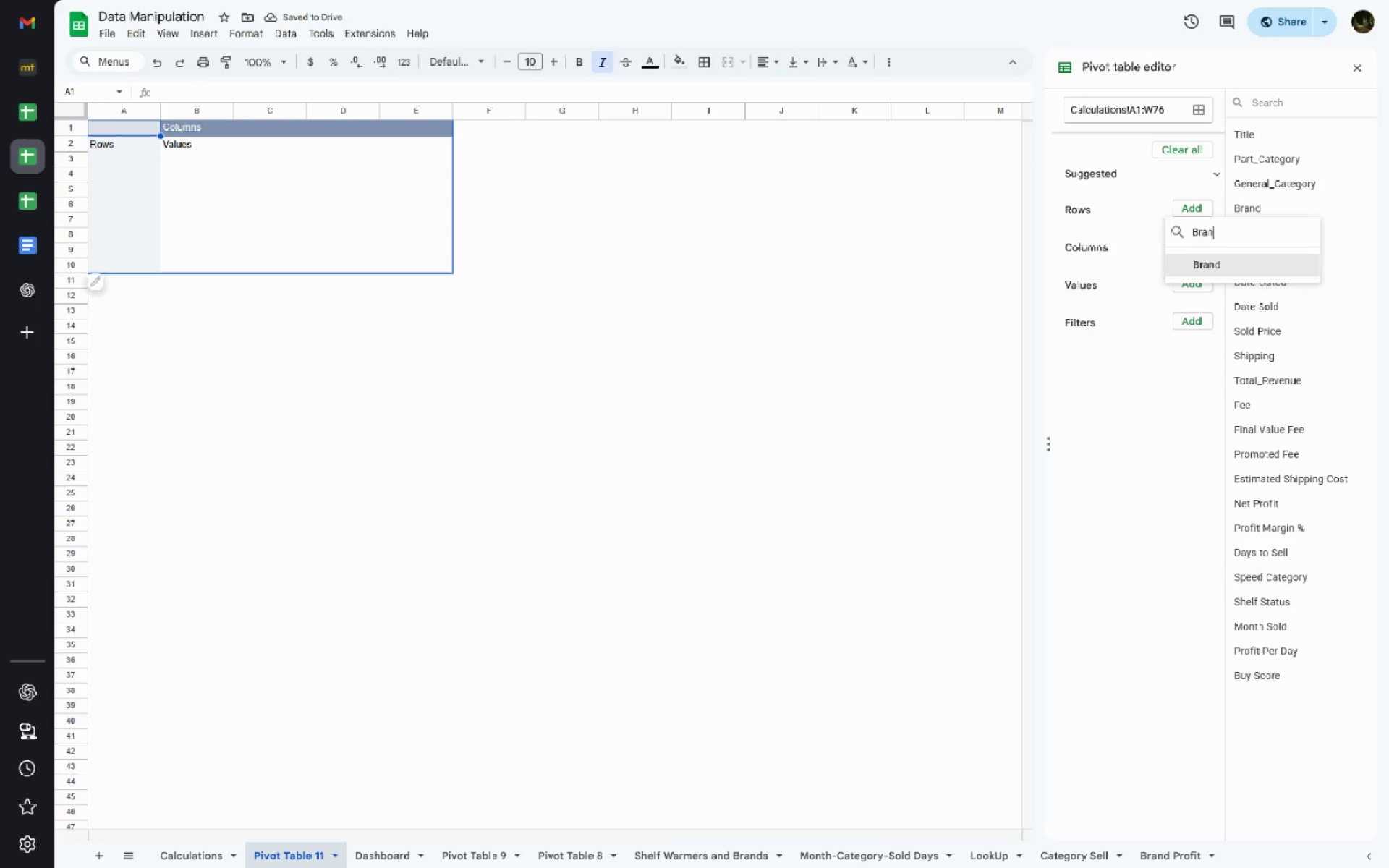 
key(Enter)
 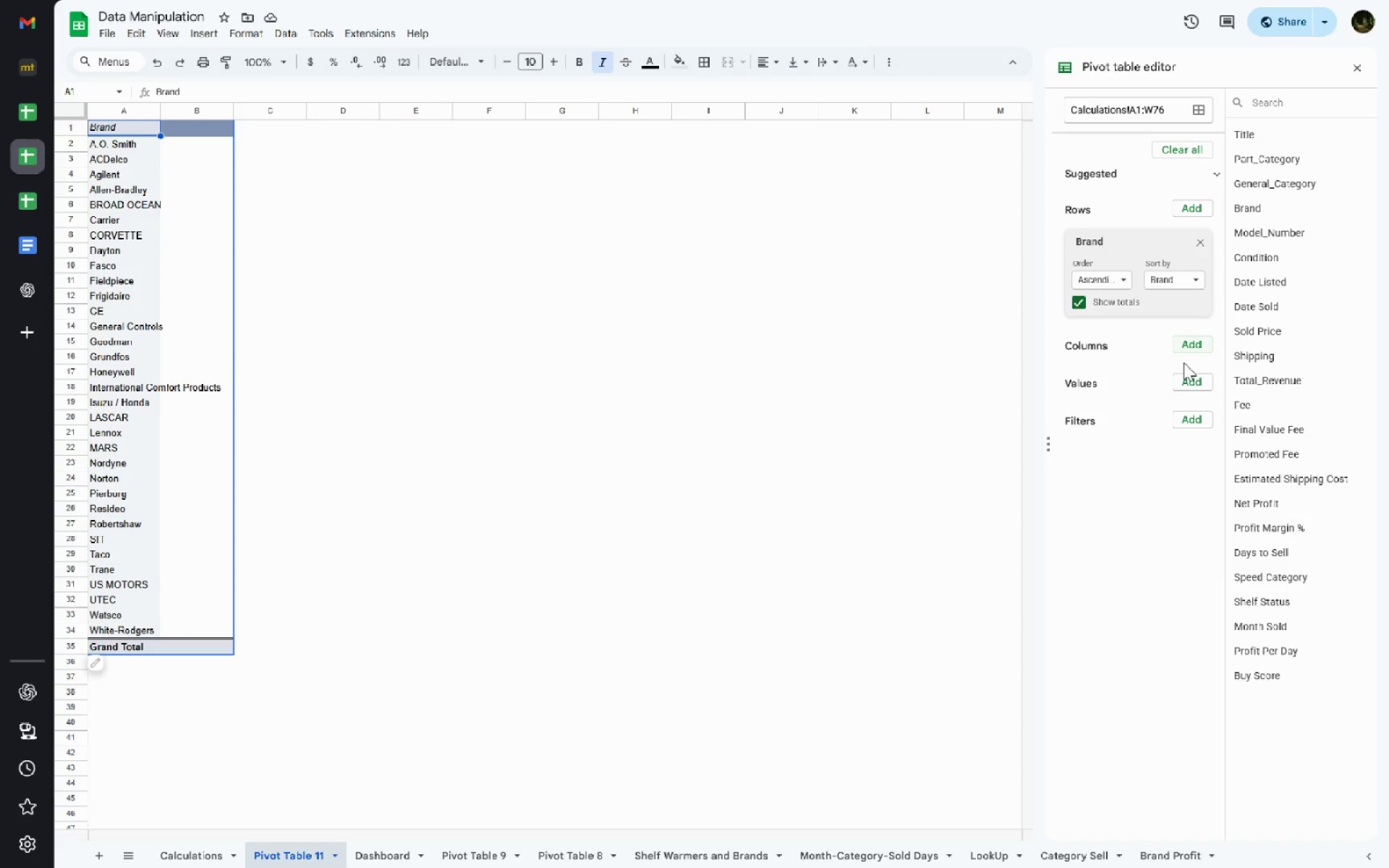 
wait(7.39)
 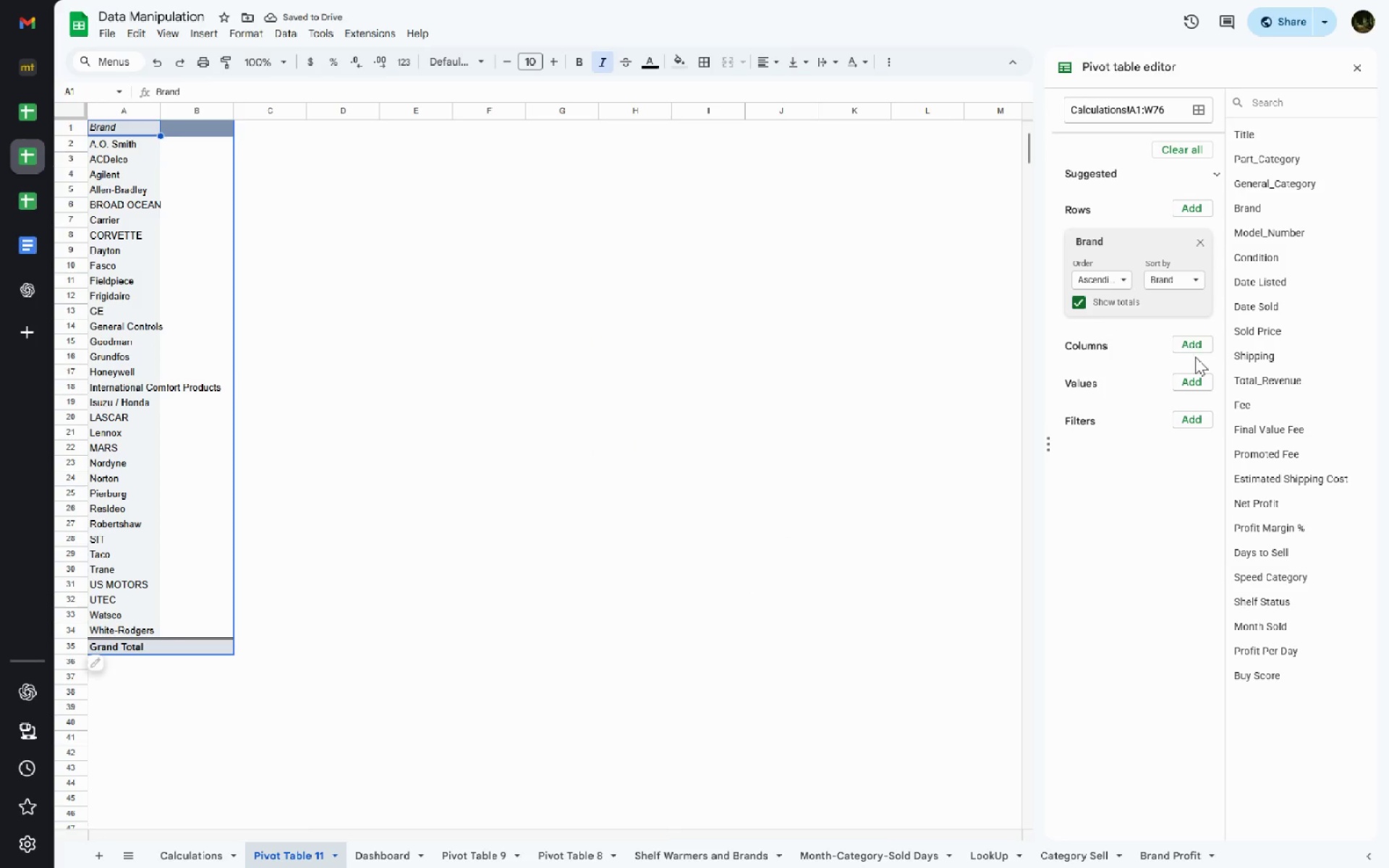 
left_click([1194, 387])
 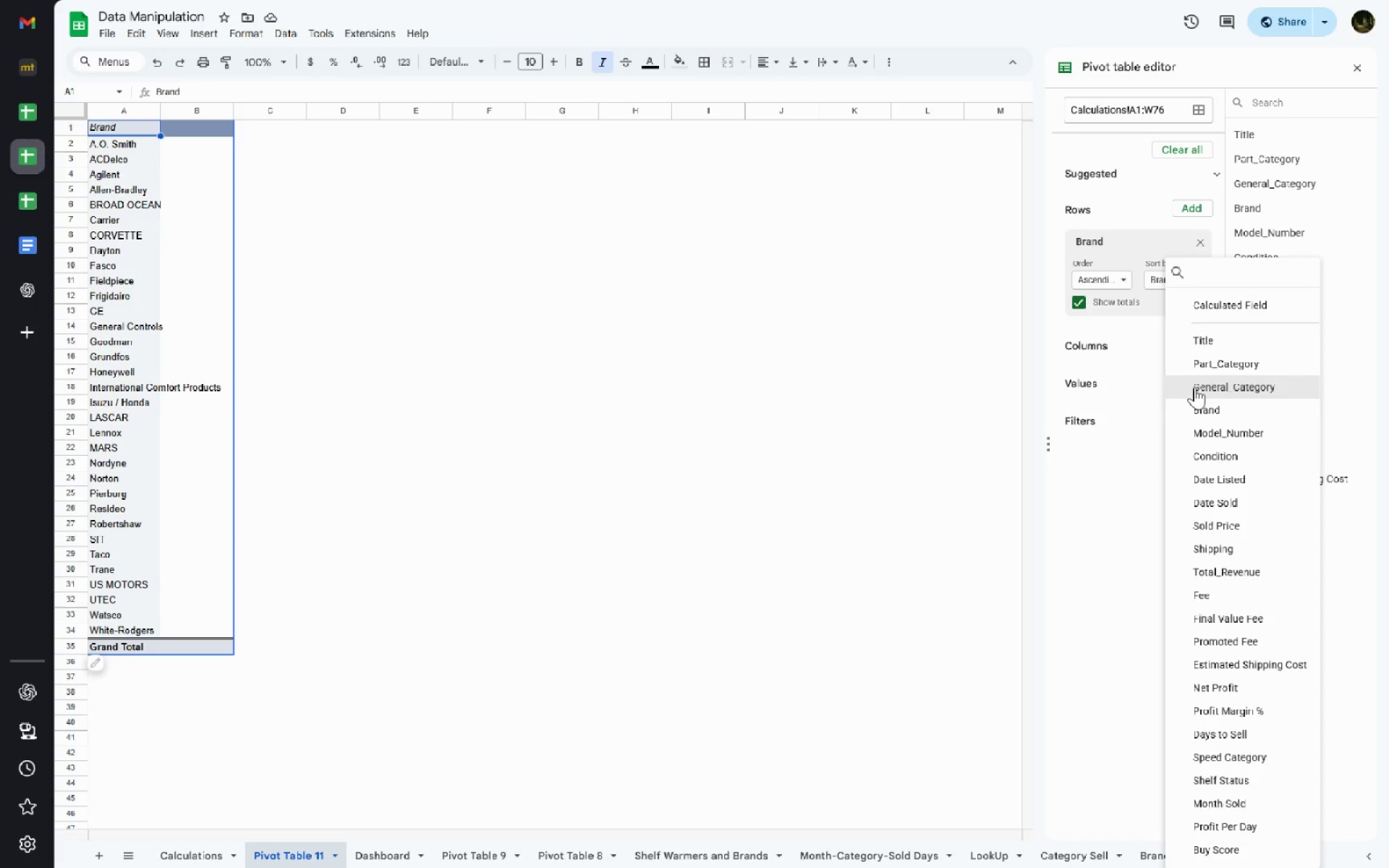 
type(bug)
key(Backspace)
type(y)
 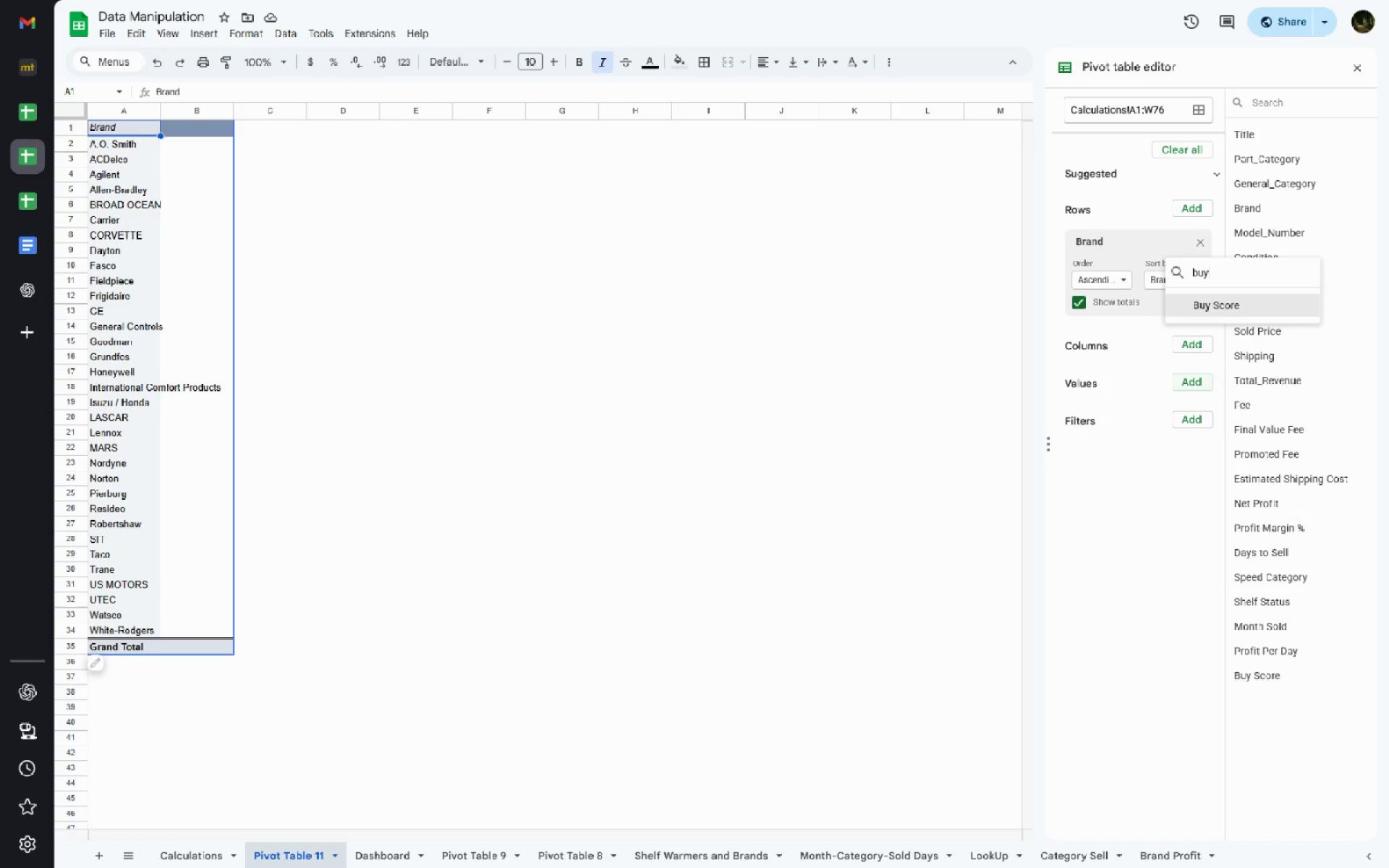 
key(Enter)
 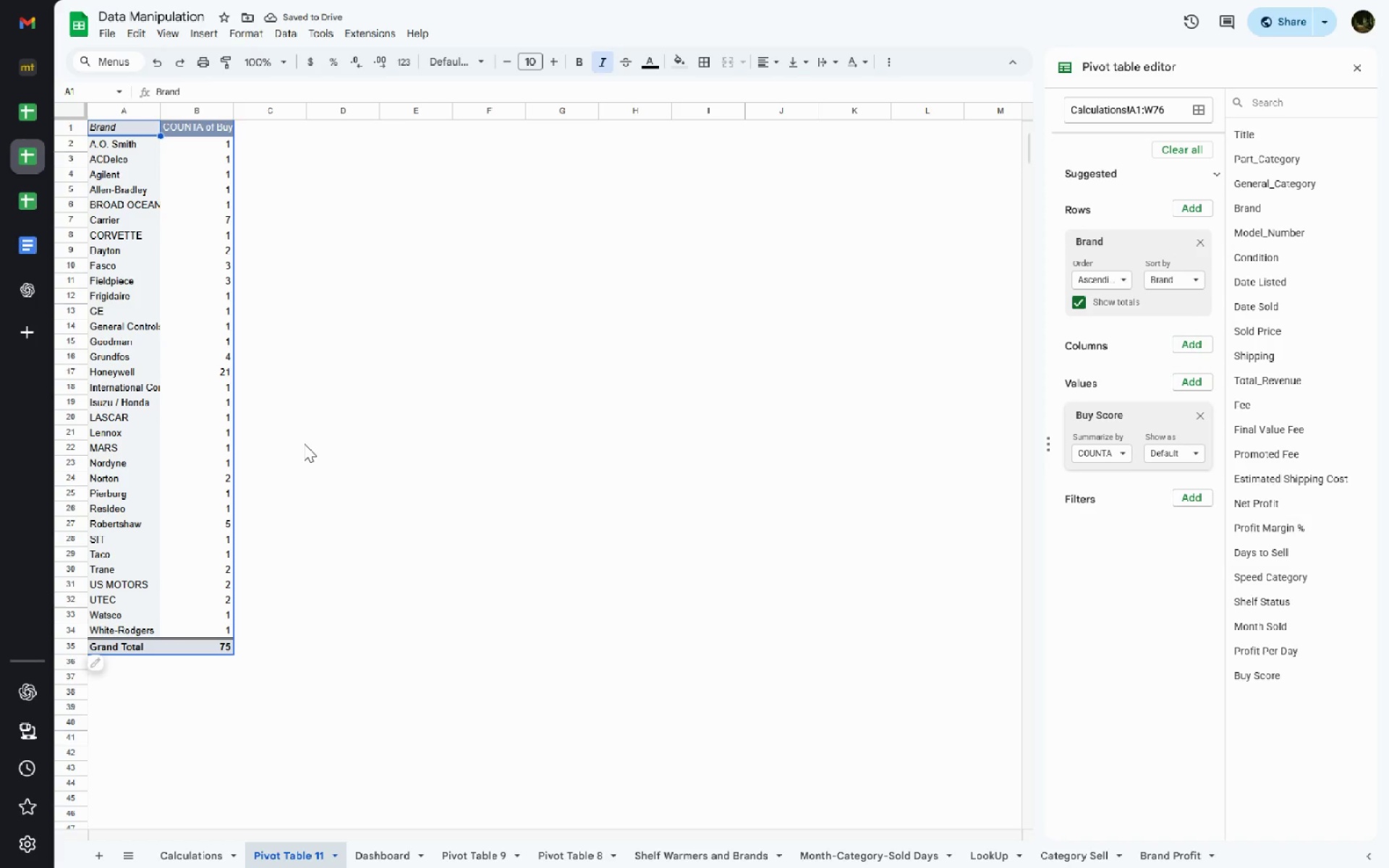 
left_click([1110, 459])
 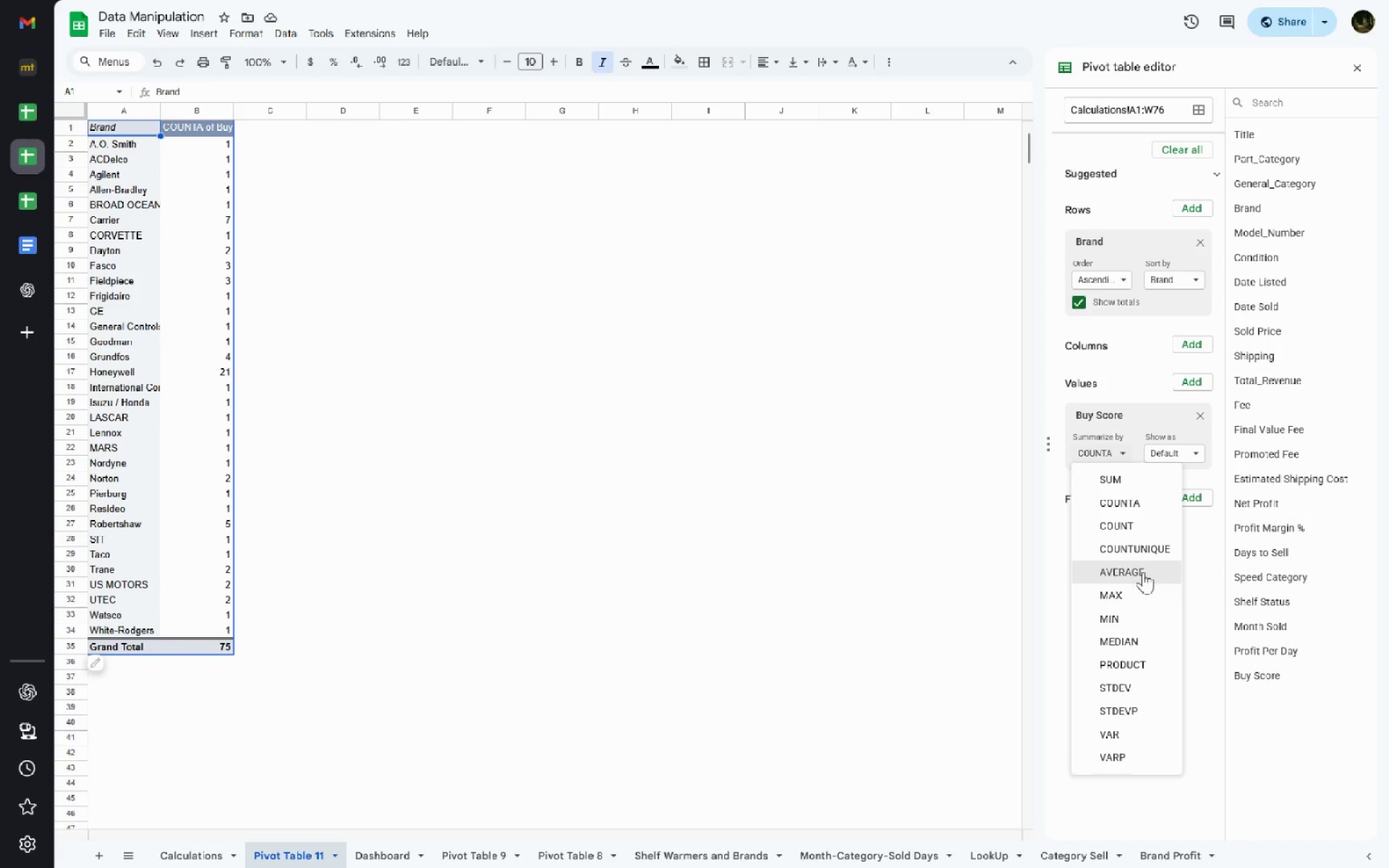 
left_click([1143, 571])
 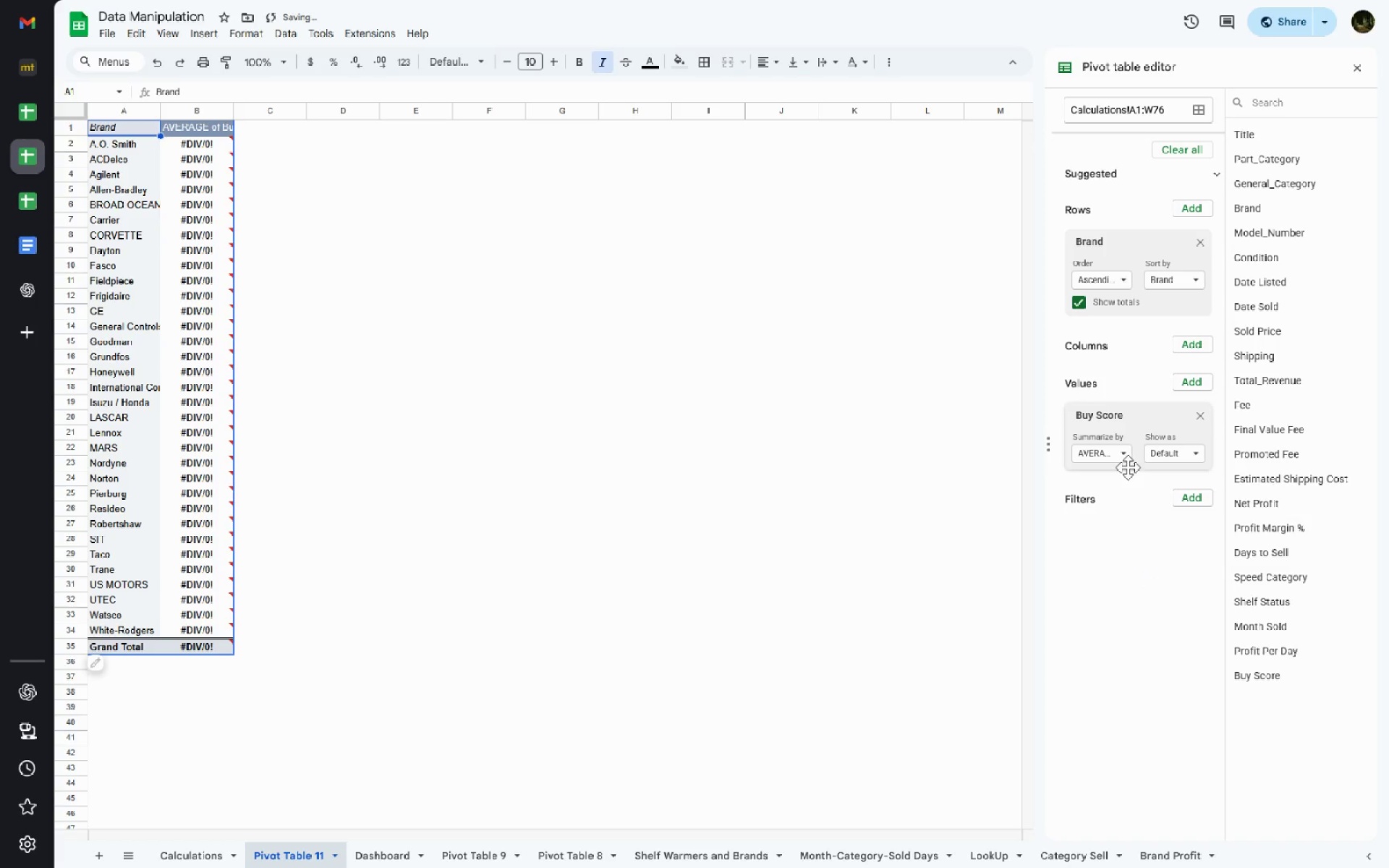 
left_click([1118, 461])
 